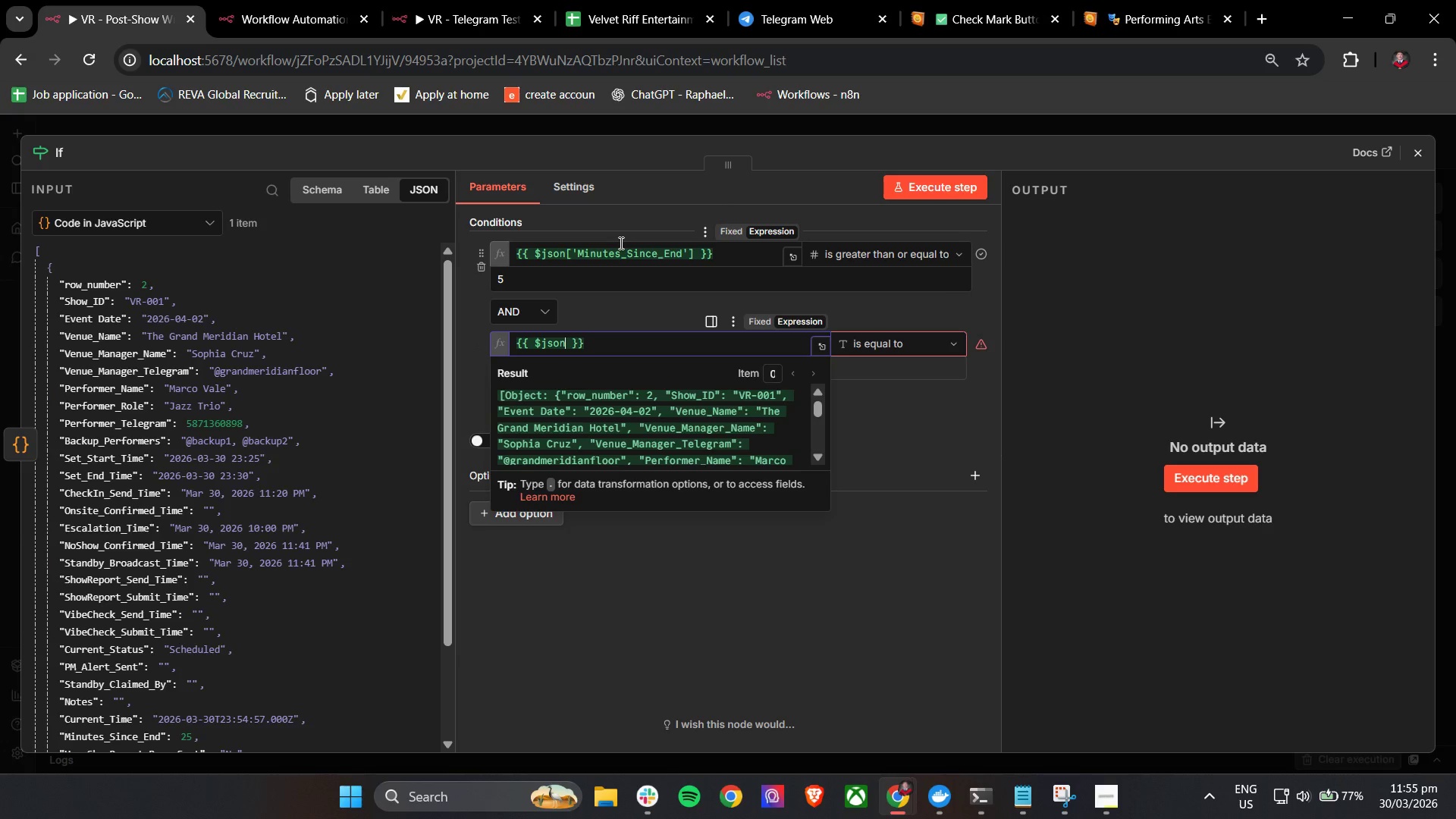 
wait(9.89)
 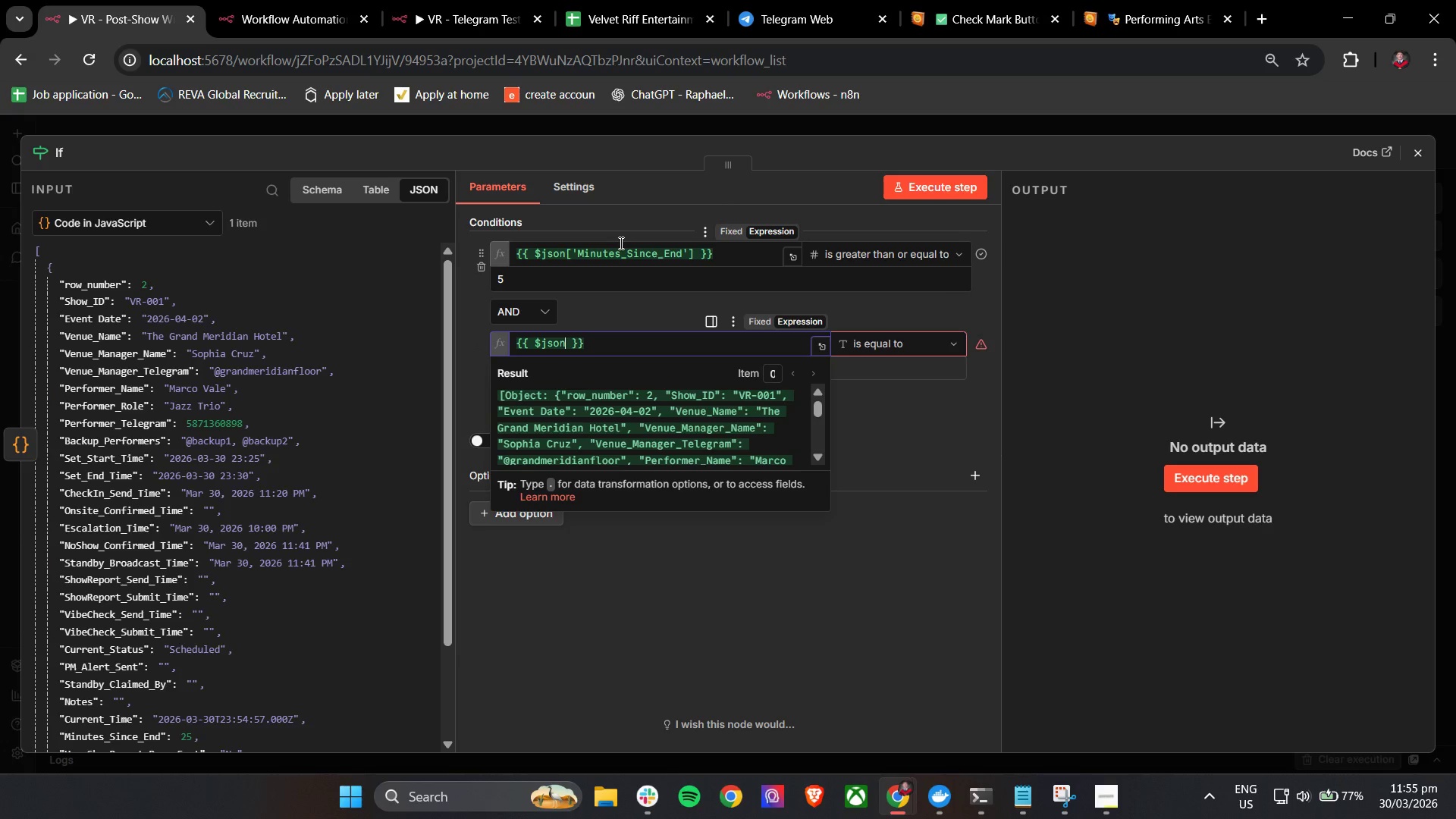 
key(BracketLeft)
 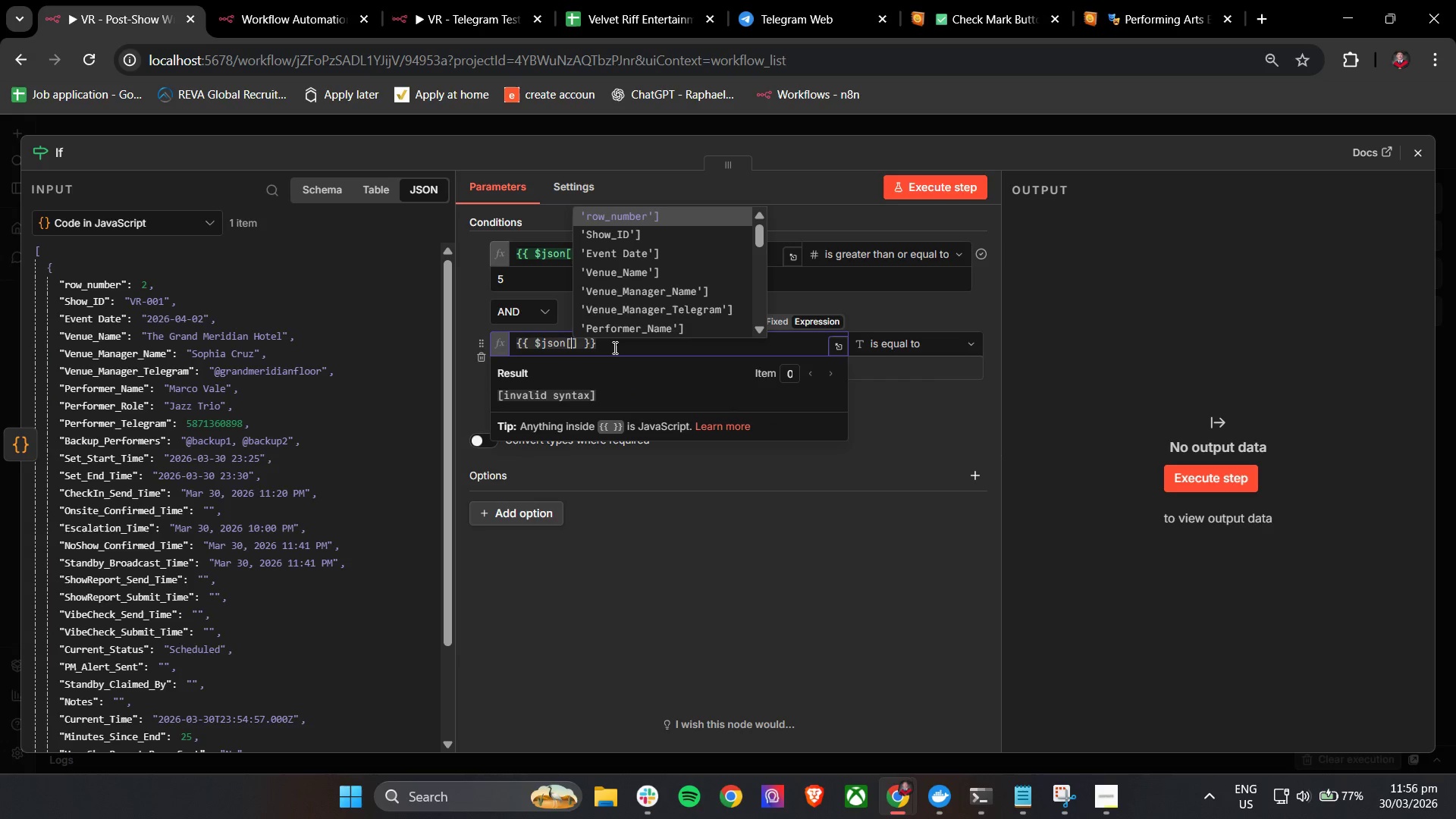 
wait(9.48)
 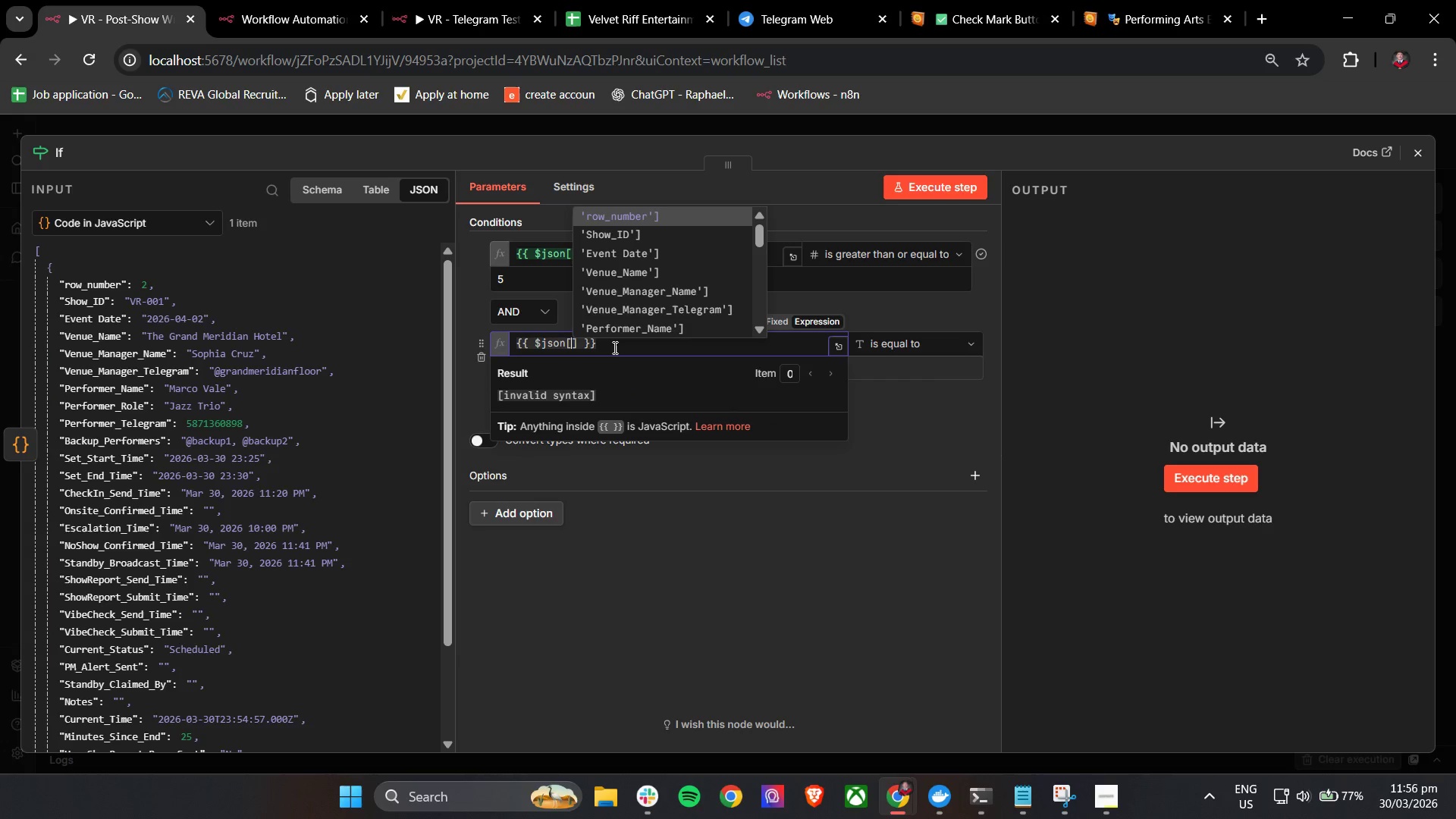 
key(ArrowUp)
 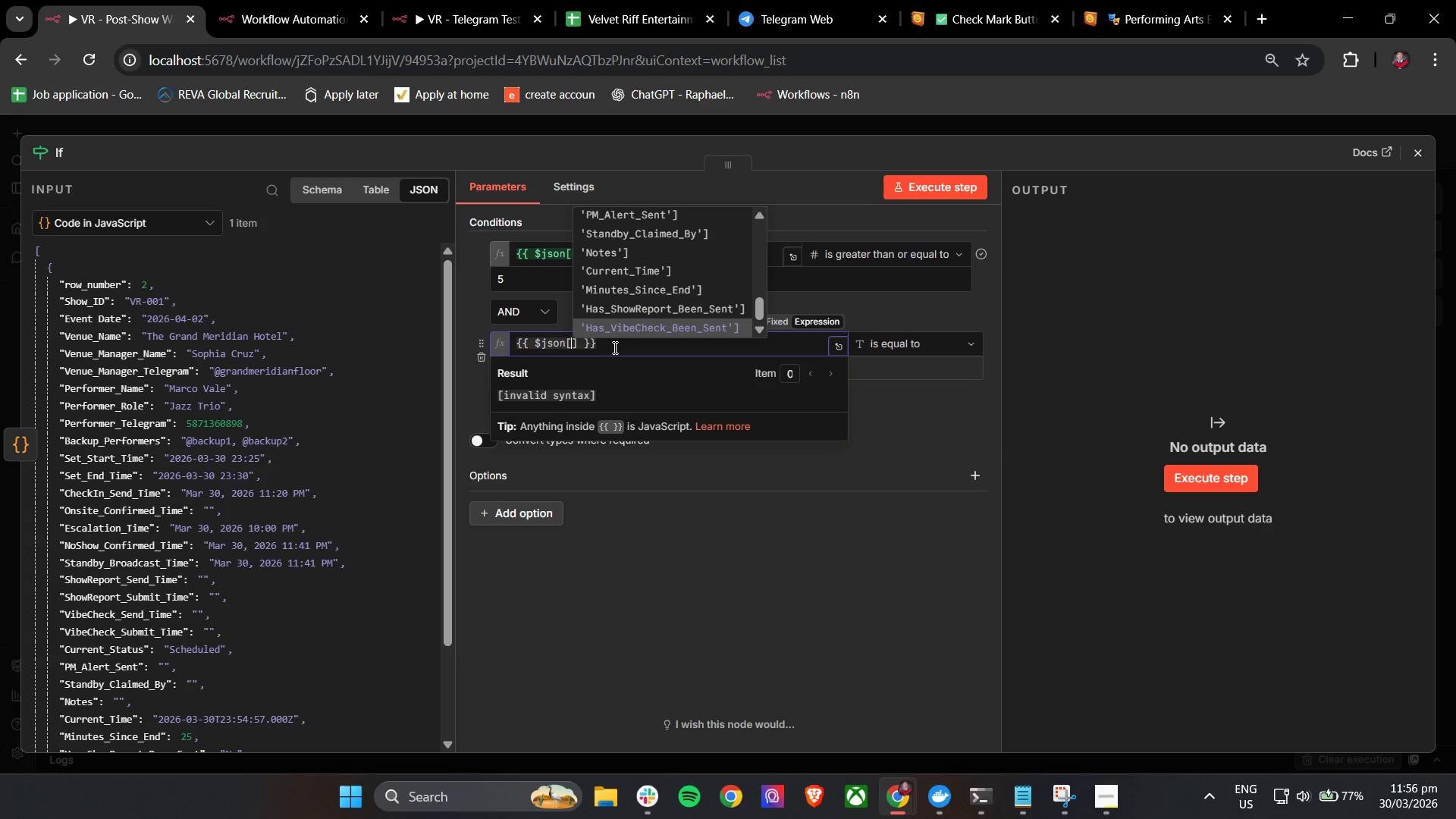 
key(ArrowUp)
 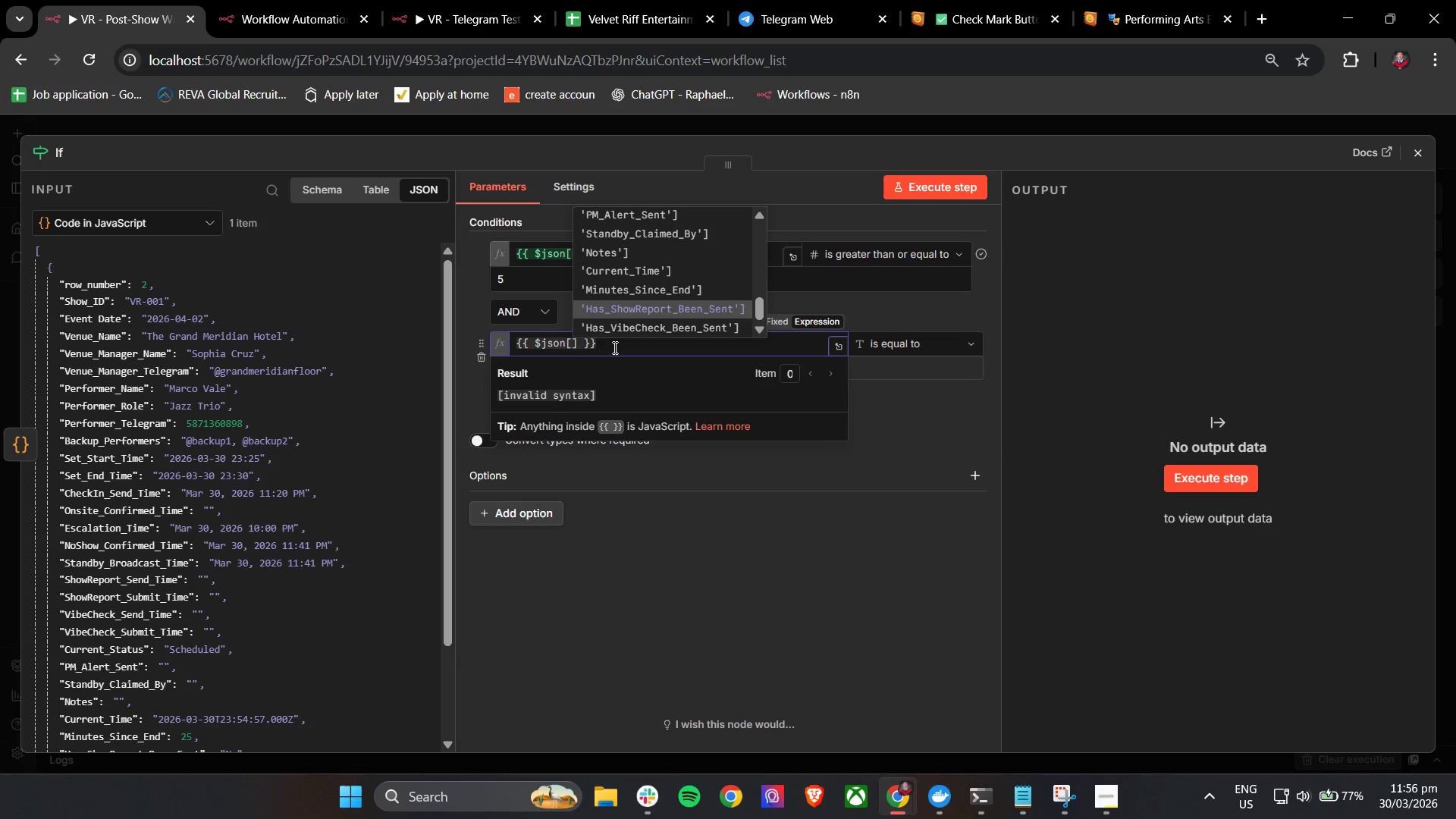 
key(Enter)
 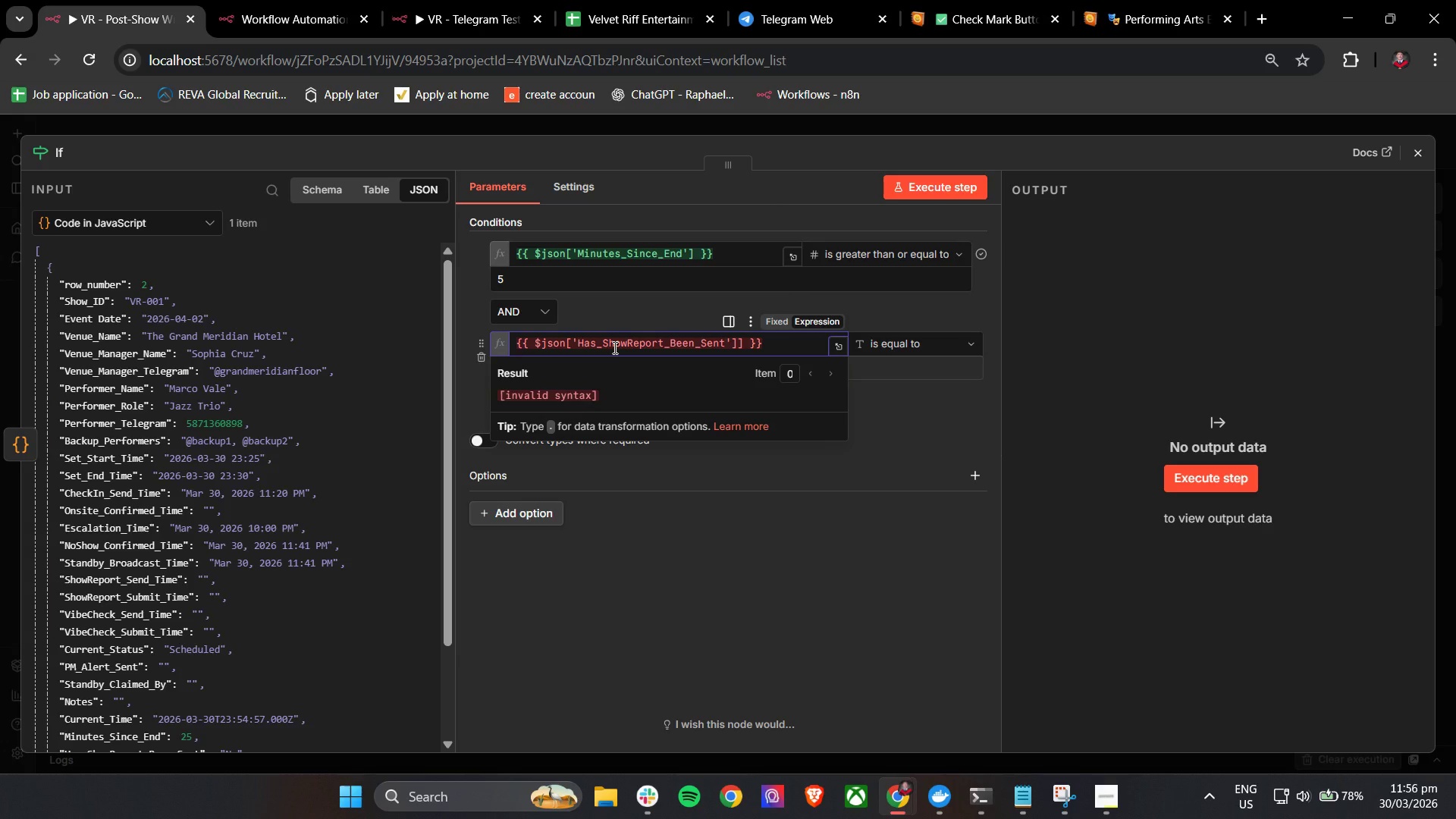 
key(Backspace)
 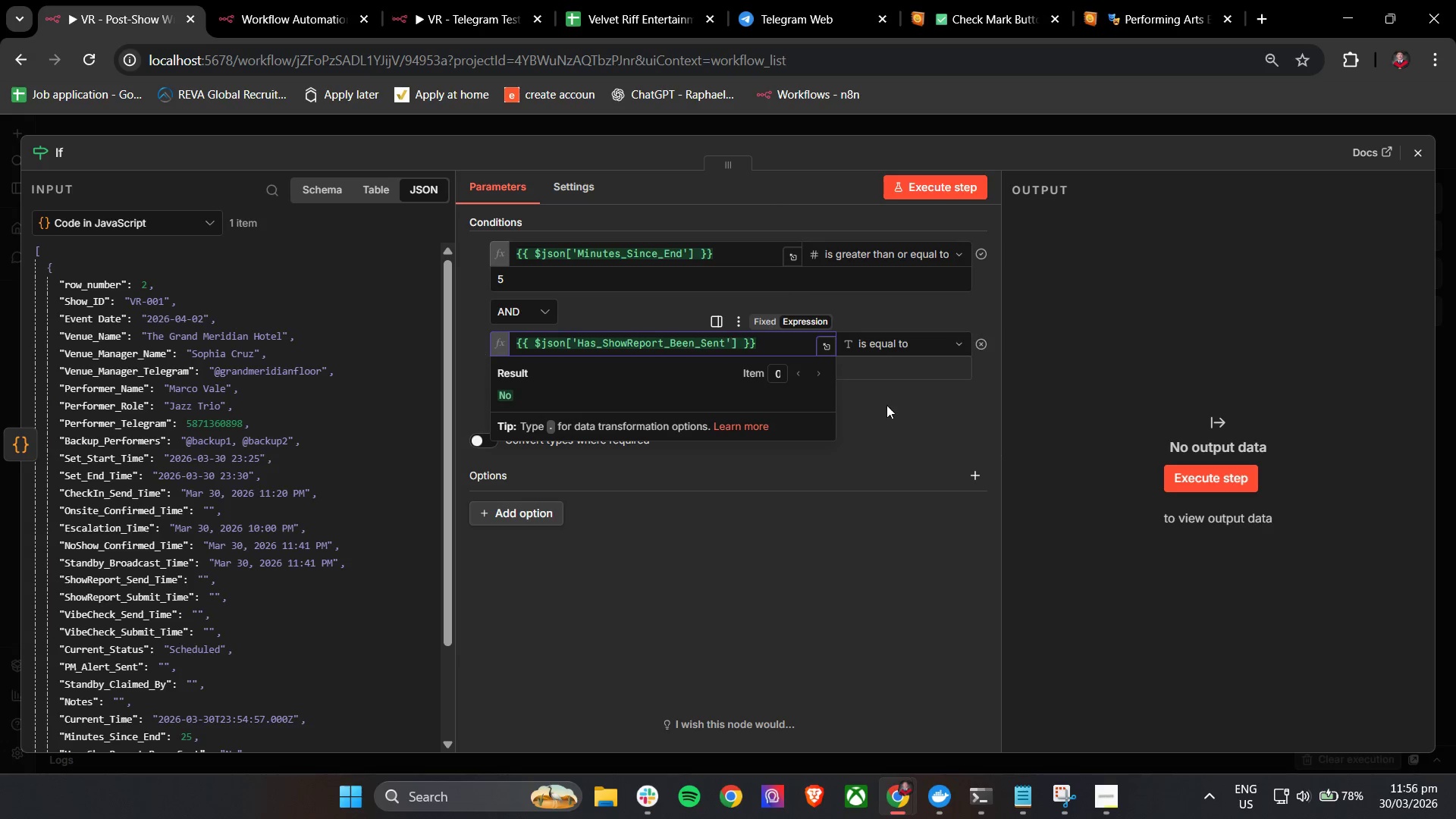 
left_click([884, 417])
 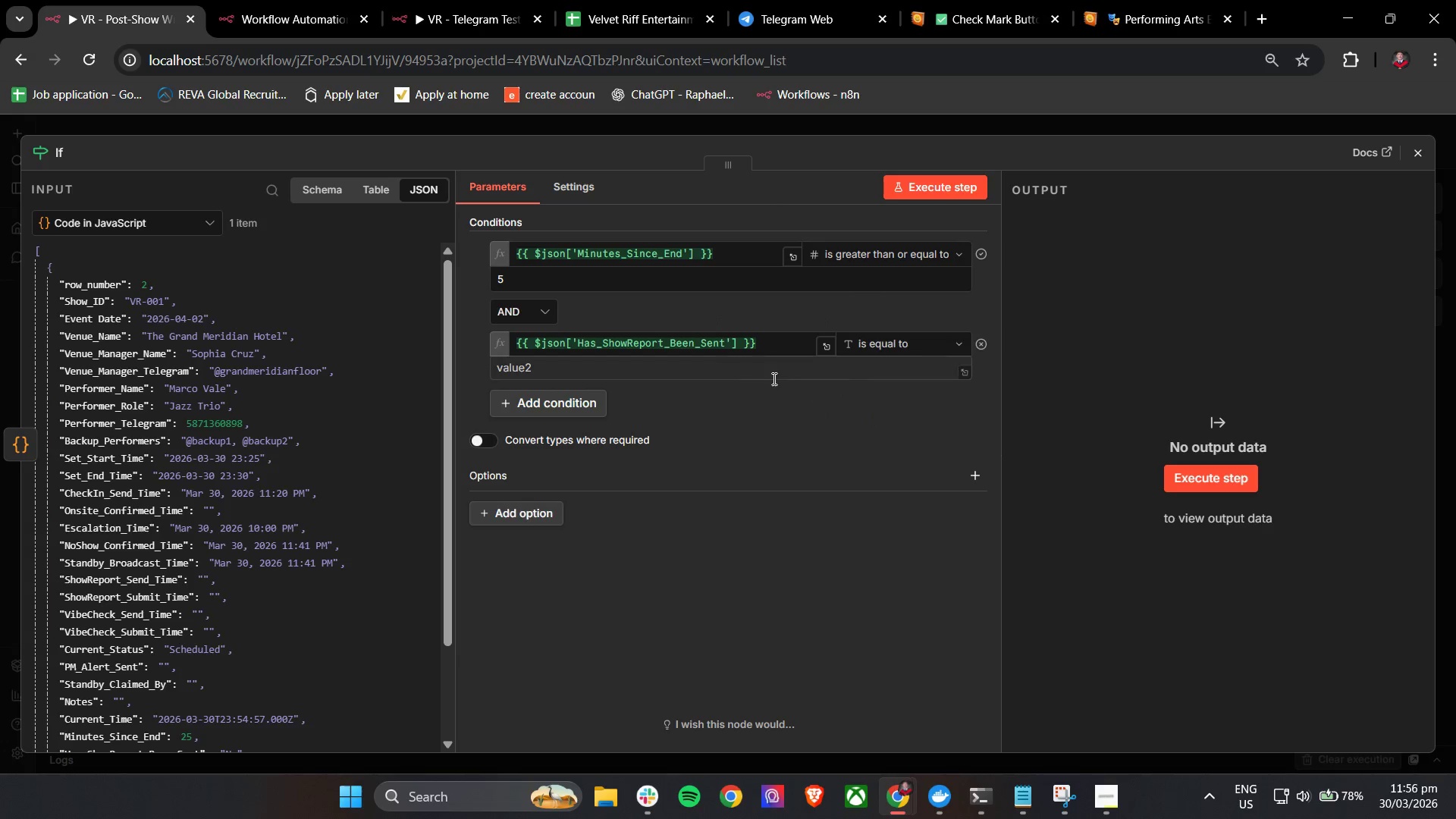 
left_click([719, 368])
 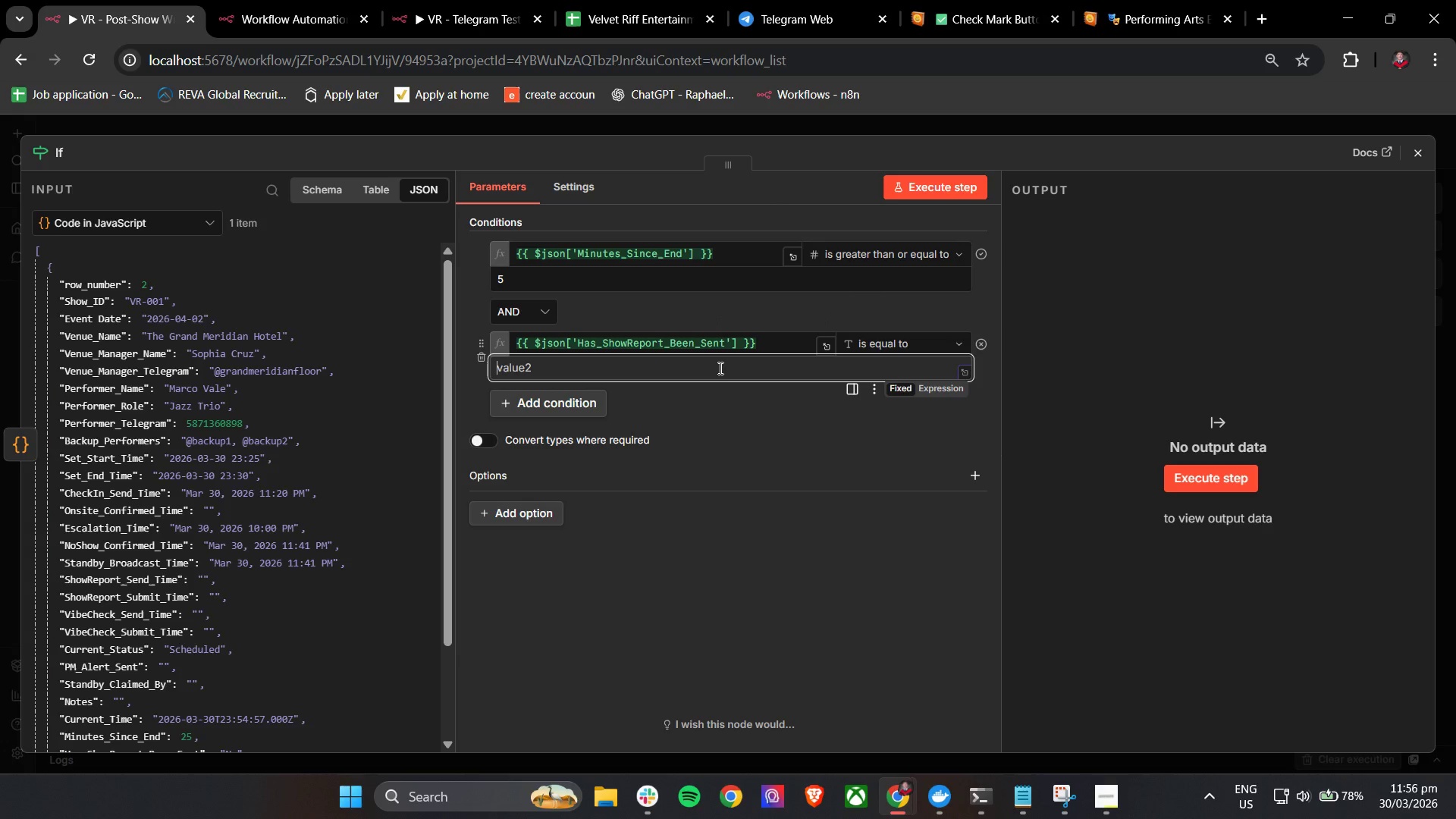 
type(N0)
key(Backspace)
type(o)
 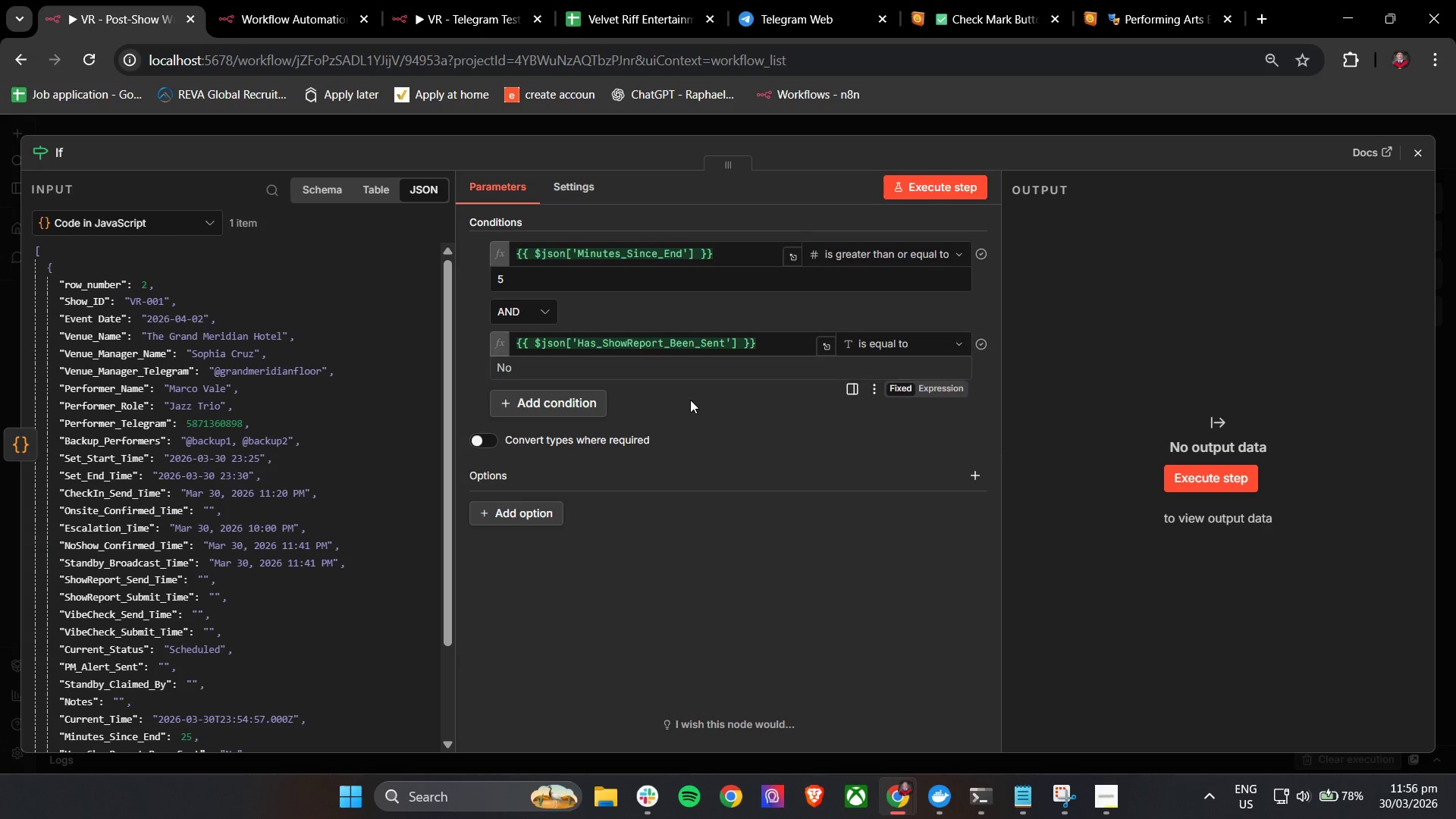 
double_click([557, 400])
 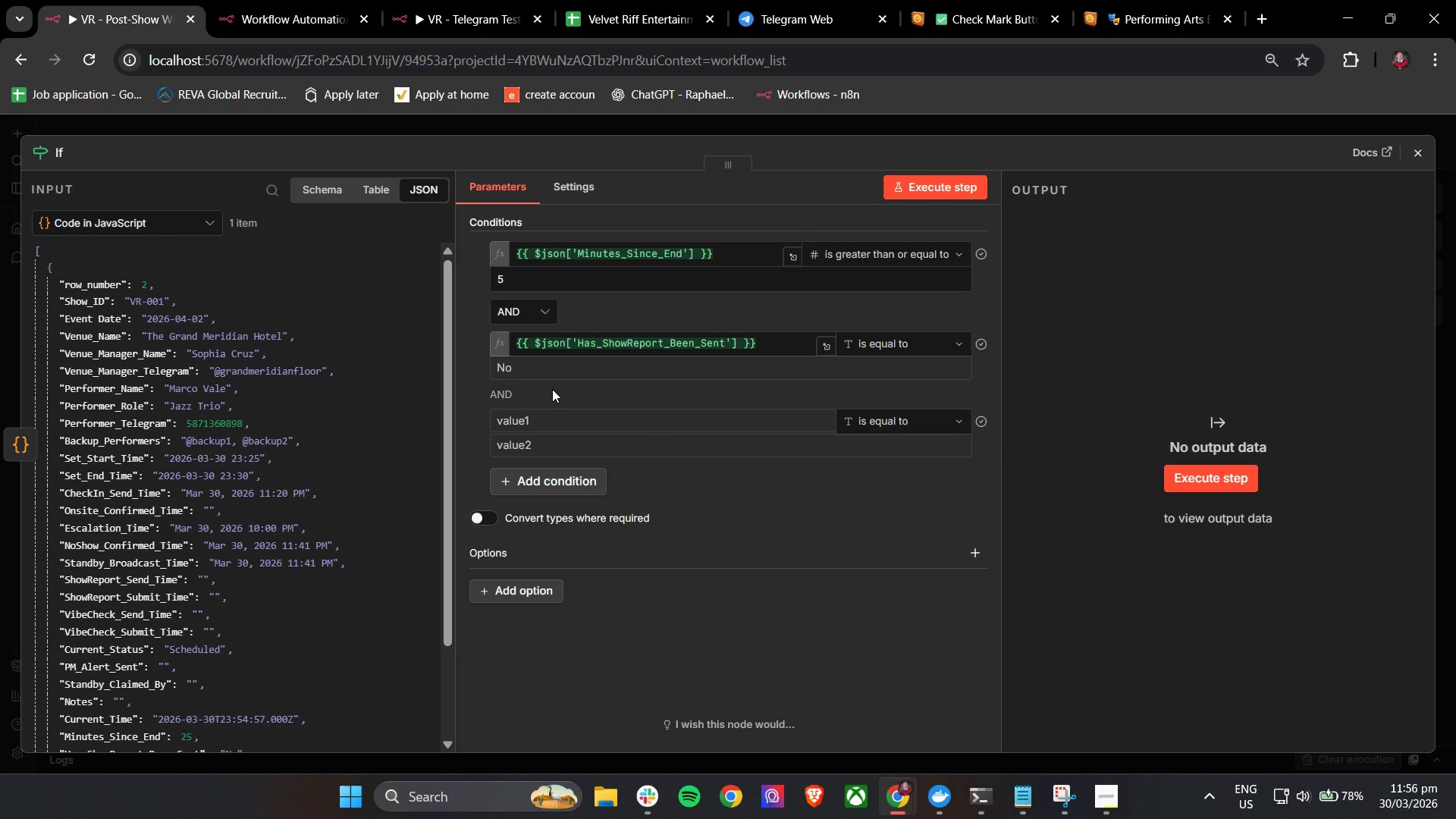 
left_click([570, 424])
 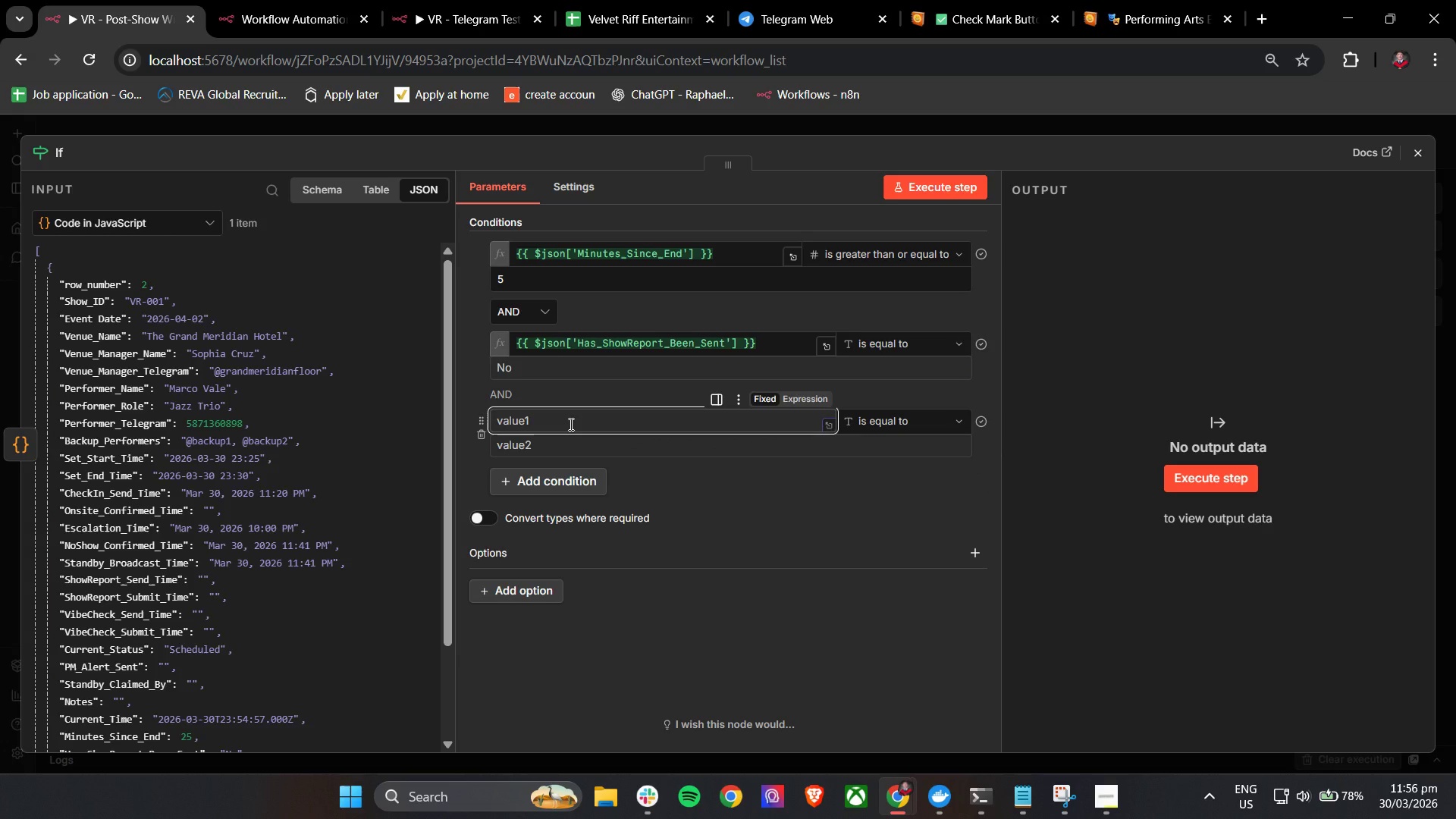 
key(Shift+BracketLeft)
 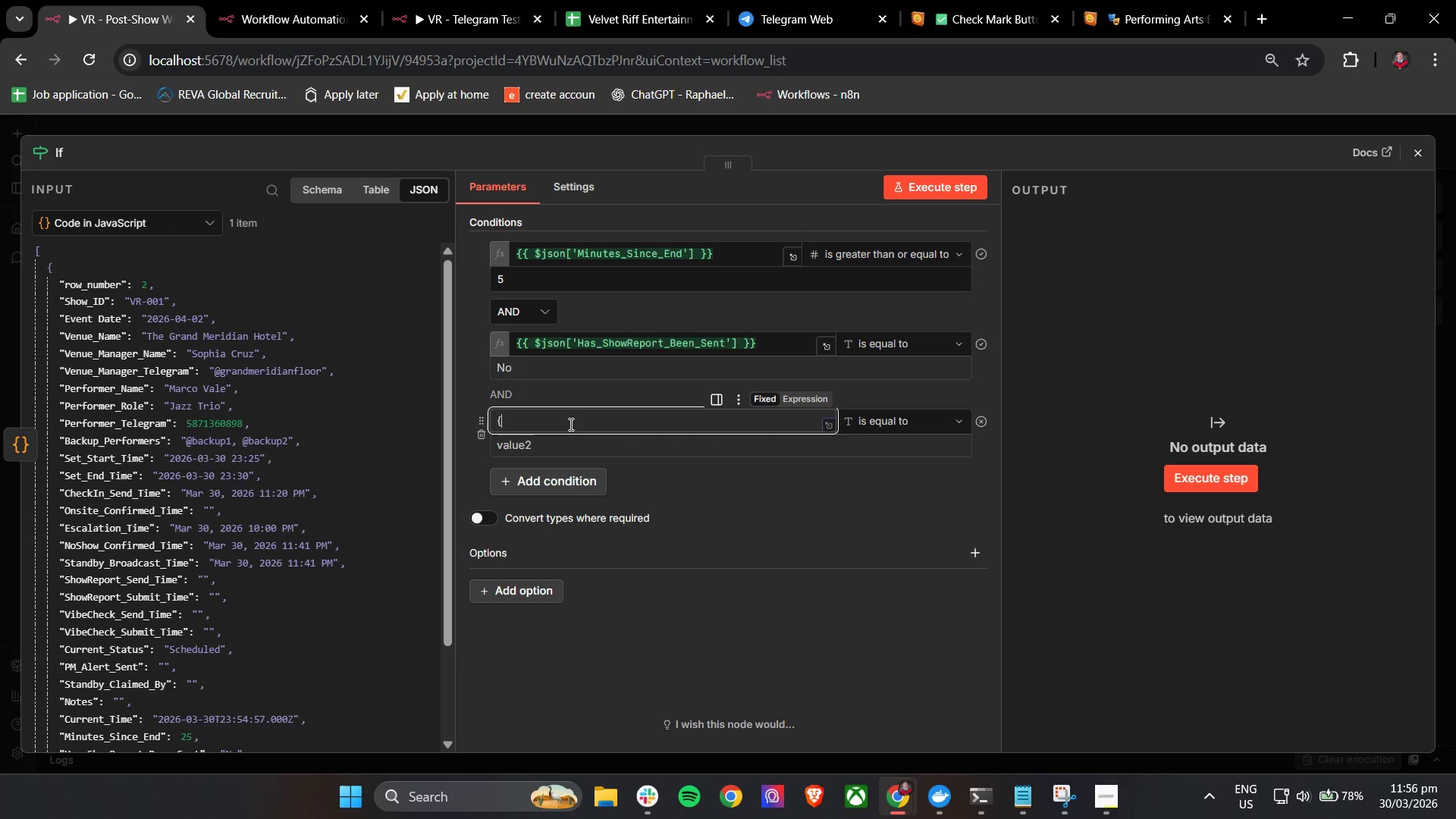 
key(Shift+BracketLeft)
 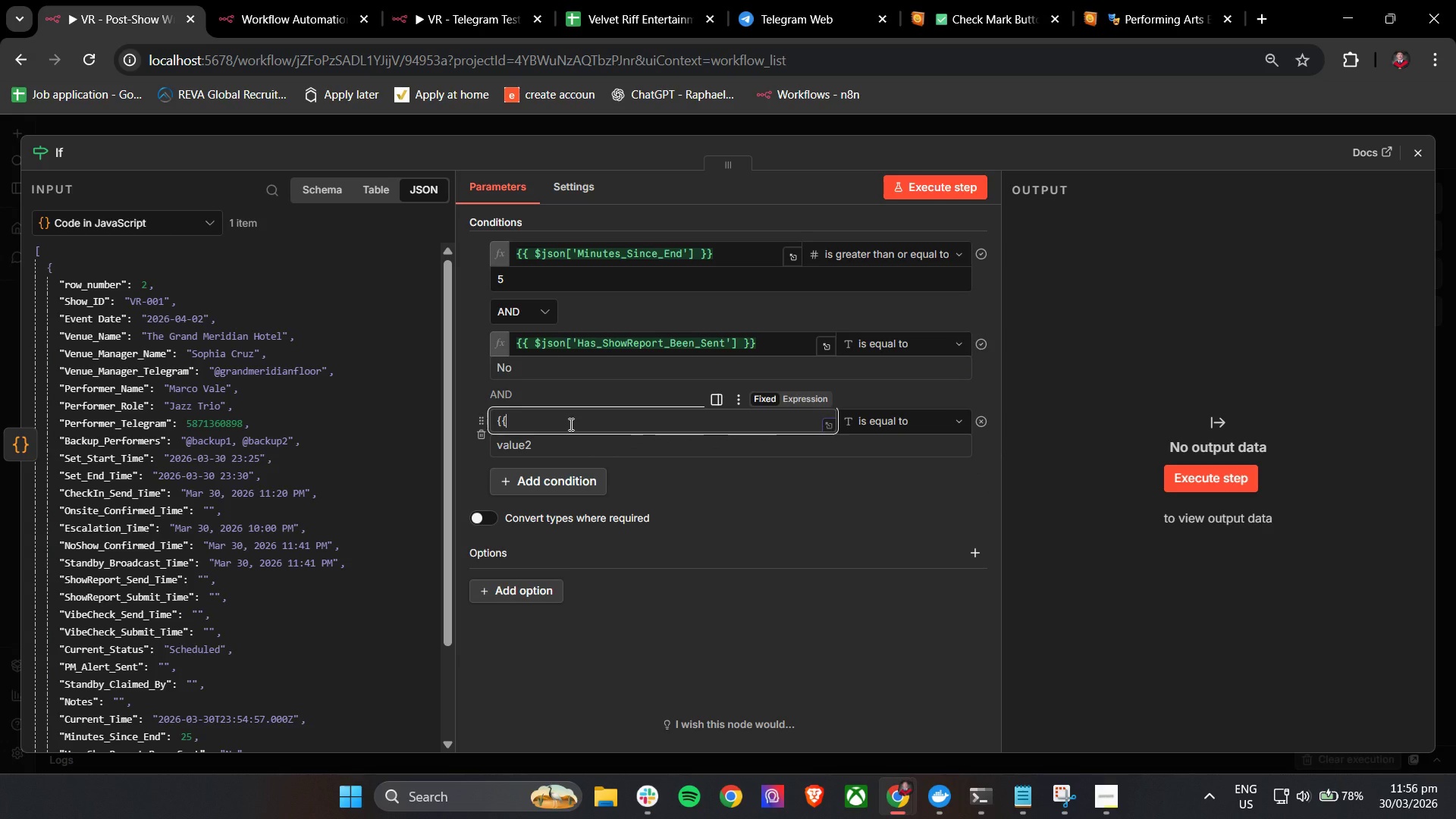 
key(Space)
 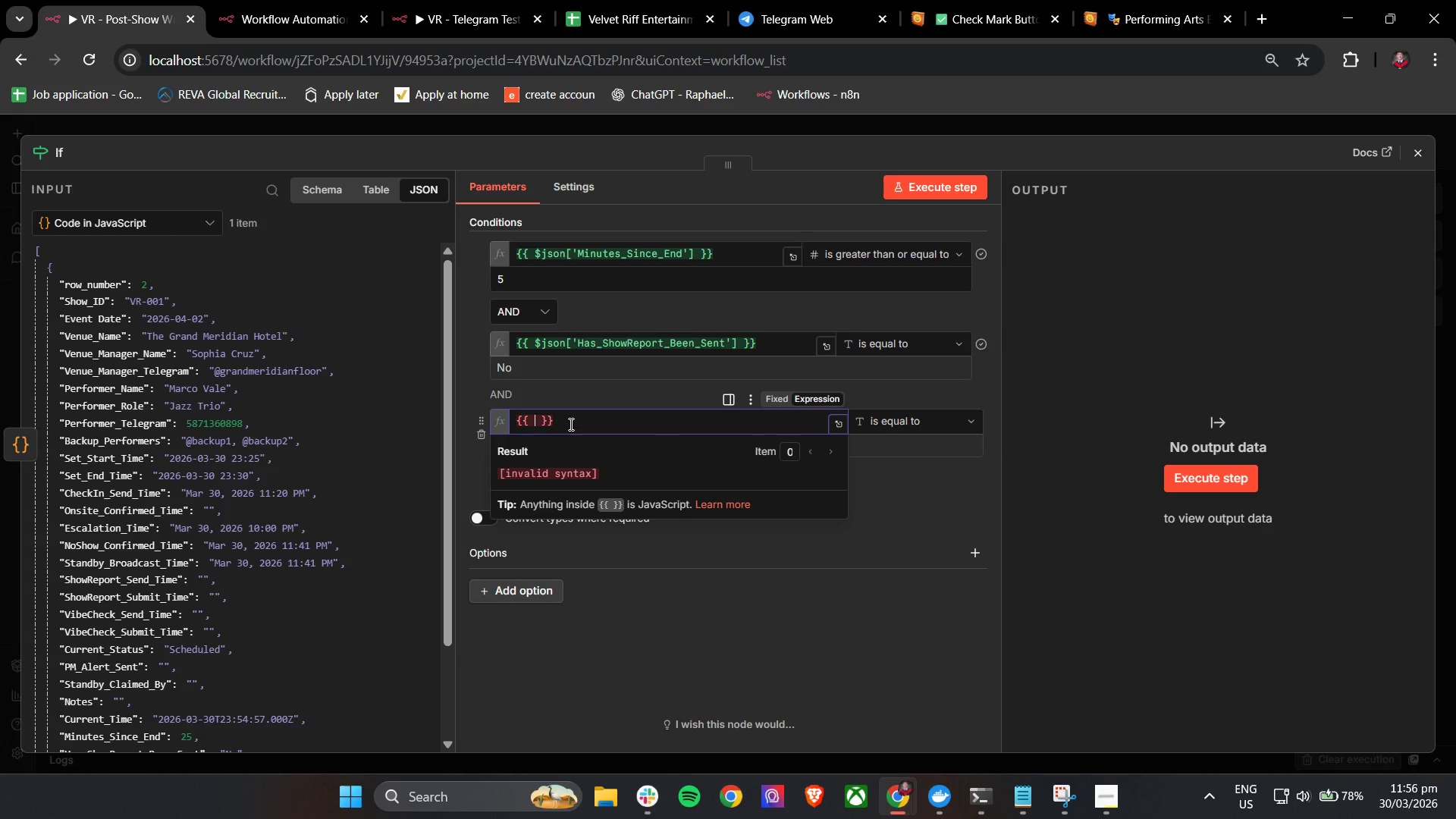 
hold_key(key=ShiftLeft, duration=0.31)
 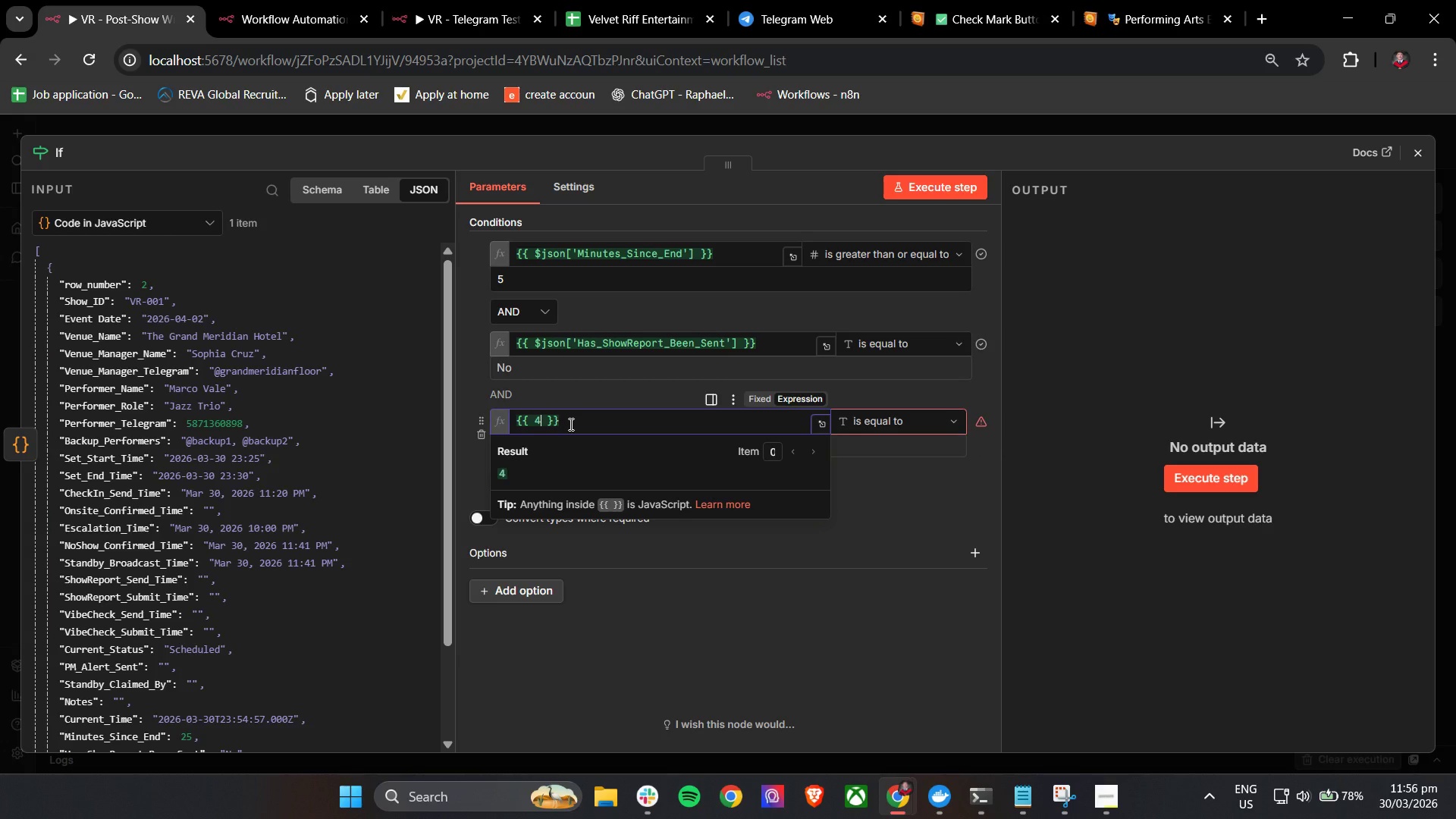 
key(4)
 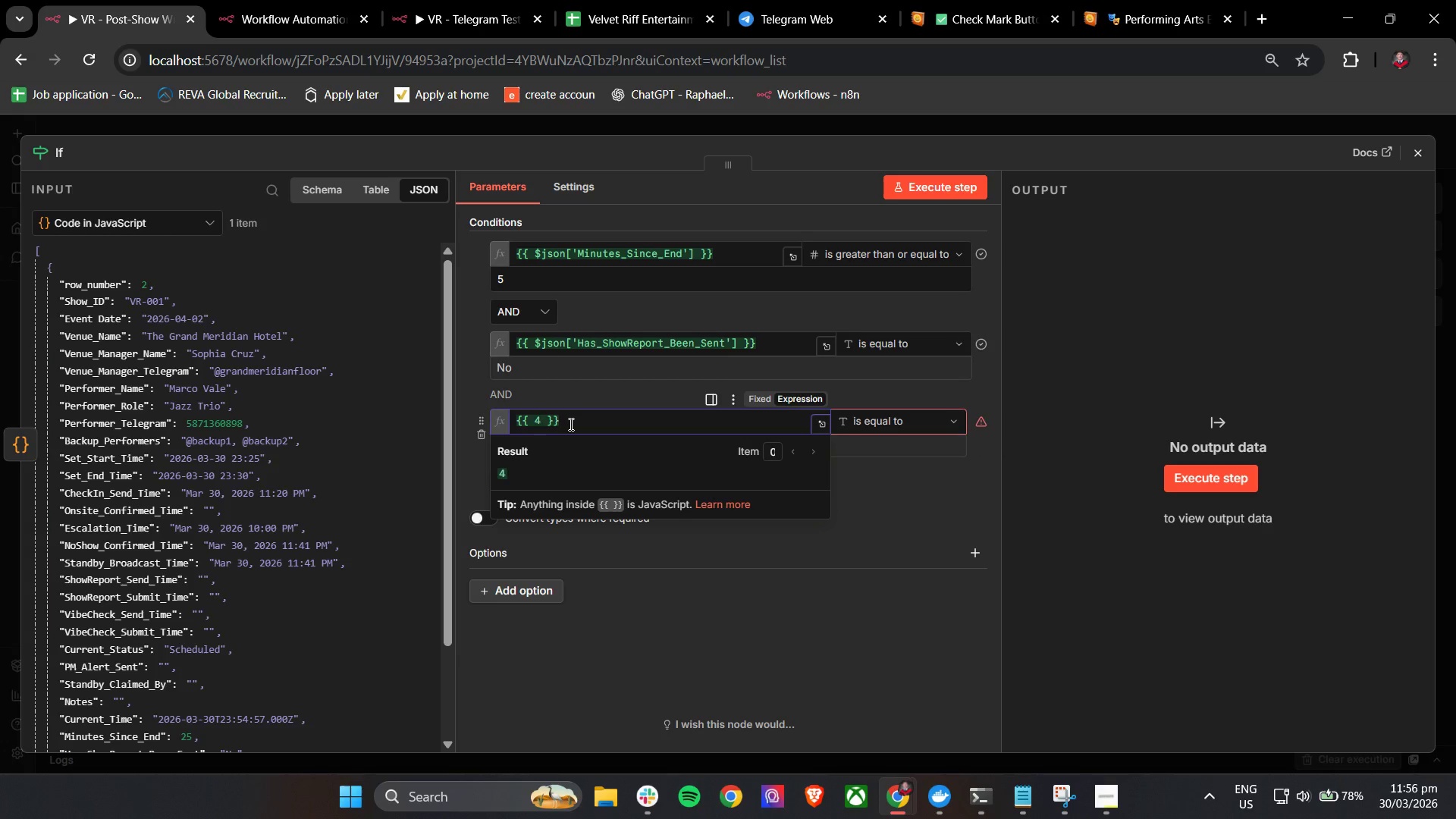 
key(Backspace)
 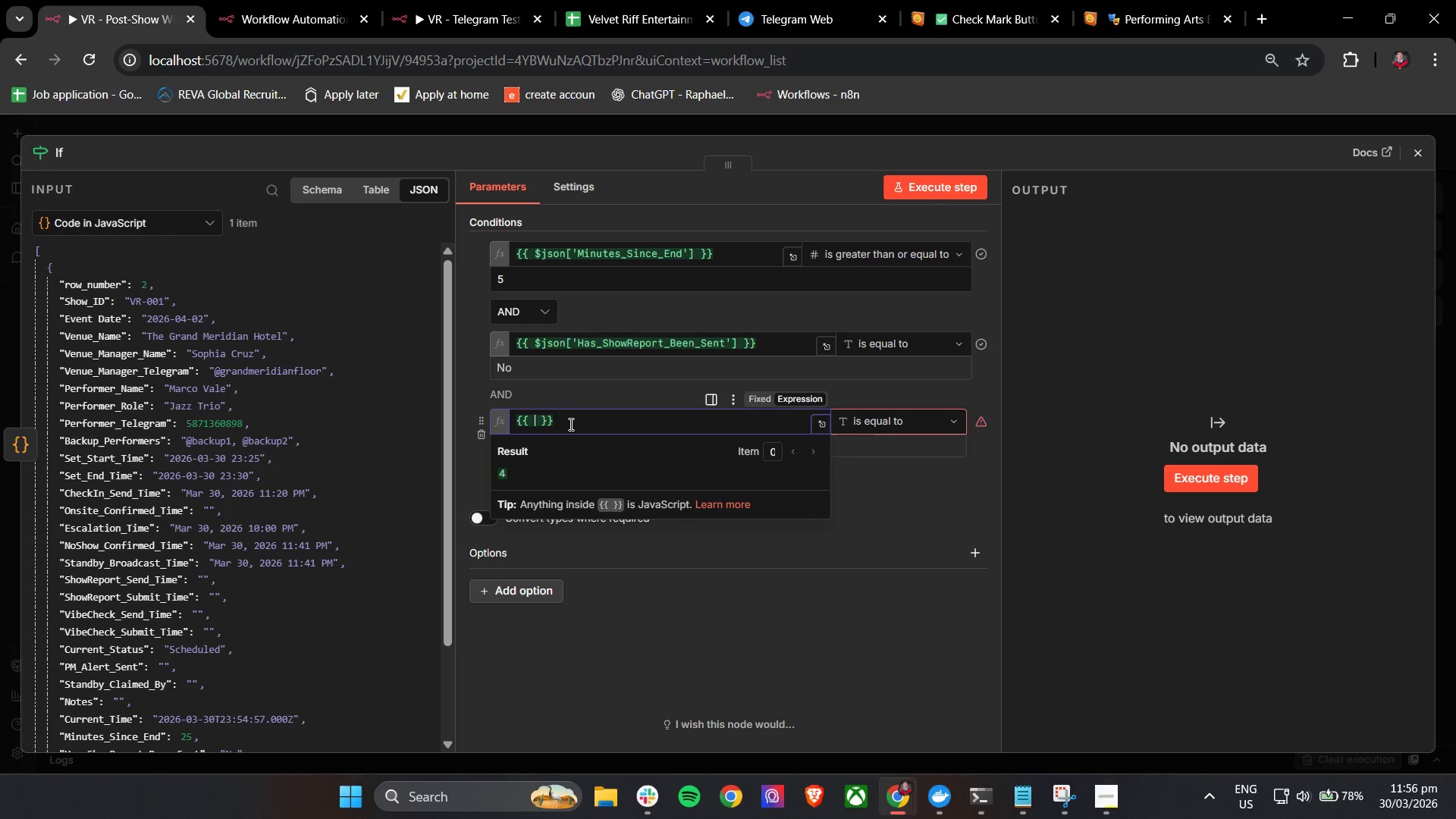 
key(Shift+4)
 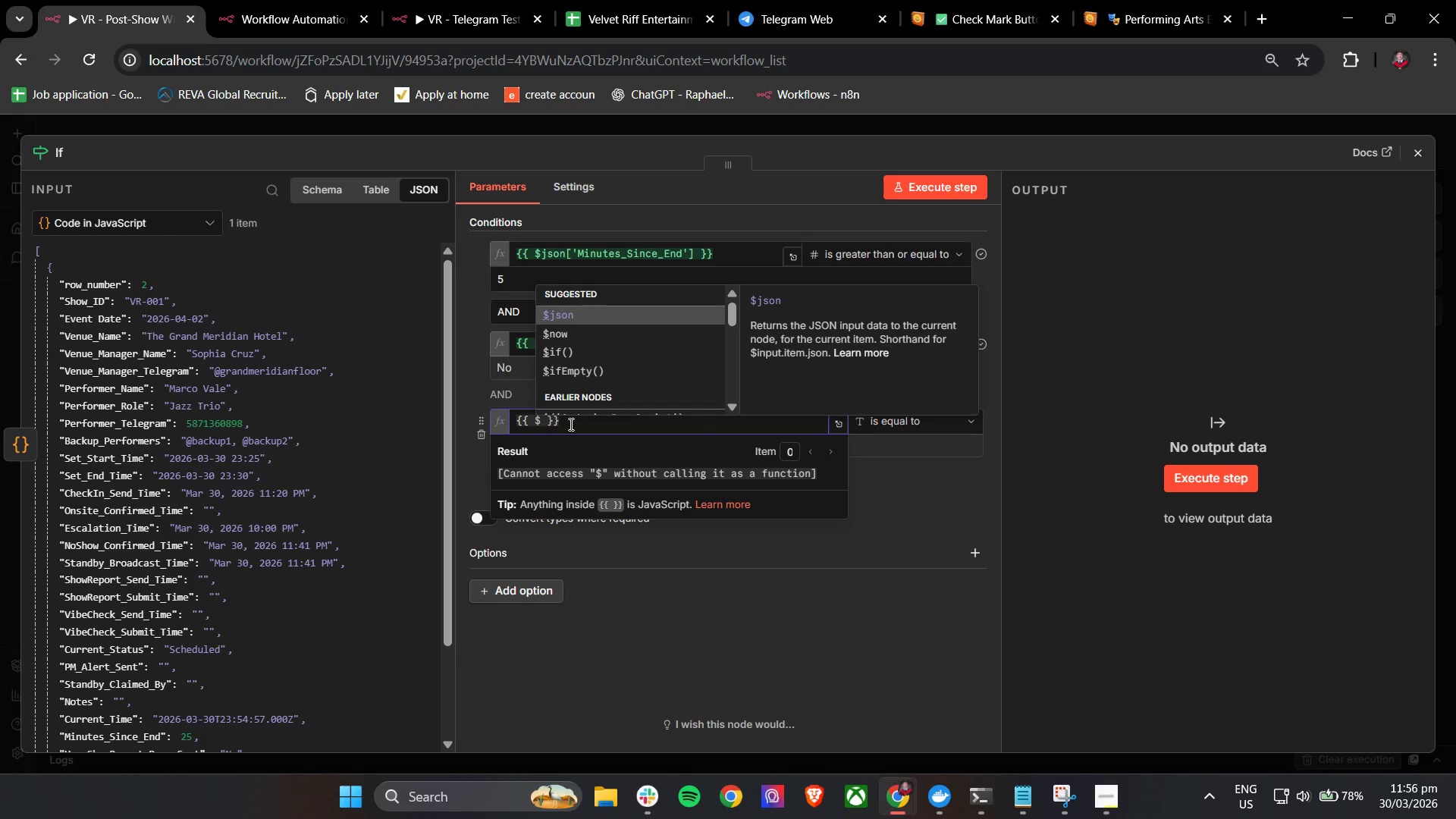 
key(Enter)
 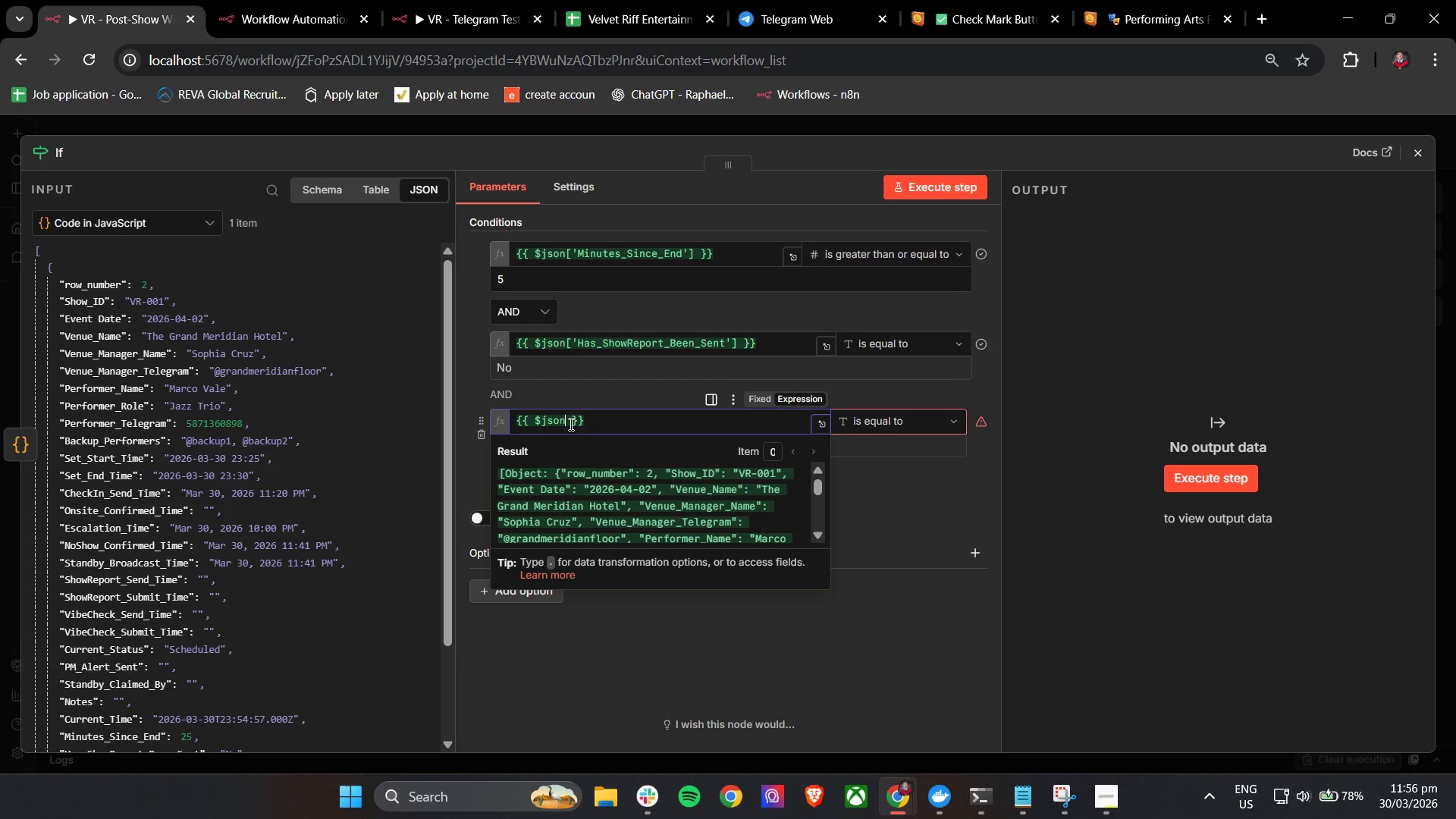 
key(BracketLeft)
 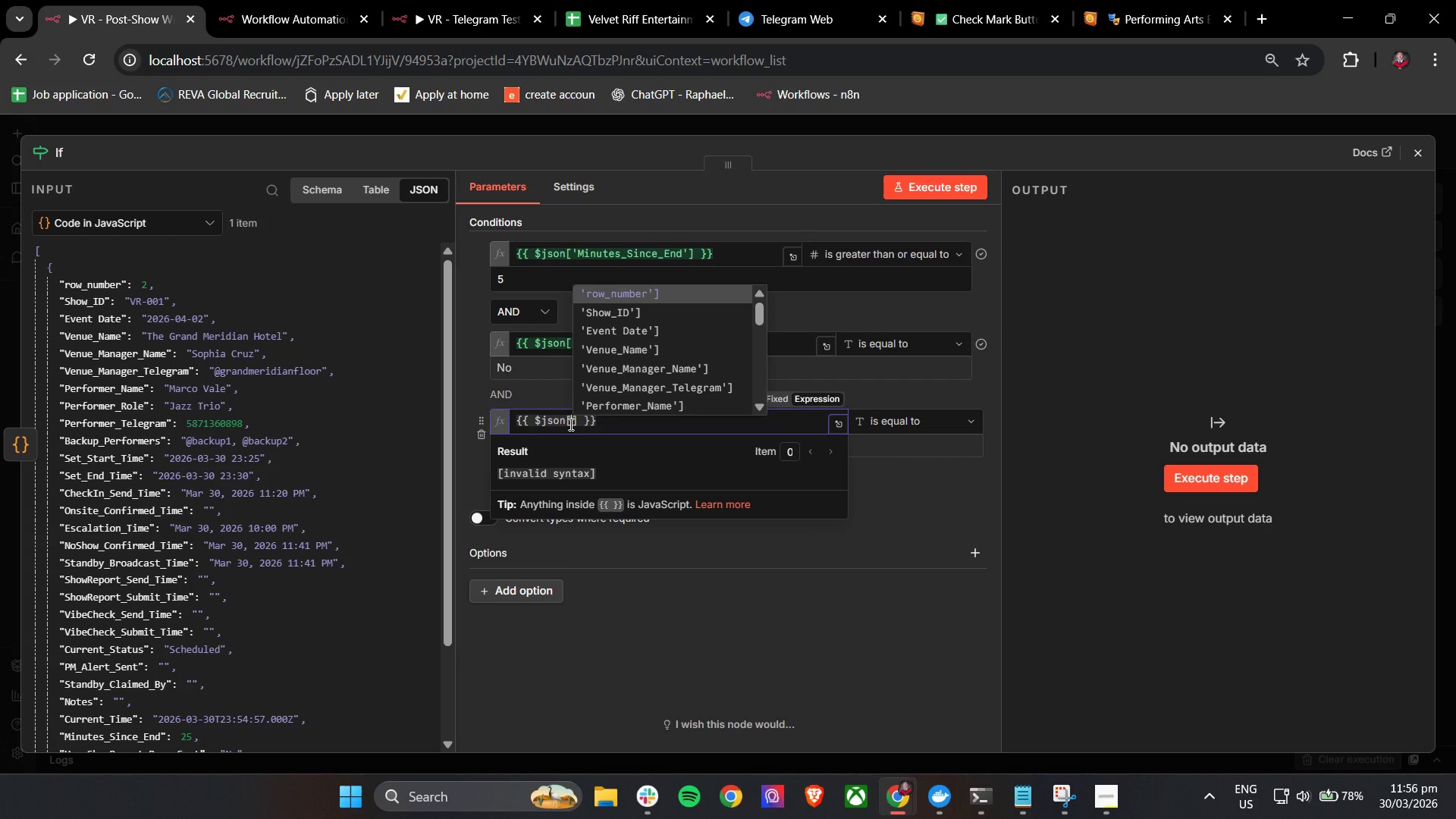 
key(ArrowUp)
 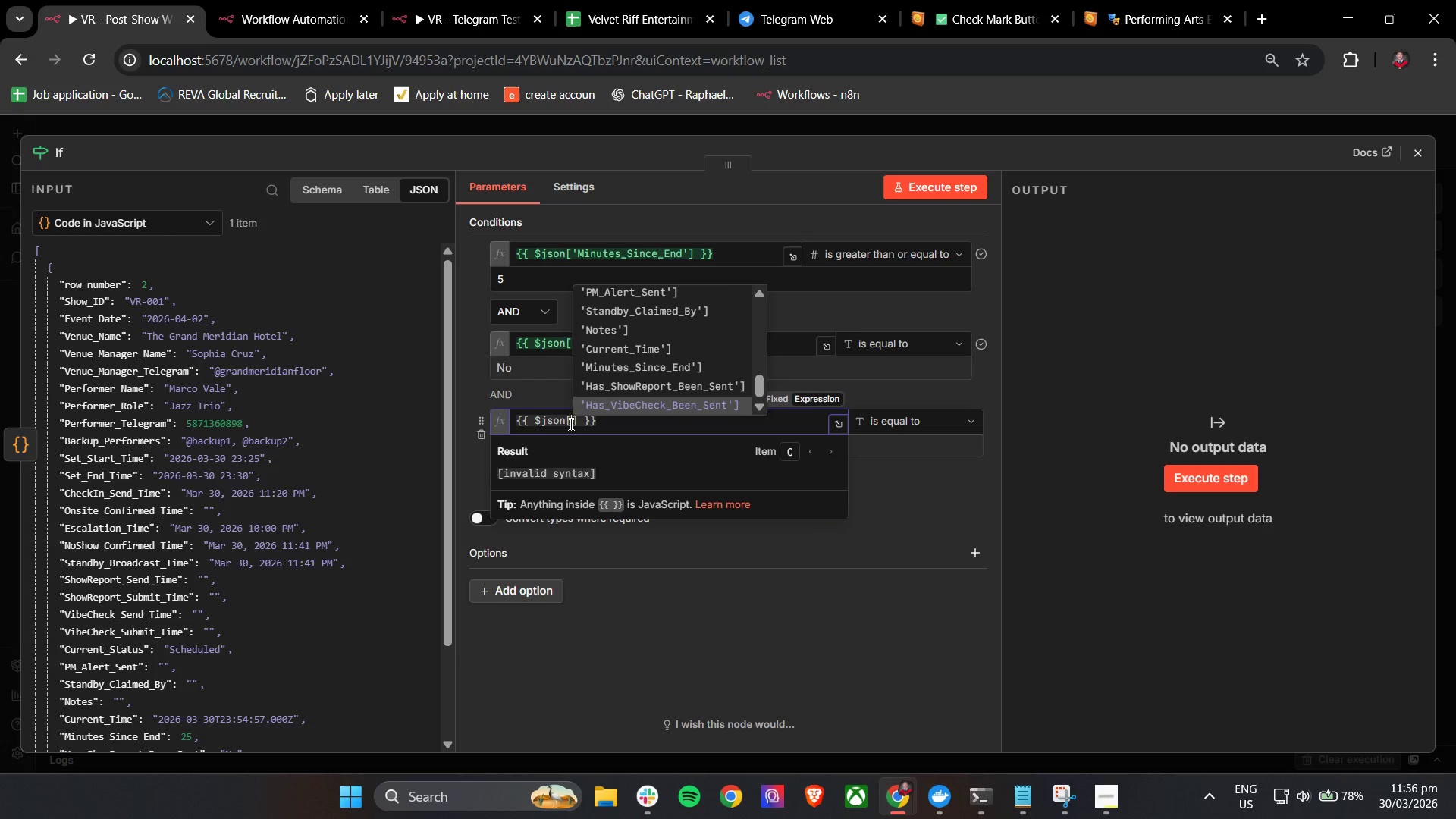 
key(Enter)
 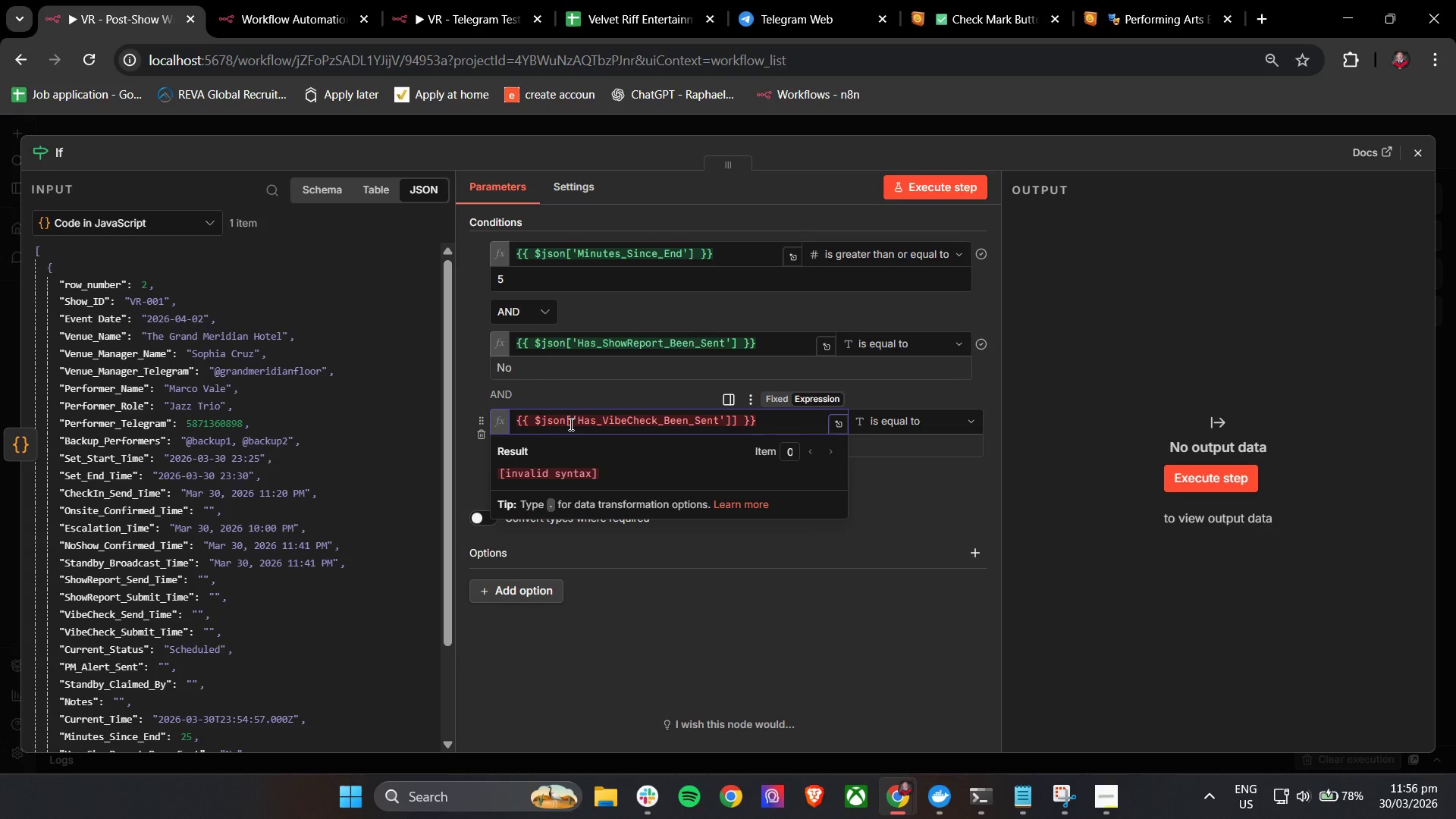 
key(Backspace)
 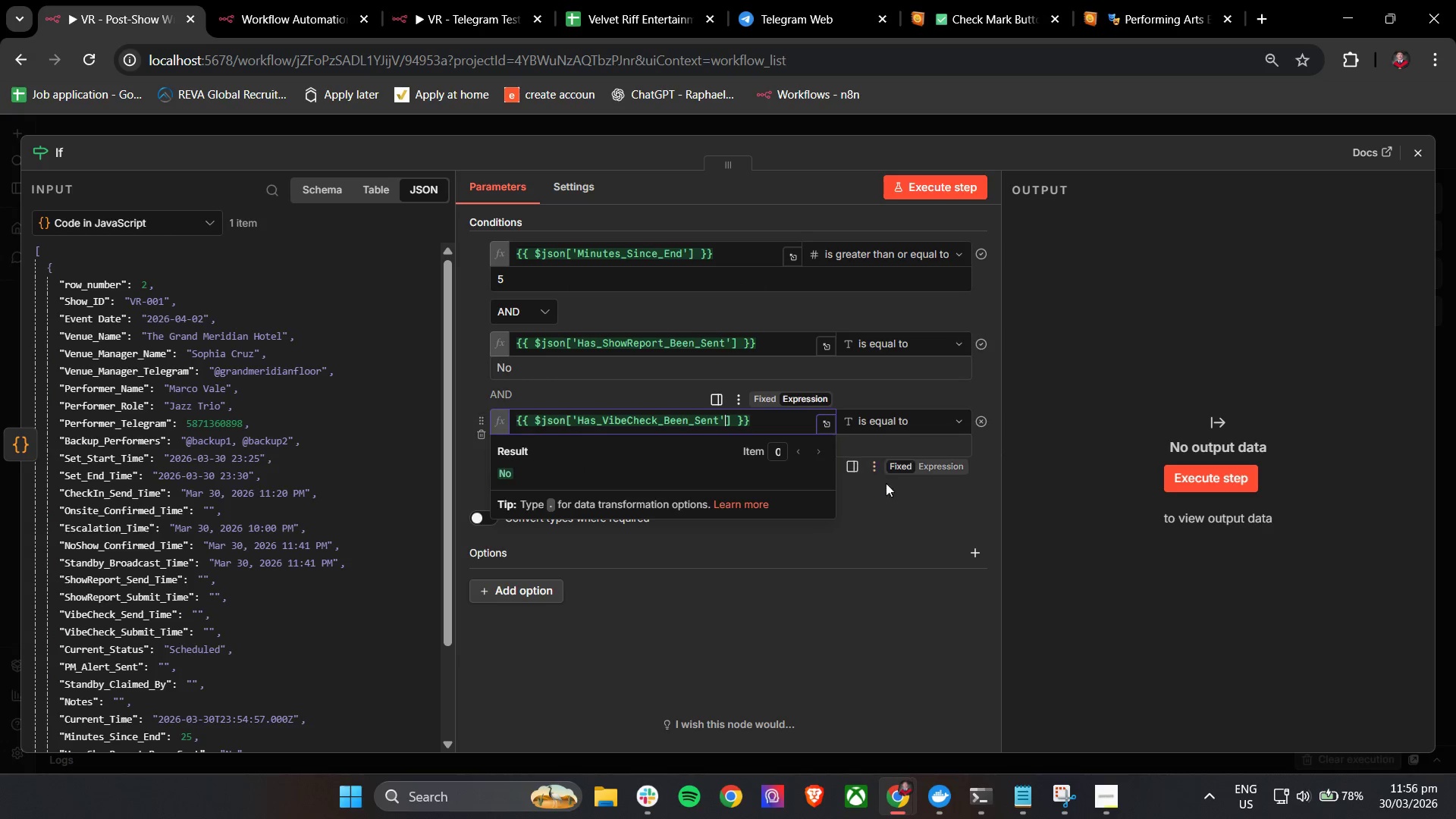 
left_click([894, 507])
 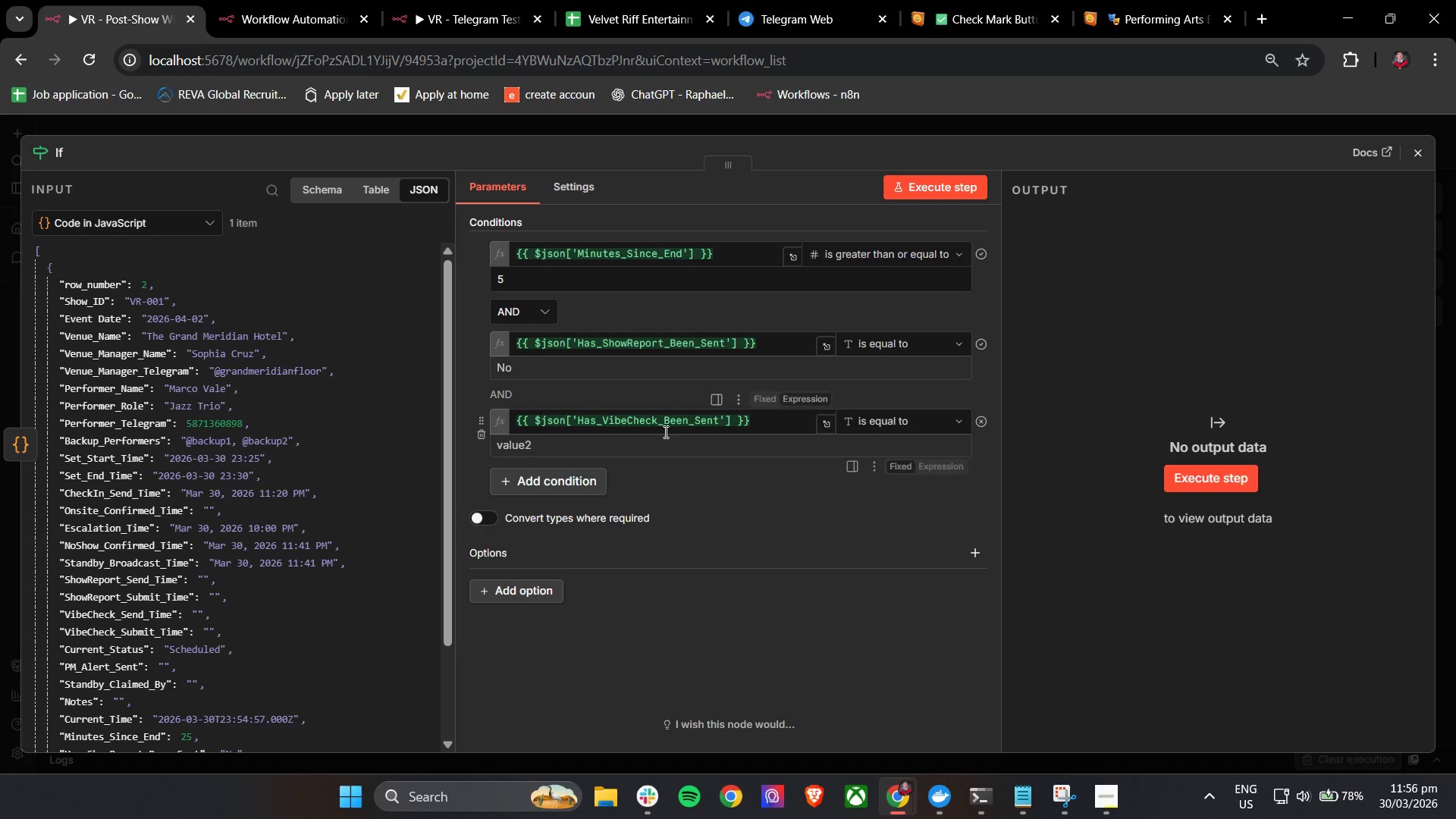 
left_click([664, 448])
 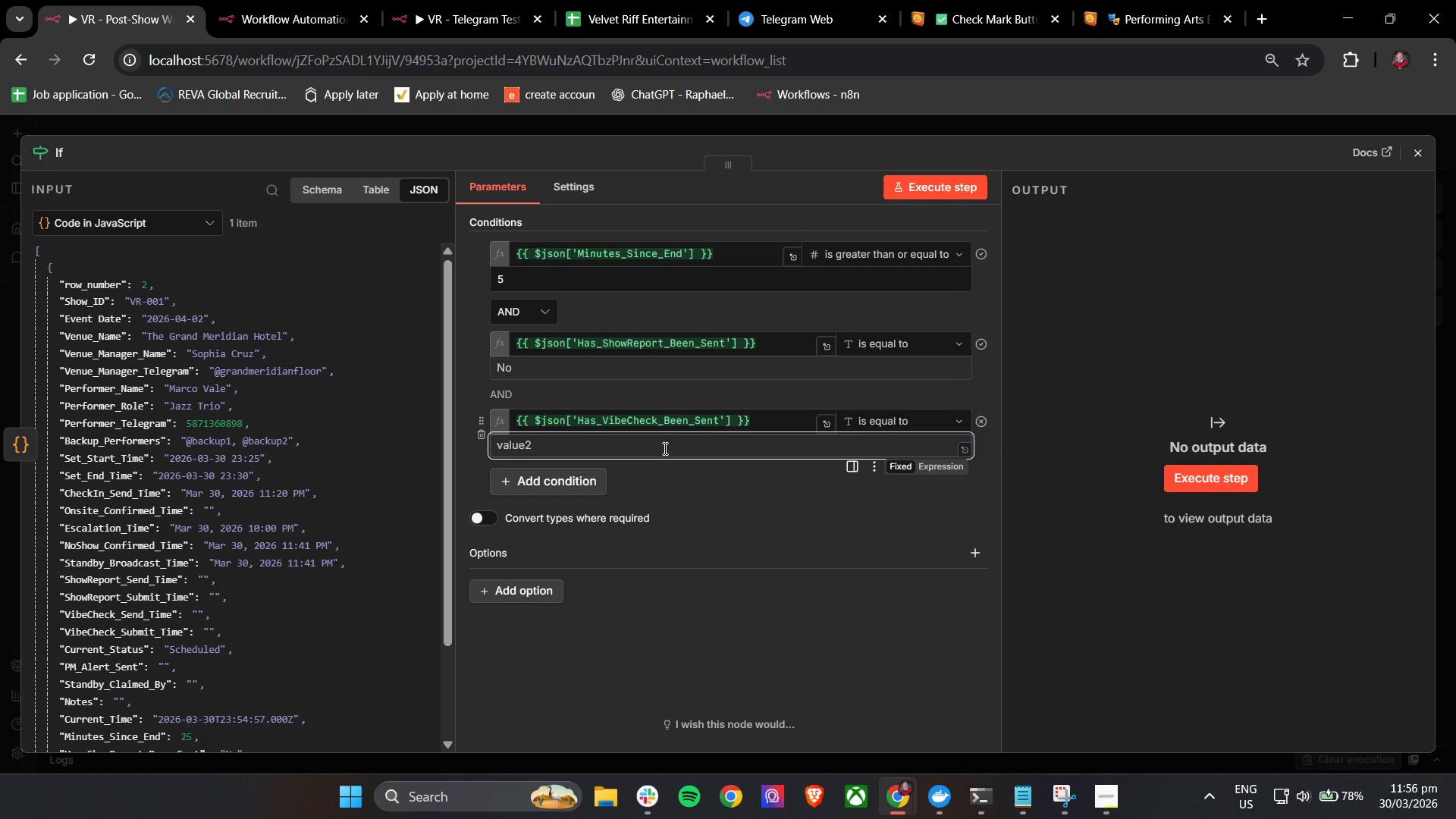 
type(No)
 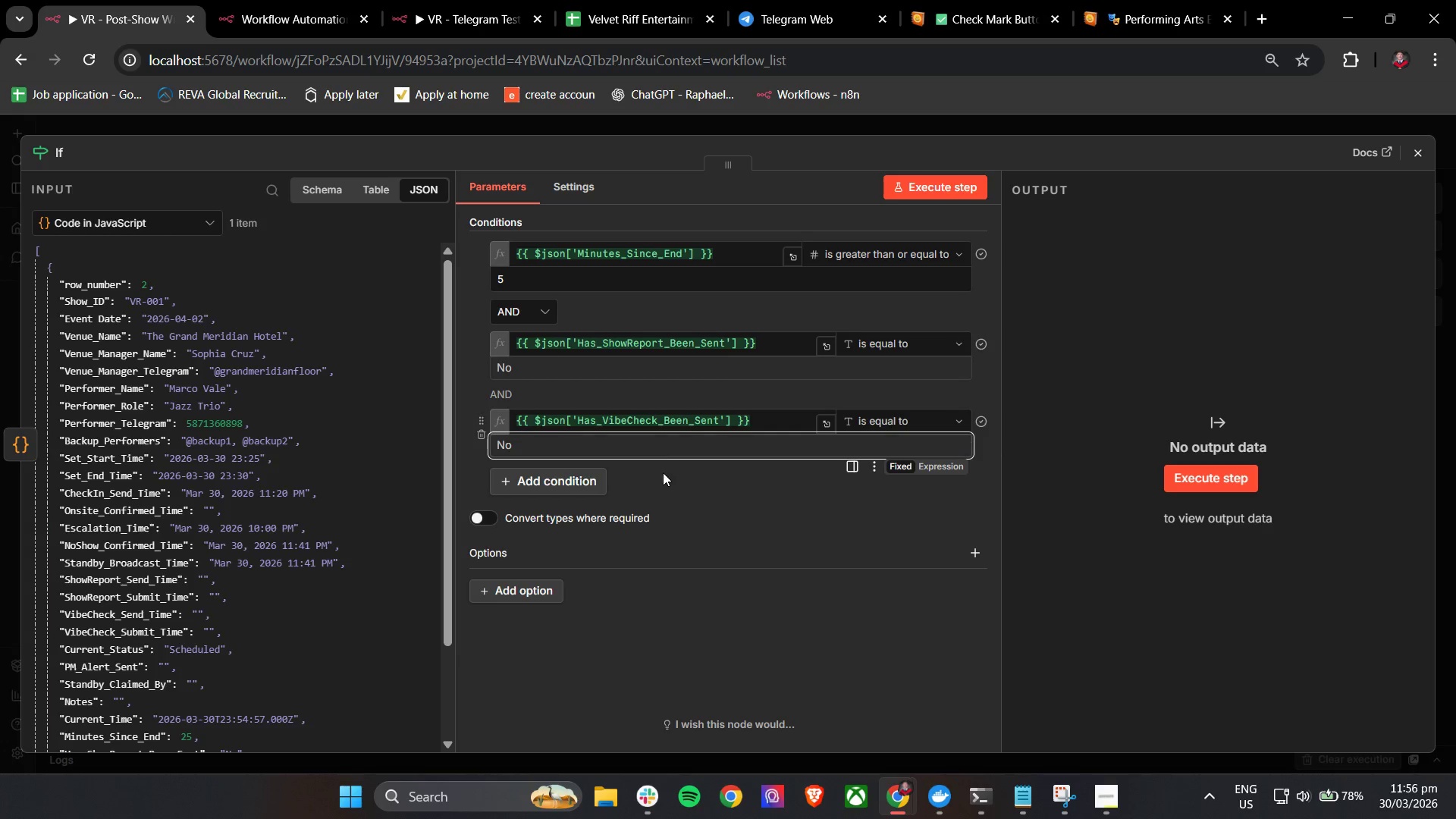 
left_click([664, 476])
 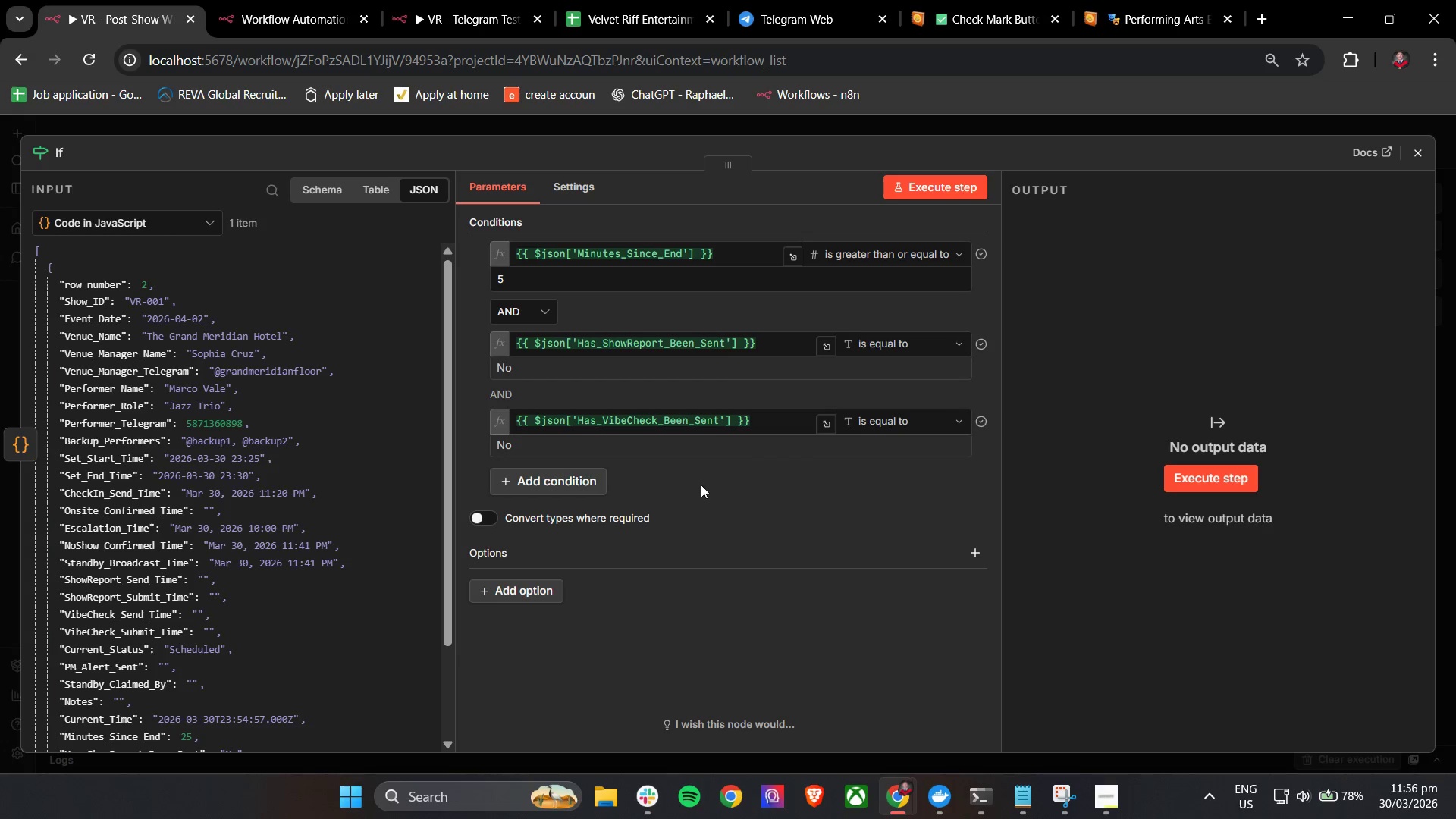 
wait(5.47)
 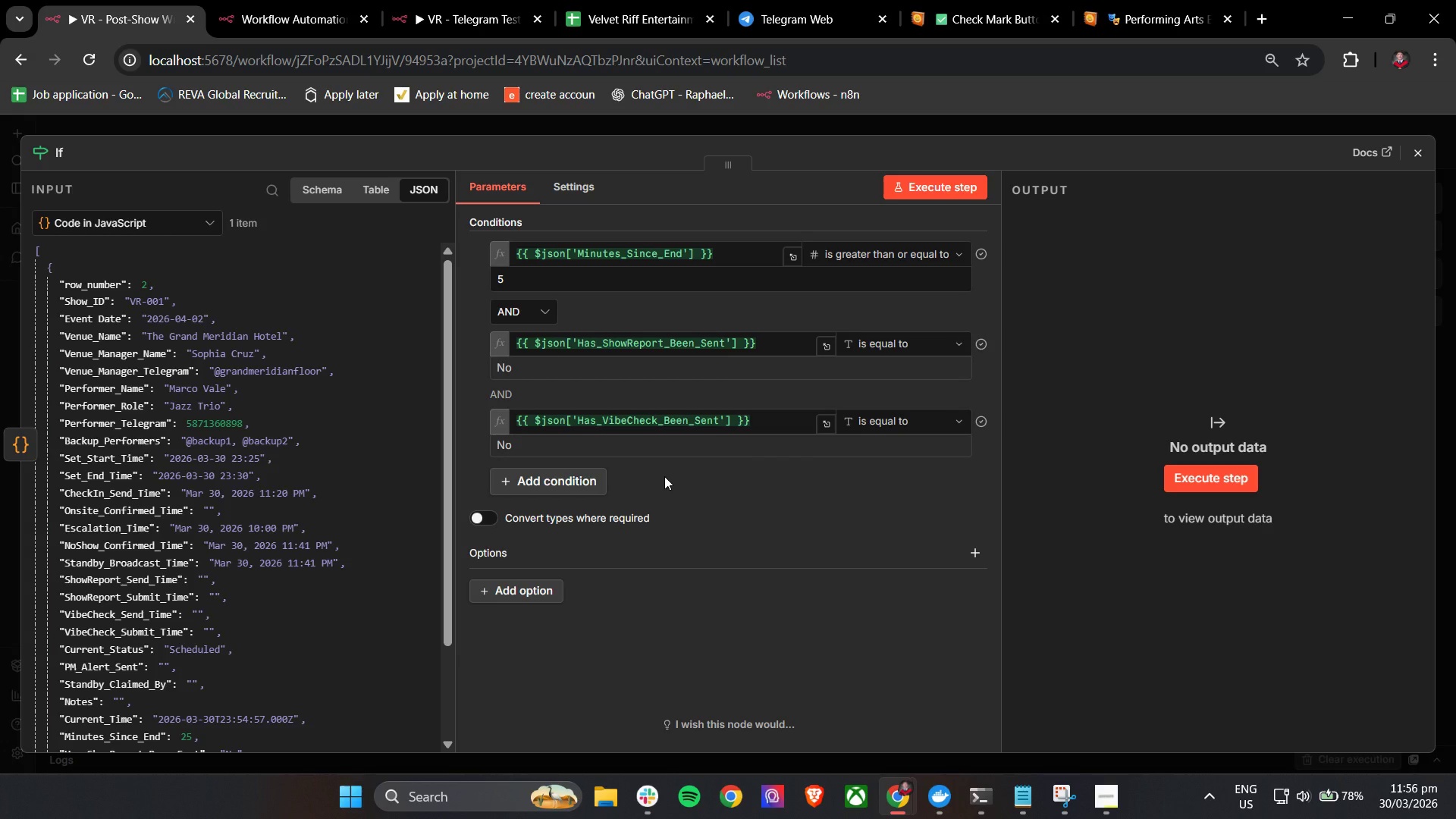 
left_click([598, 477])
 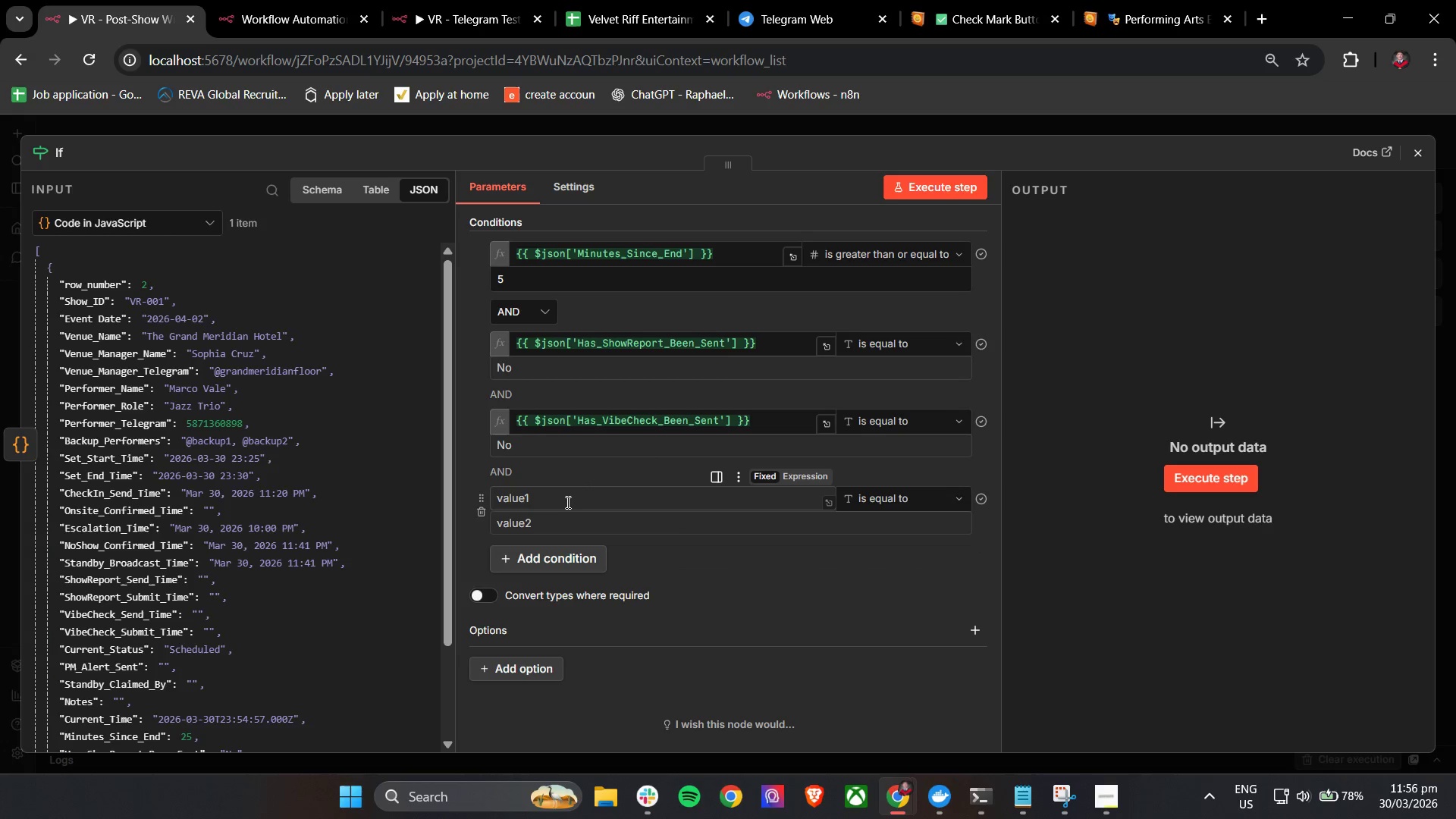 
left_click([564, 505])
 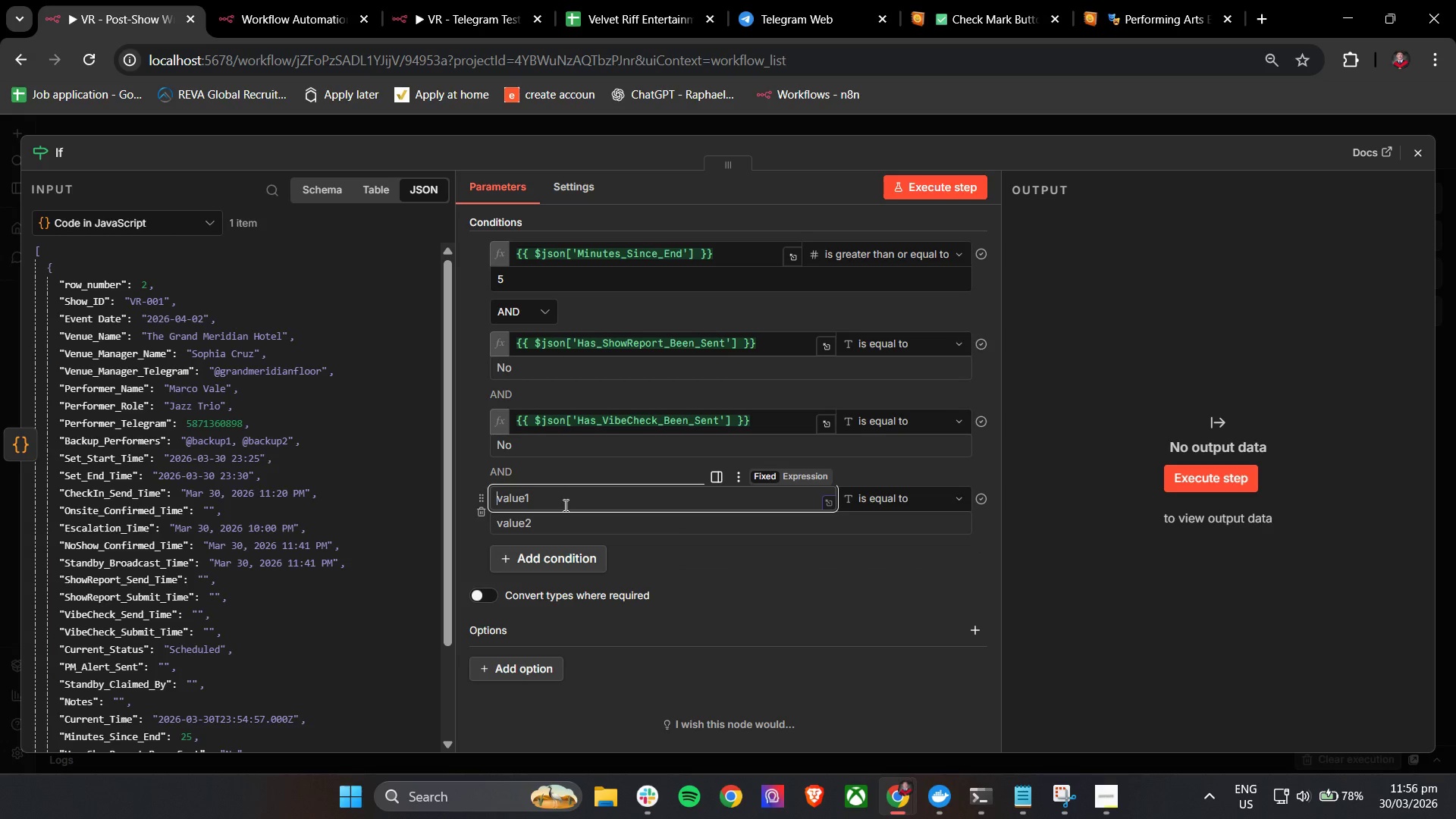 
key(Shift+BracketLeft)
 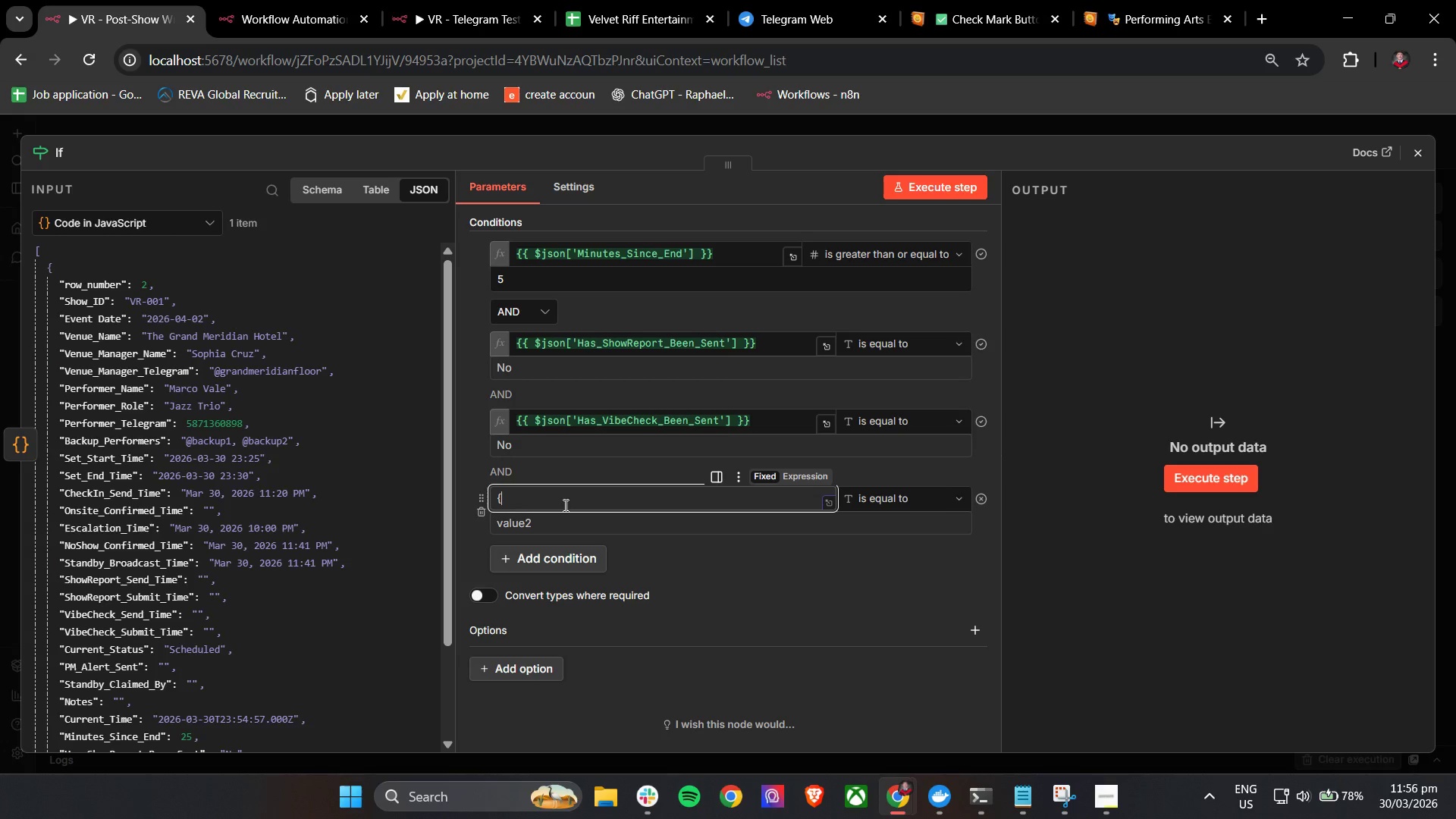 
key(Shift+BracketLeft)
 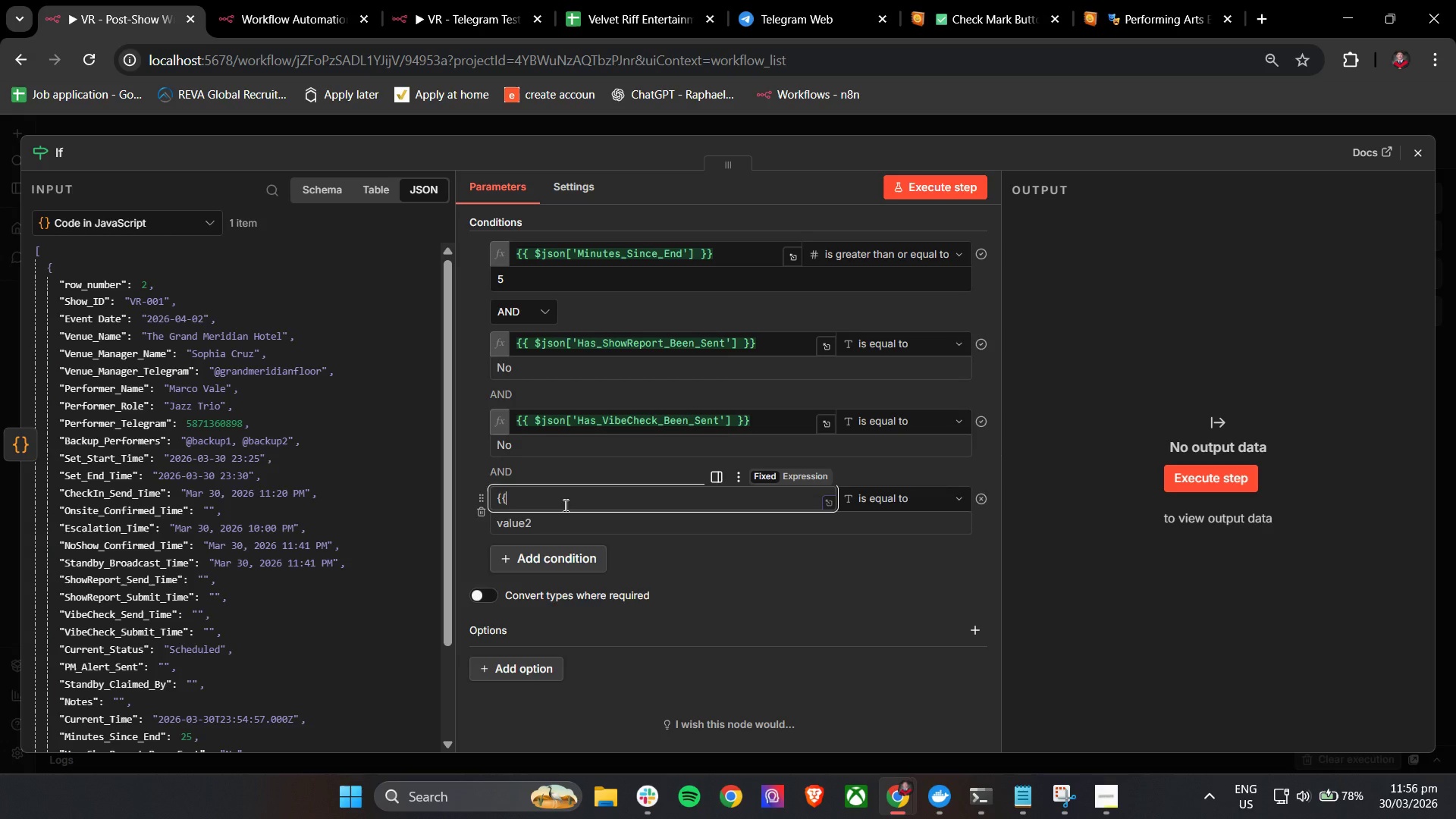 
key(Space)
 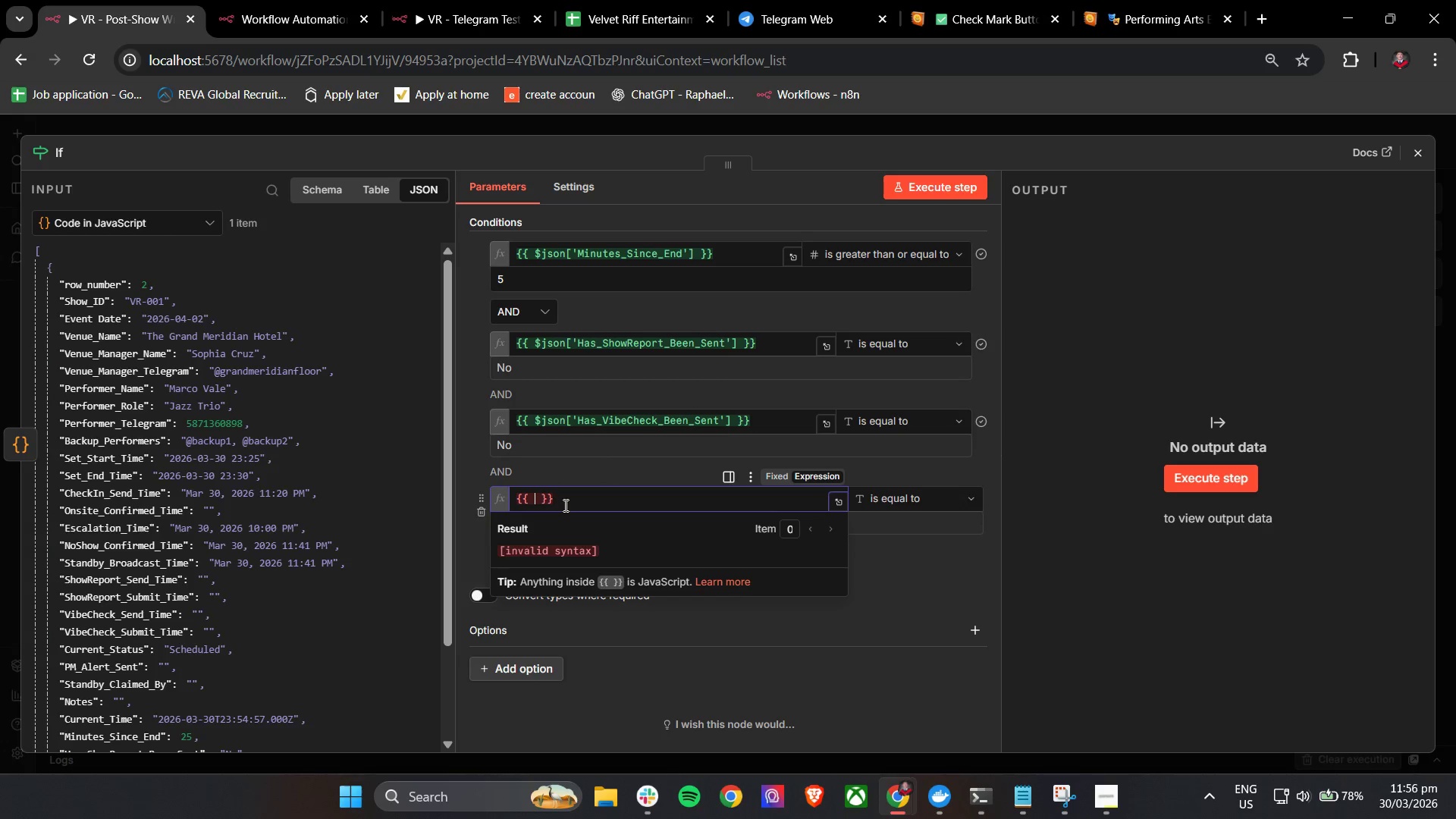 
key(Shift+4)
 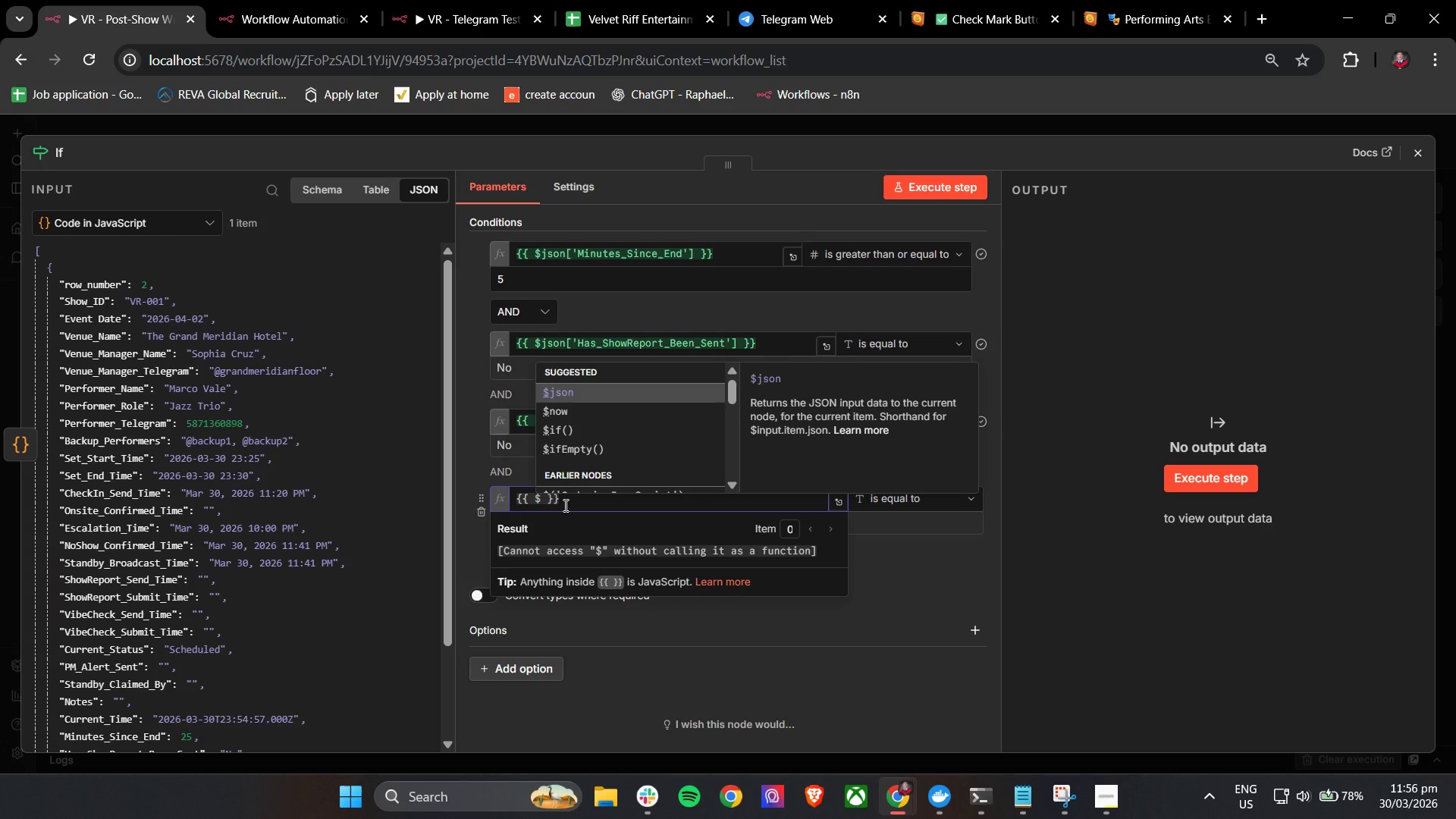 
key(Enter)
 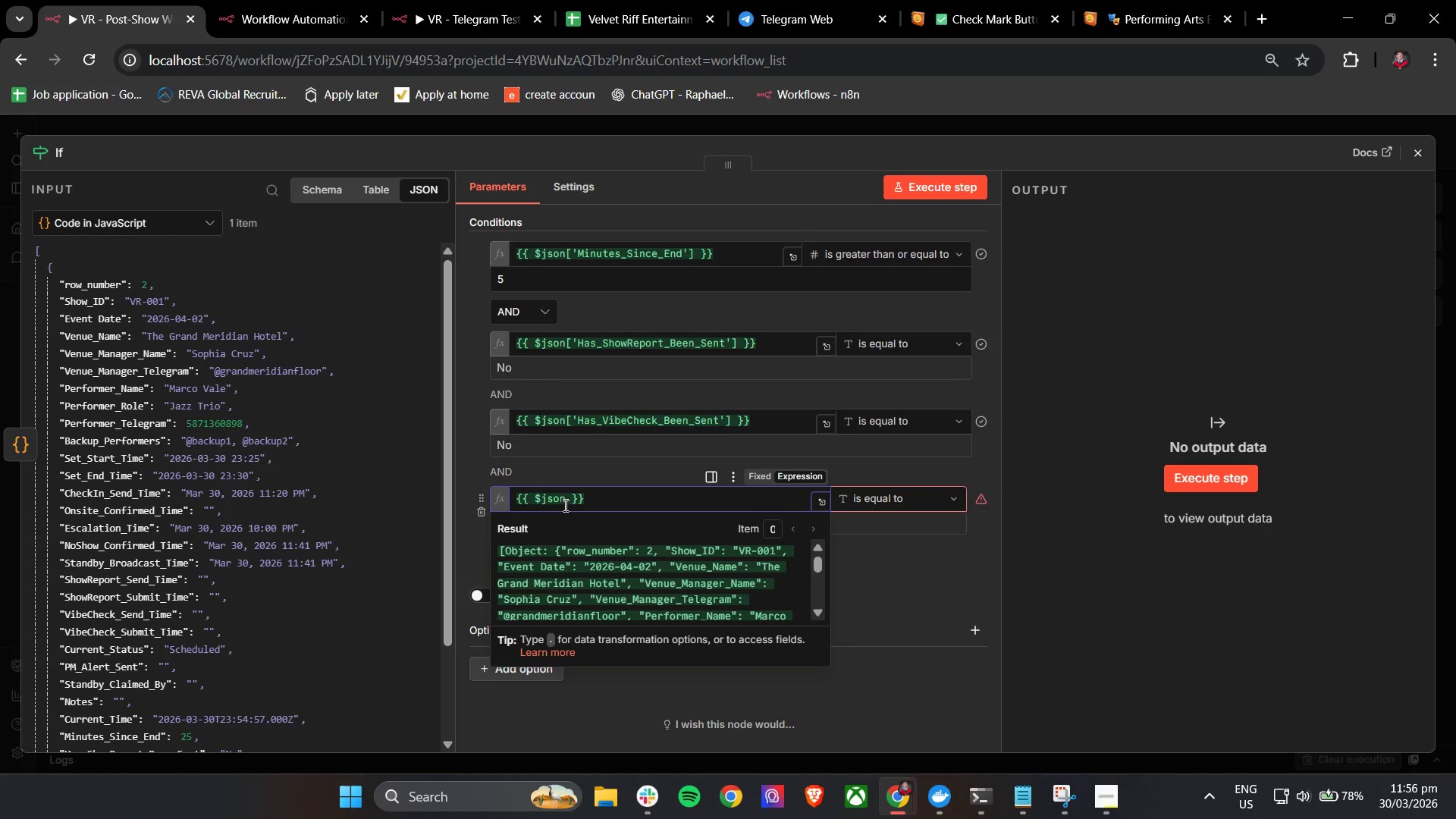 
key(BracketLeft)
 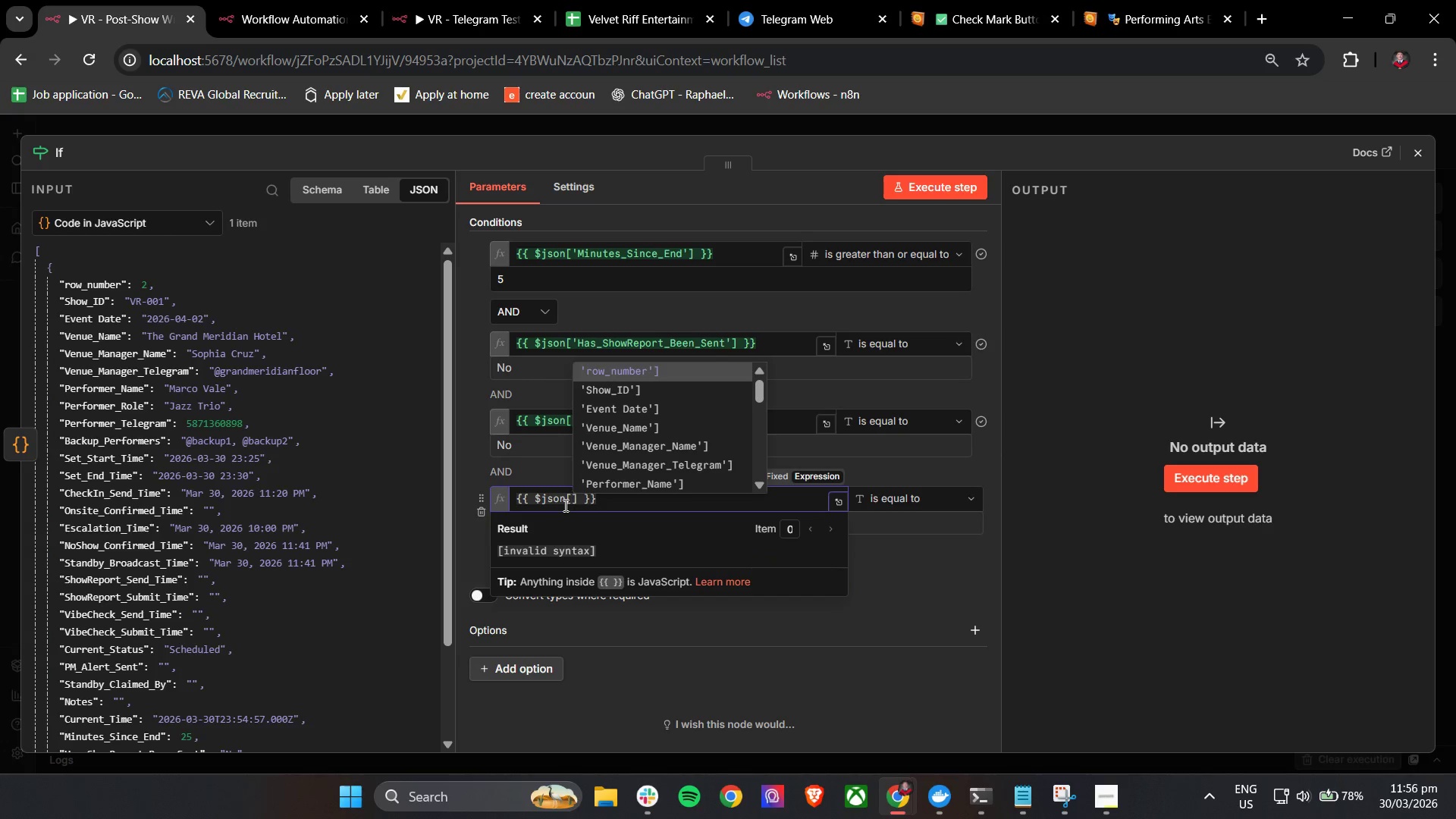 
key(ArrowDown)
 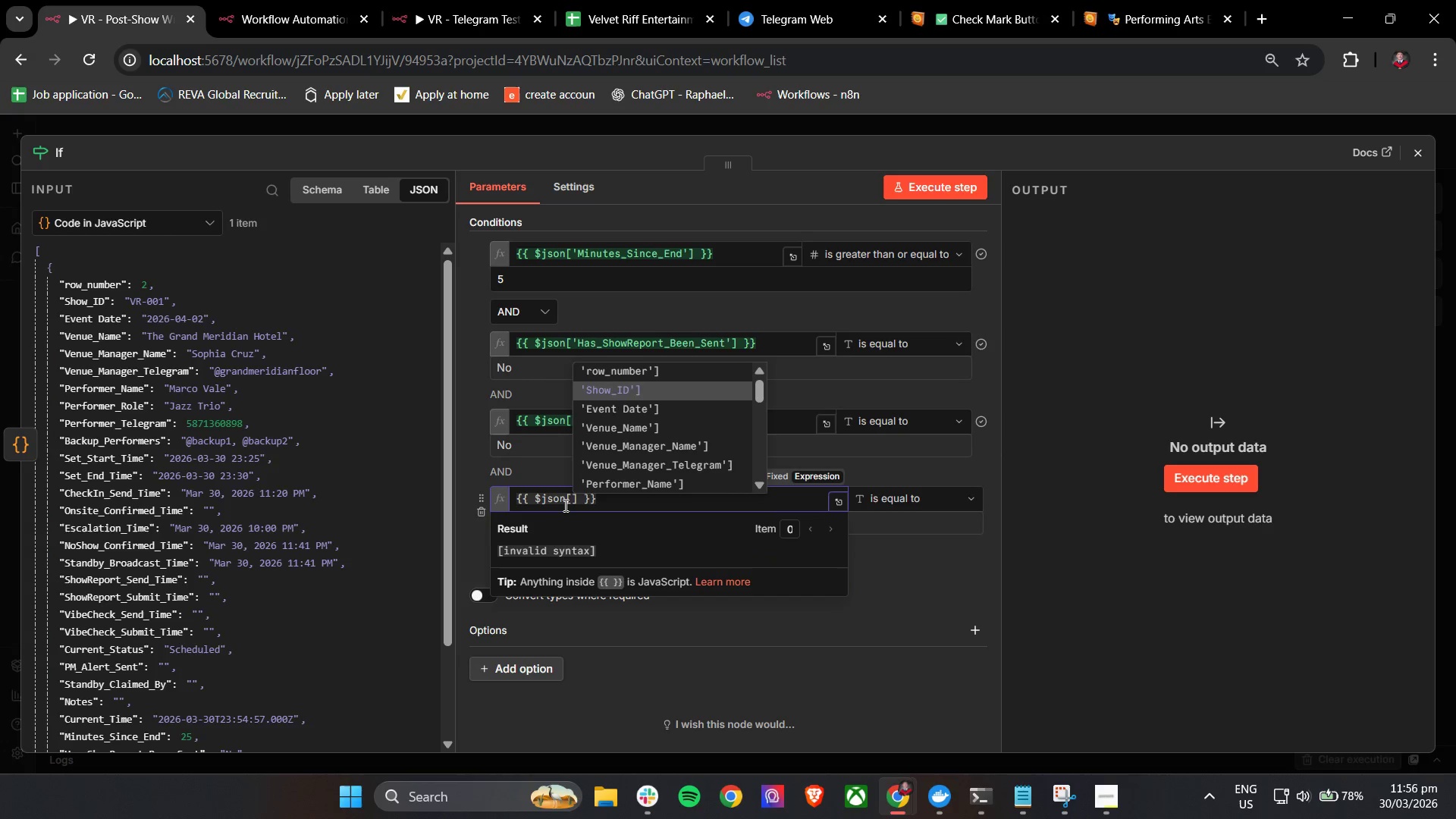 
key(ArrowDown)
 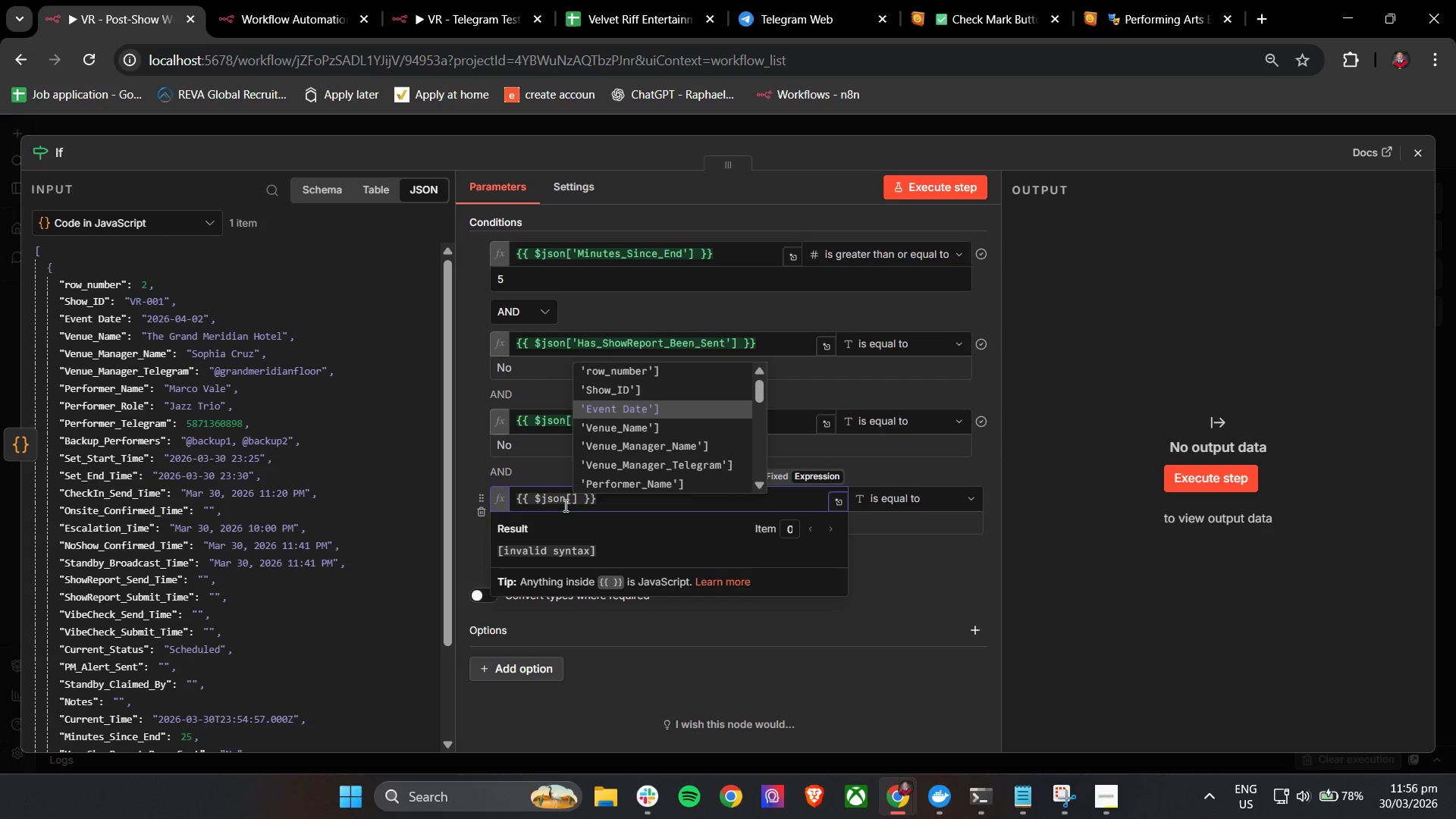 
key(ArrowDown)
 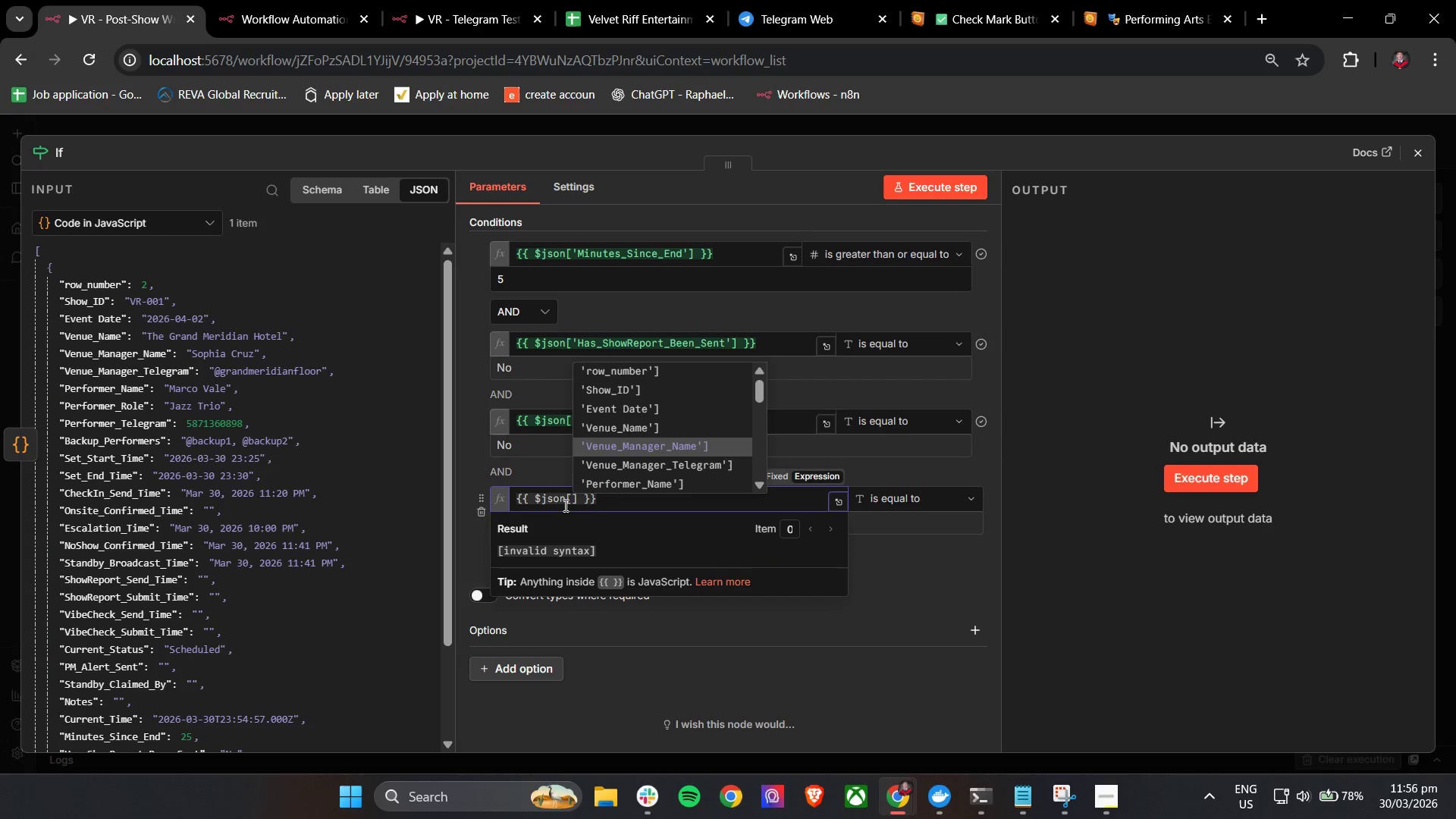 
key(ArrowDown)
 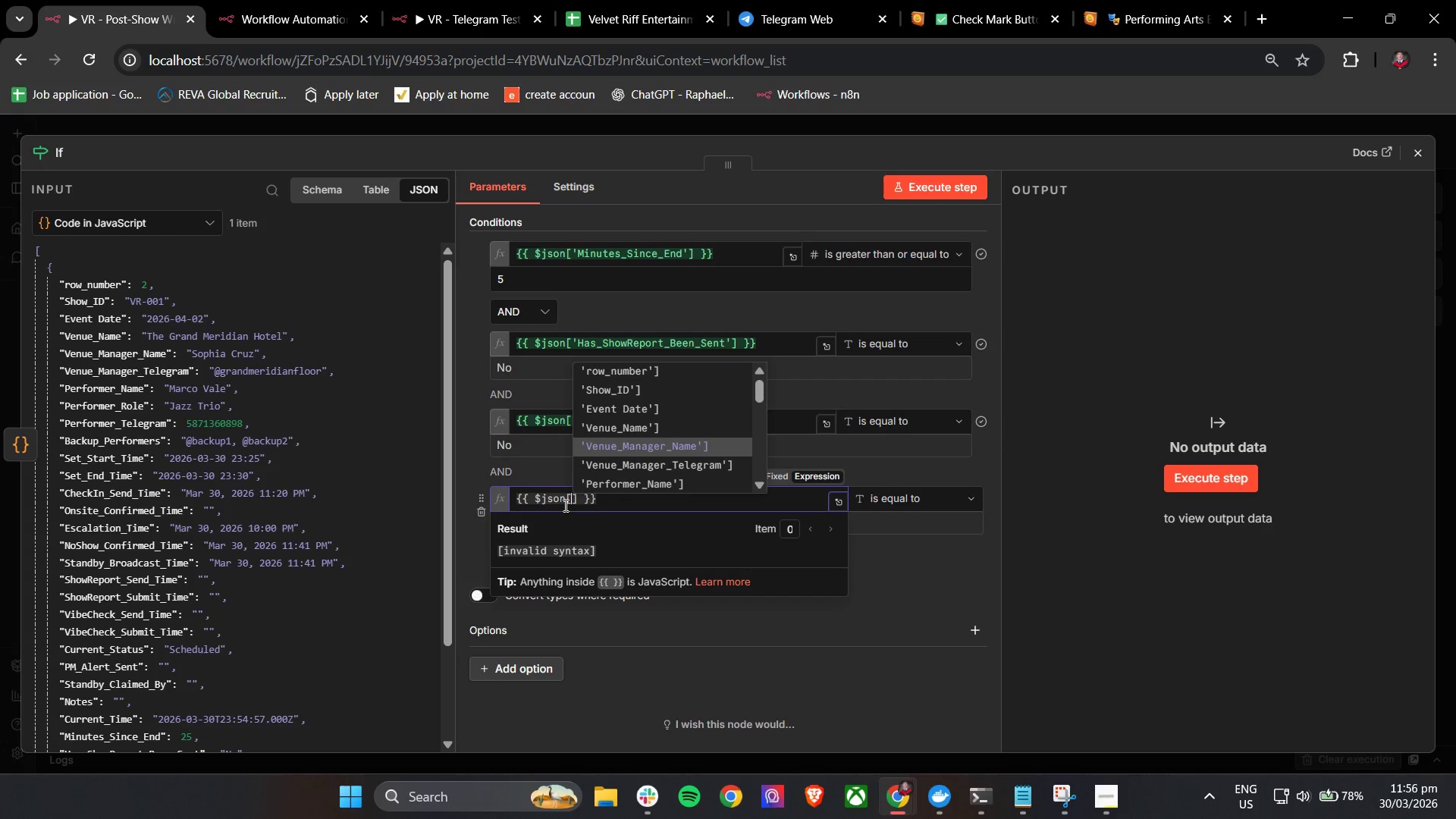 
key(ArrowDown)
 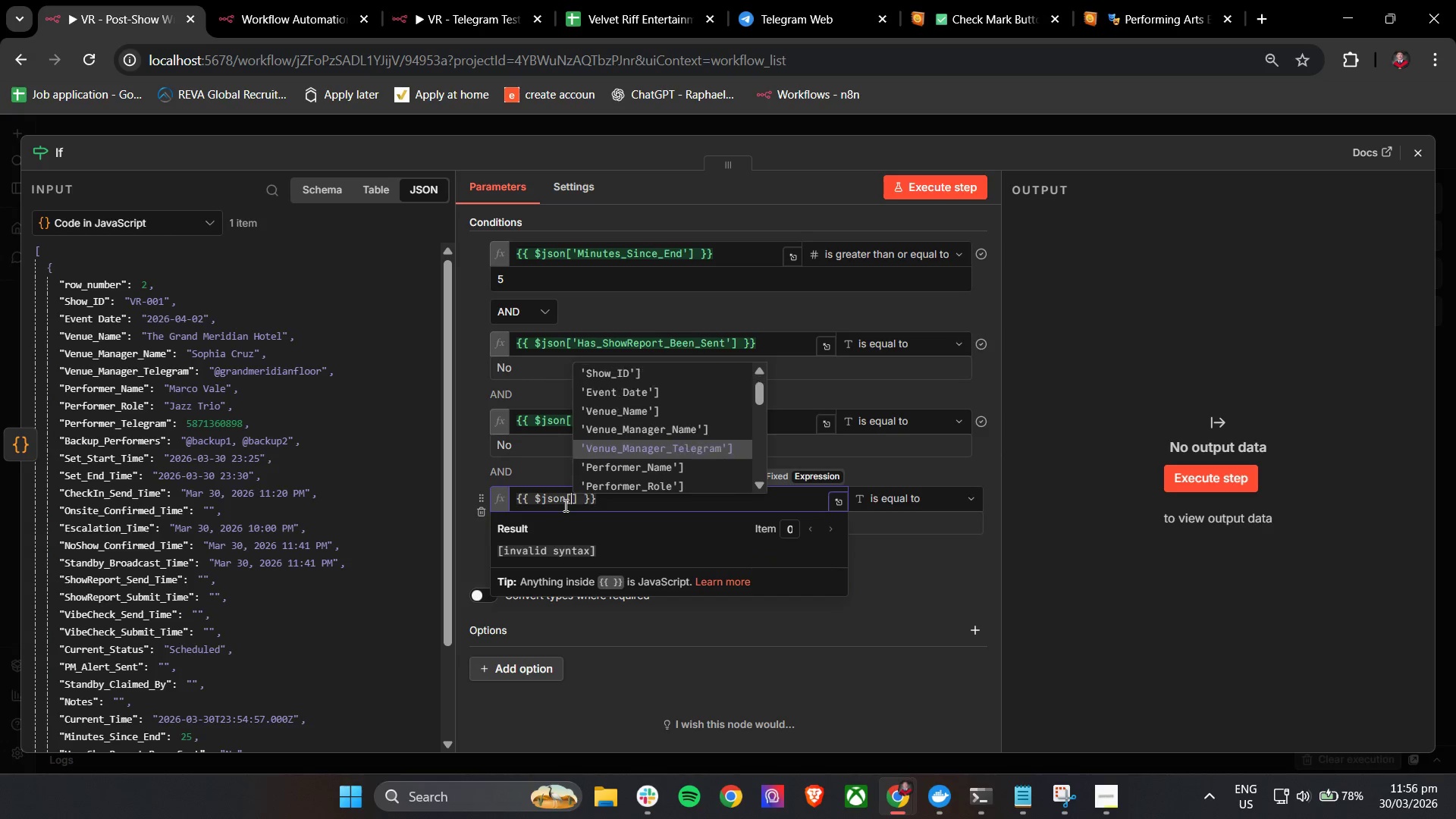 
key(ArrowDown)
 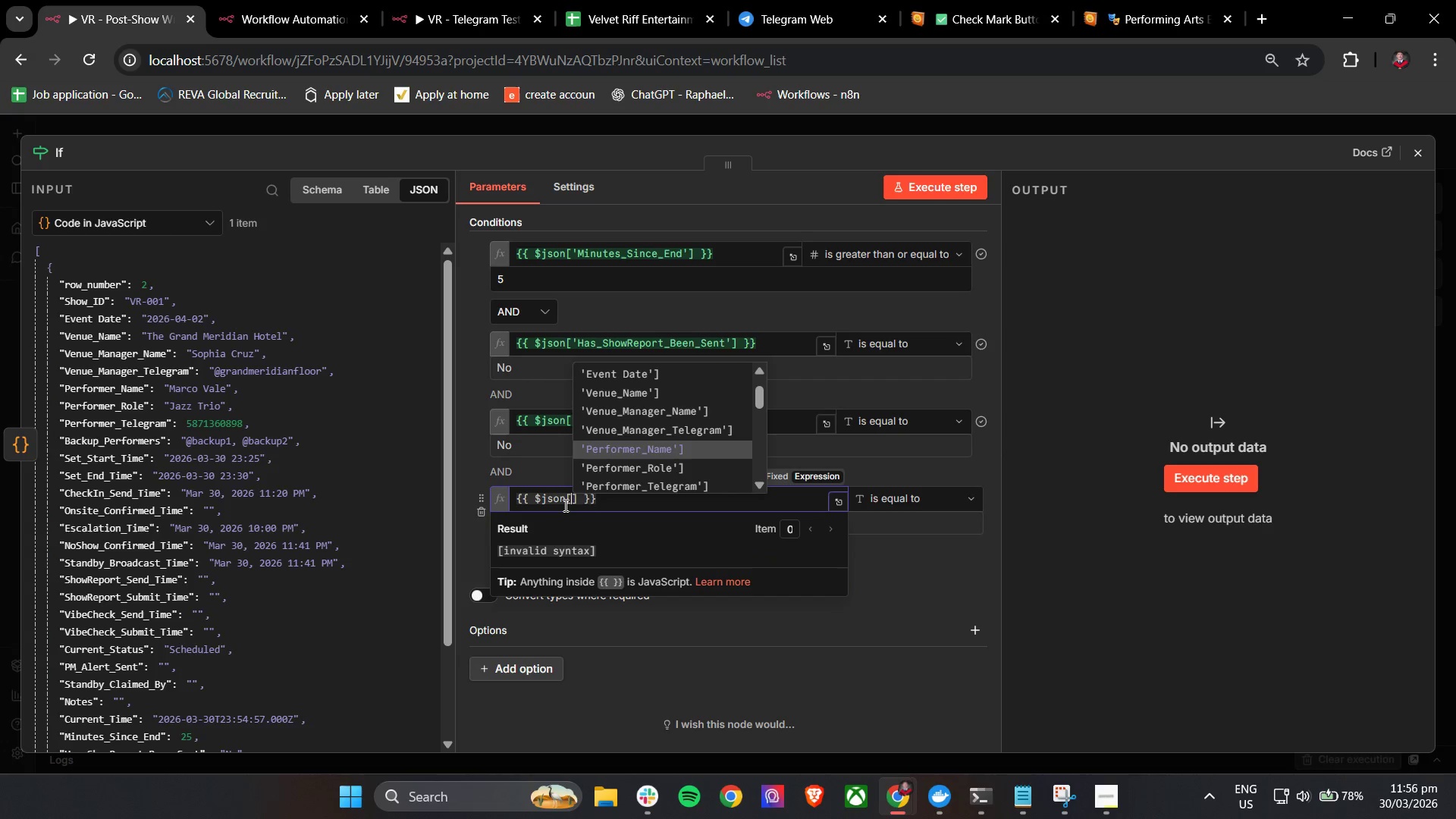 
key(ArrowDown)
 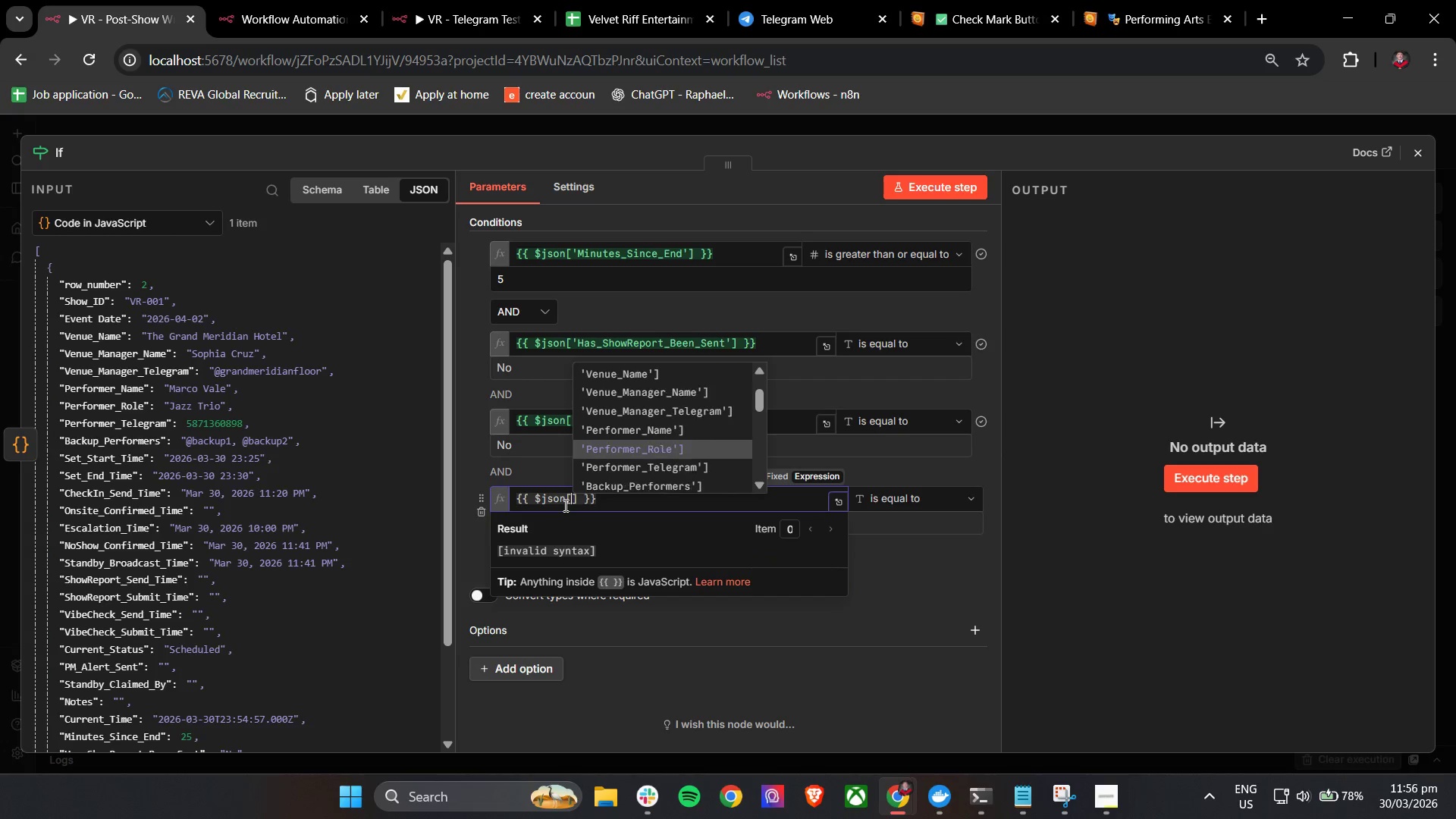 
key(ArrowDown)
 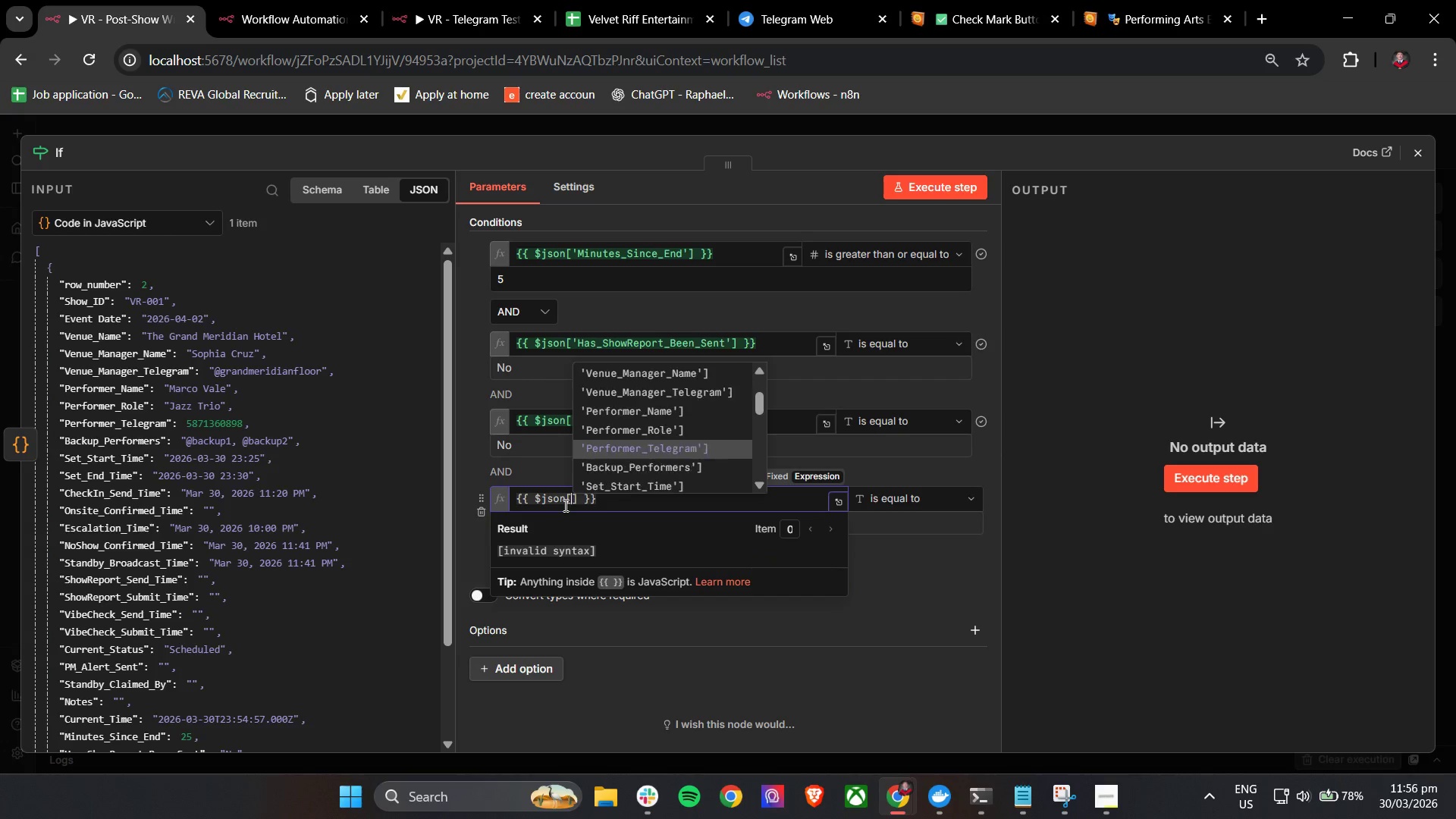 
key(ArrowDown)
 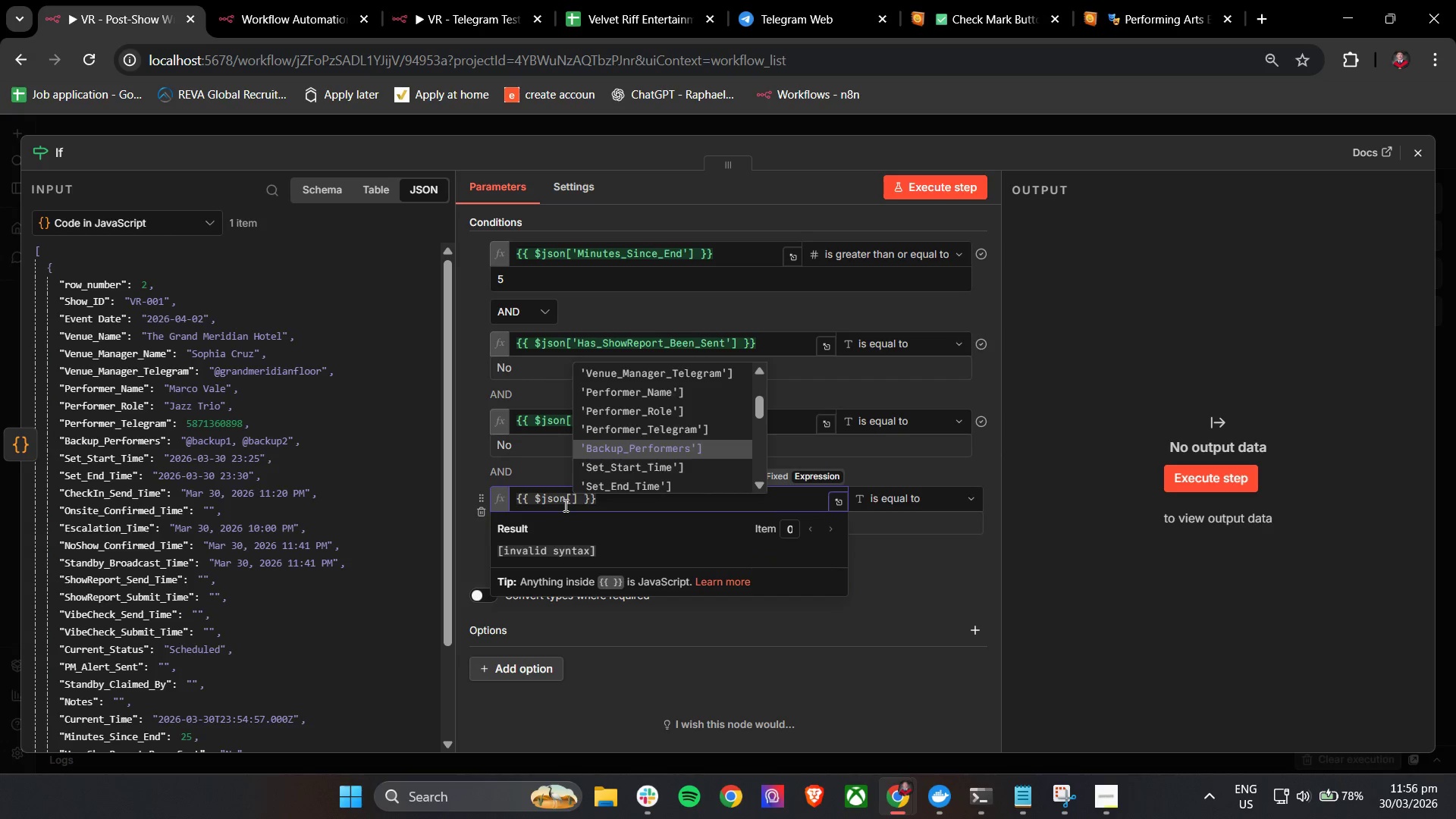 
key(ArrowDown)
 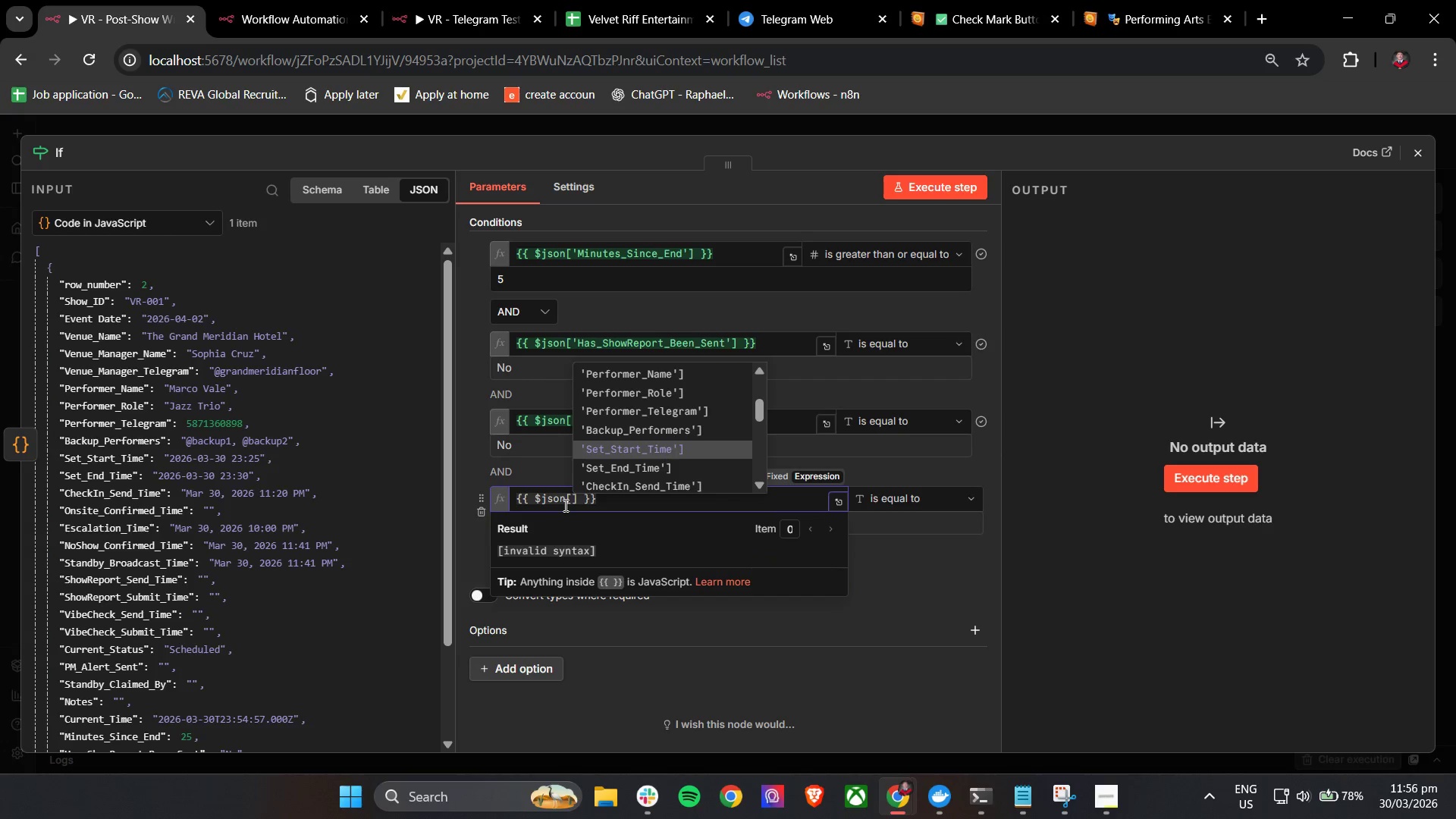 
key(ArrowDown)
 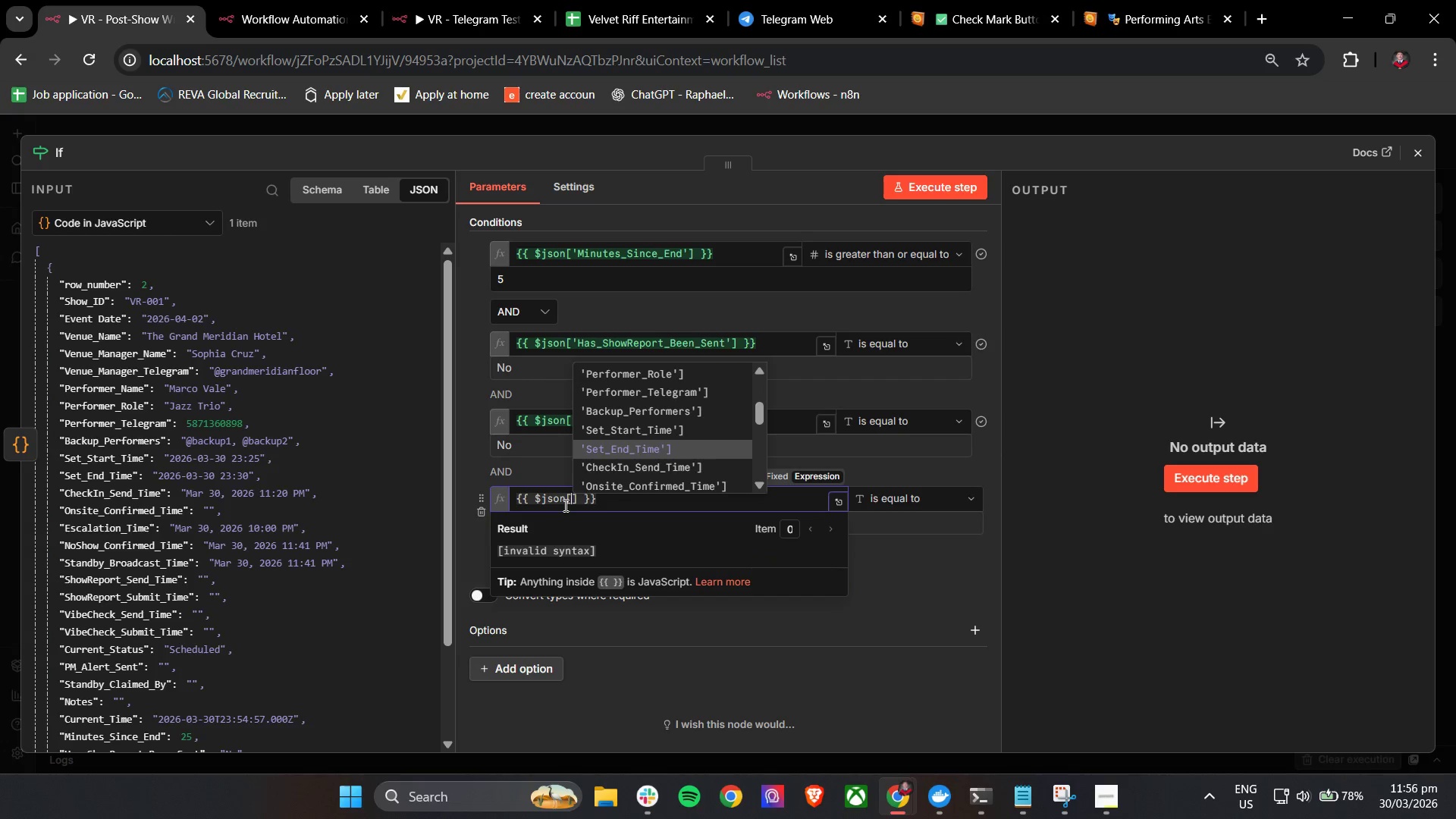 
key(ArrowDown)
 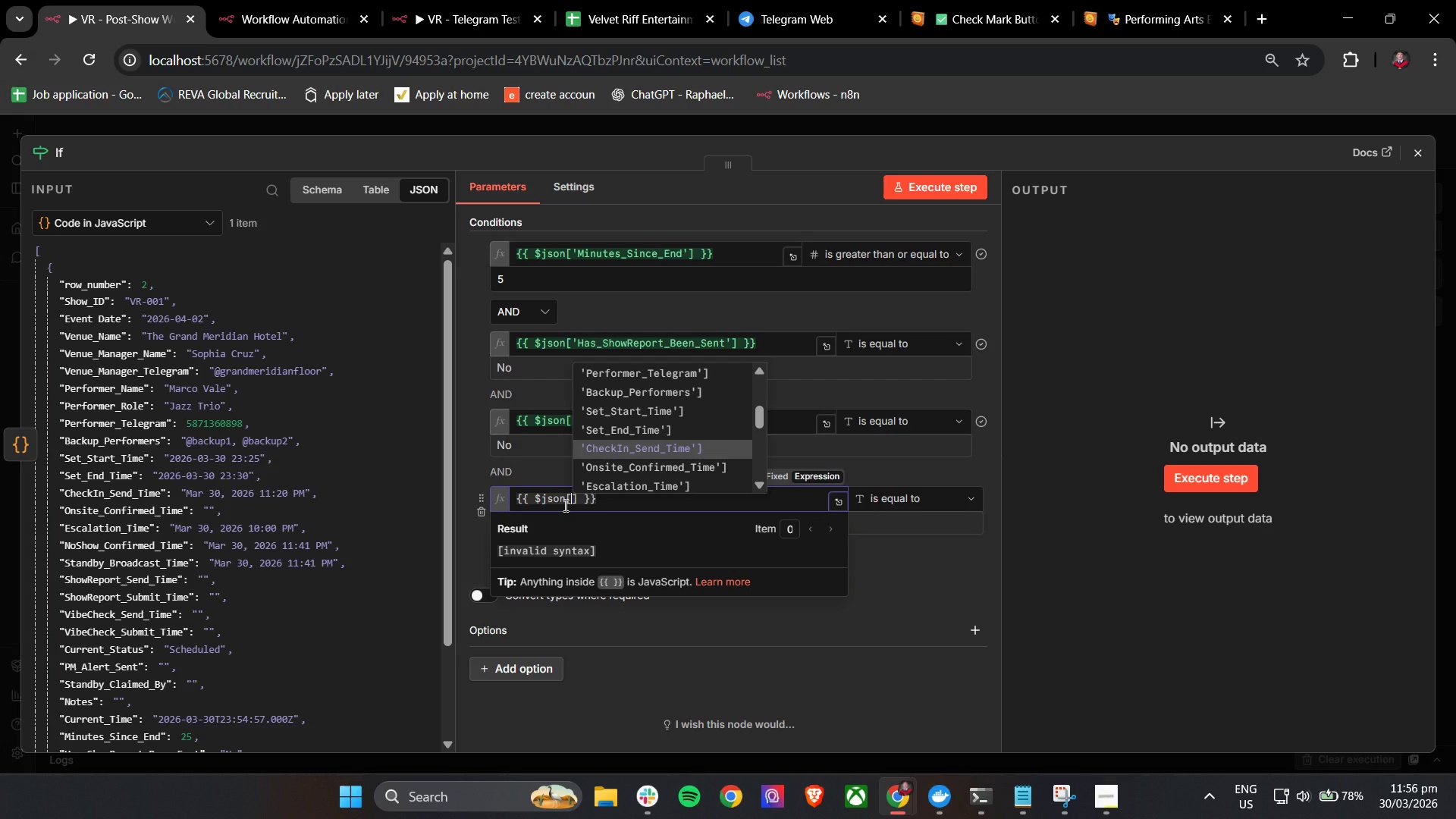 
key(ArrowDown)
 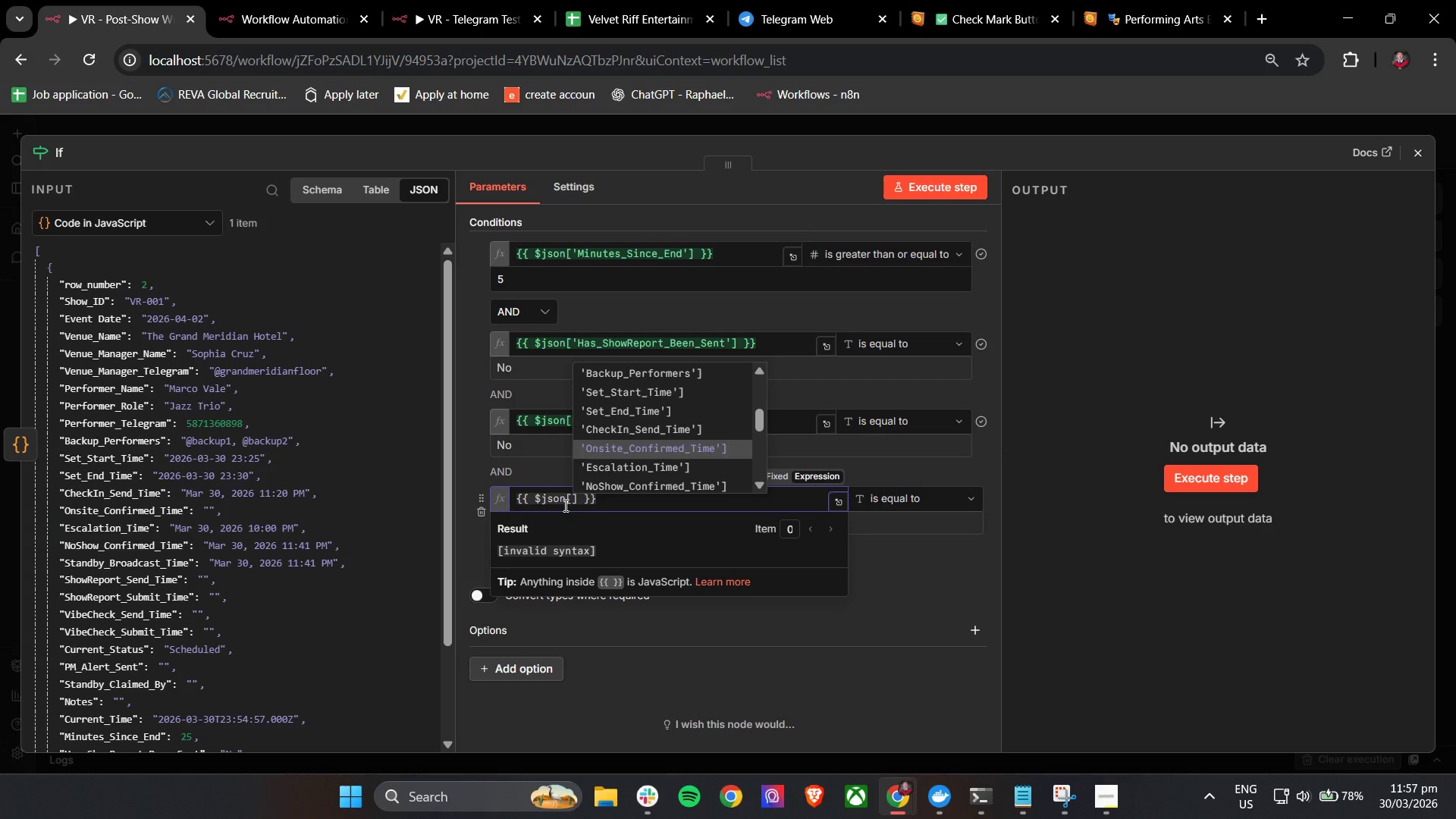 
key(ArrowDown)
 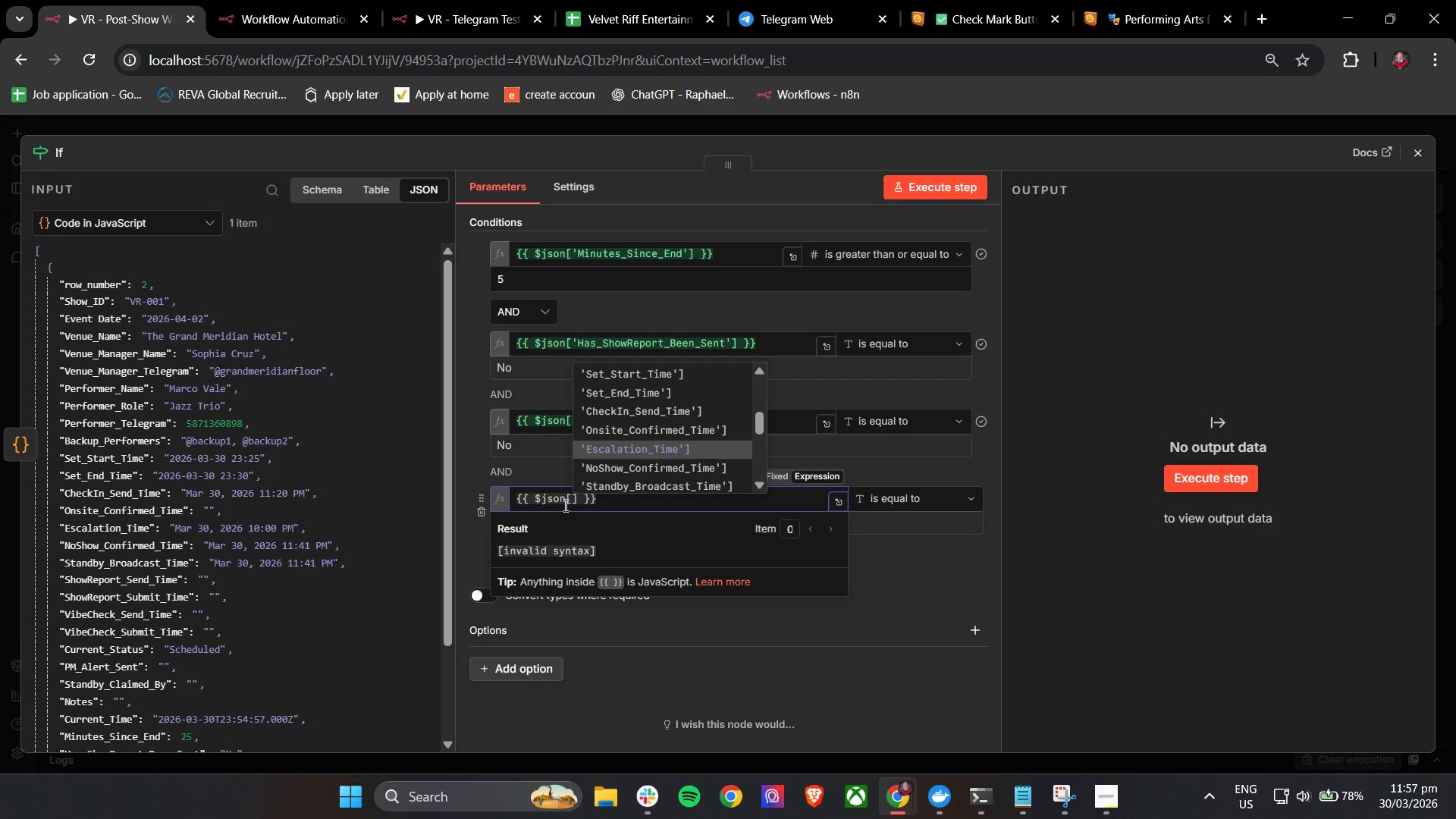 
key(ArrowDown)
 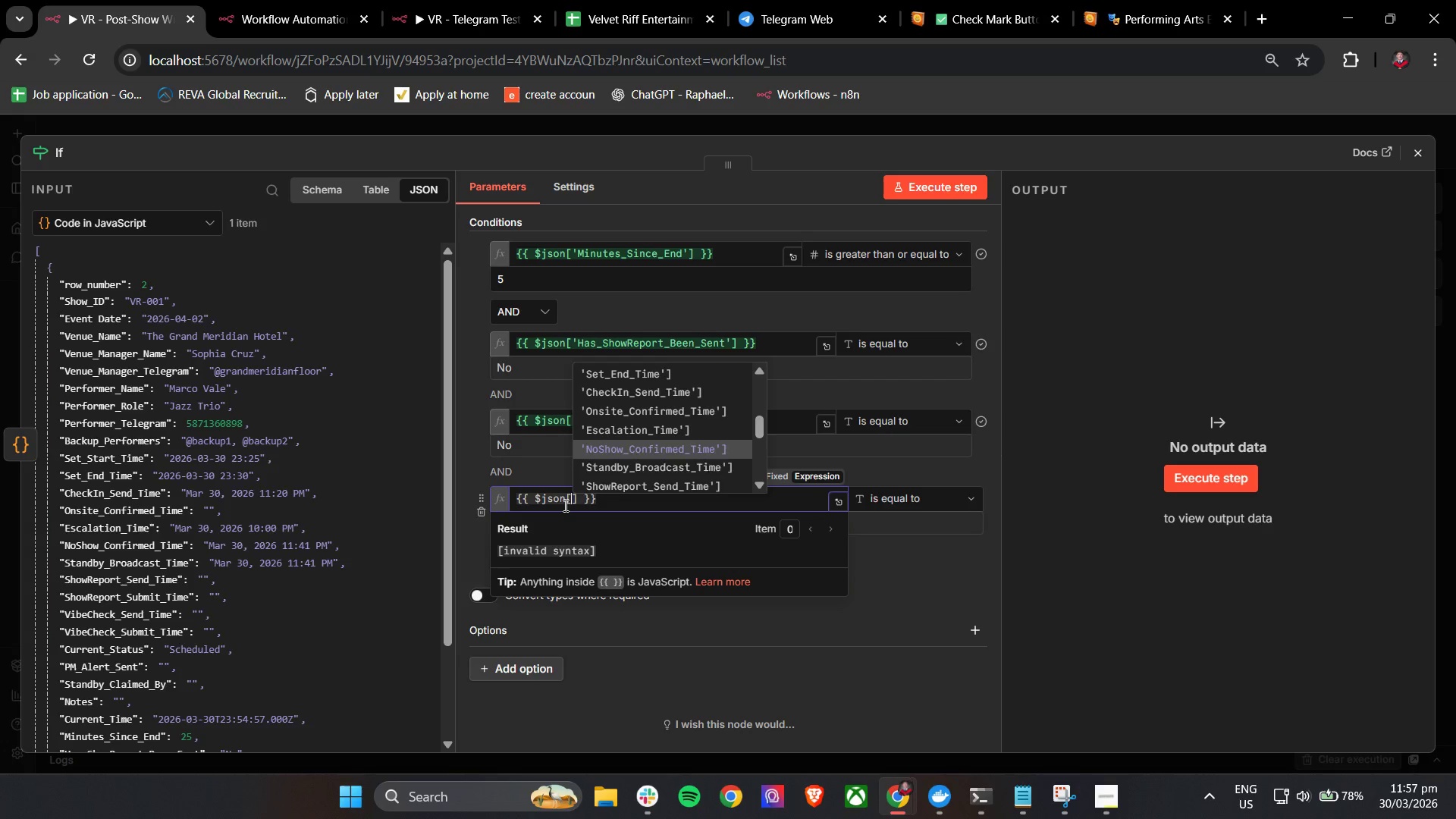 
key(ArrowDown)
 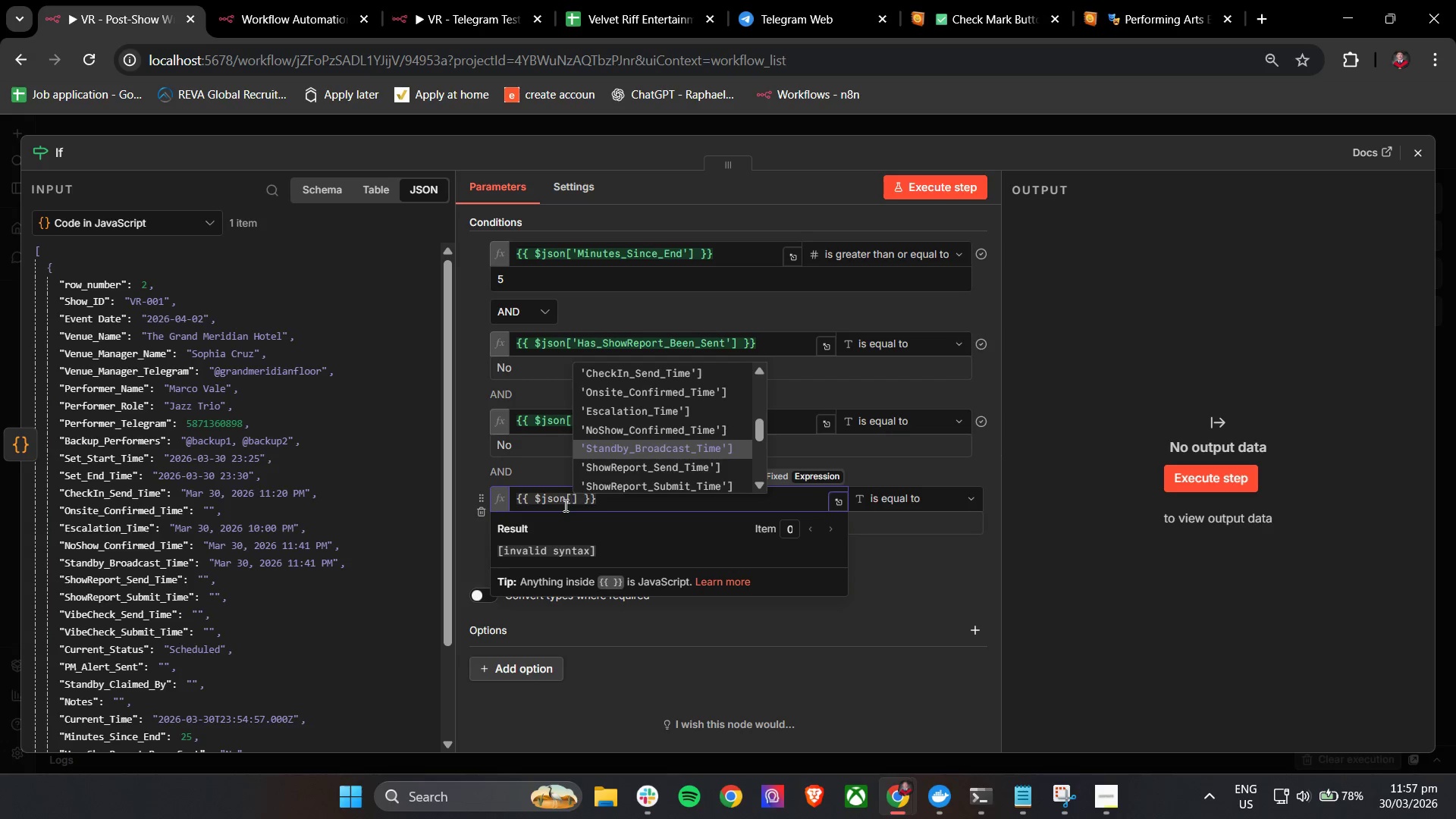 
key(ArrowDown)
 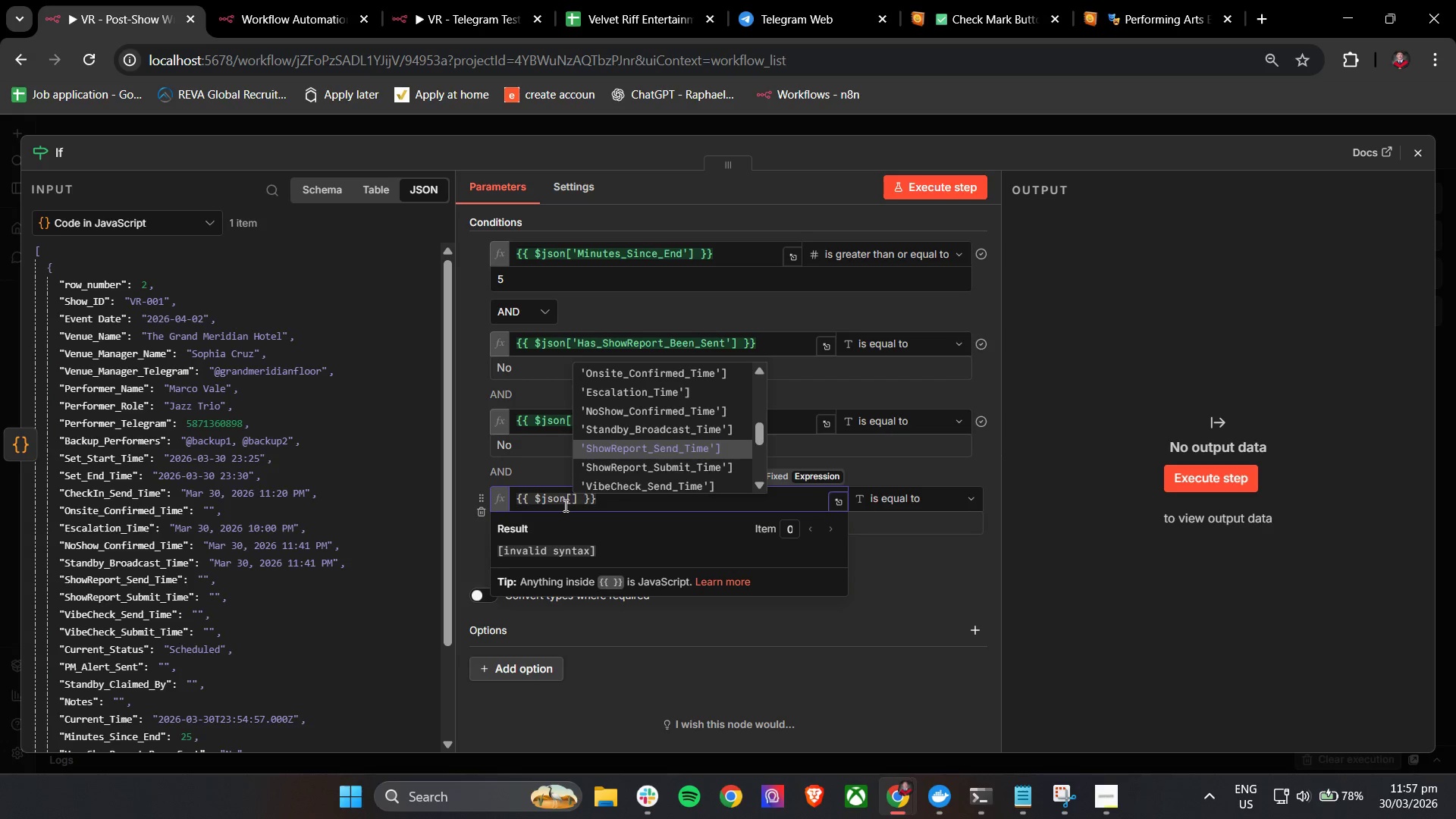 
key(ArrowDown)
 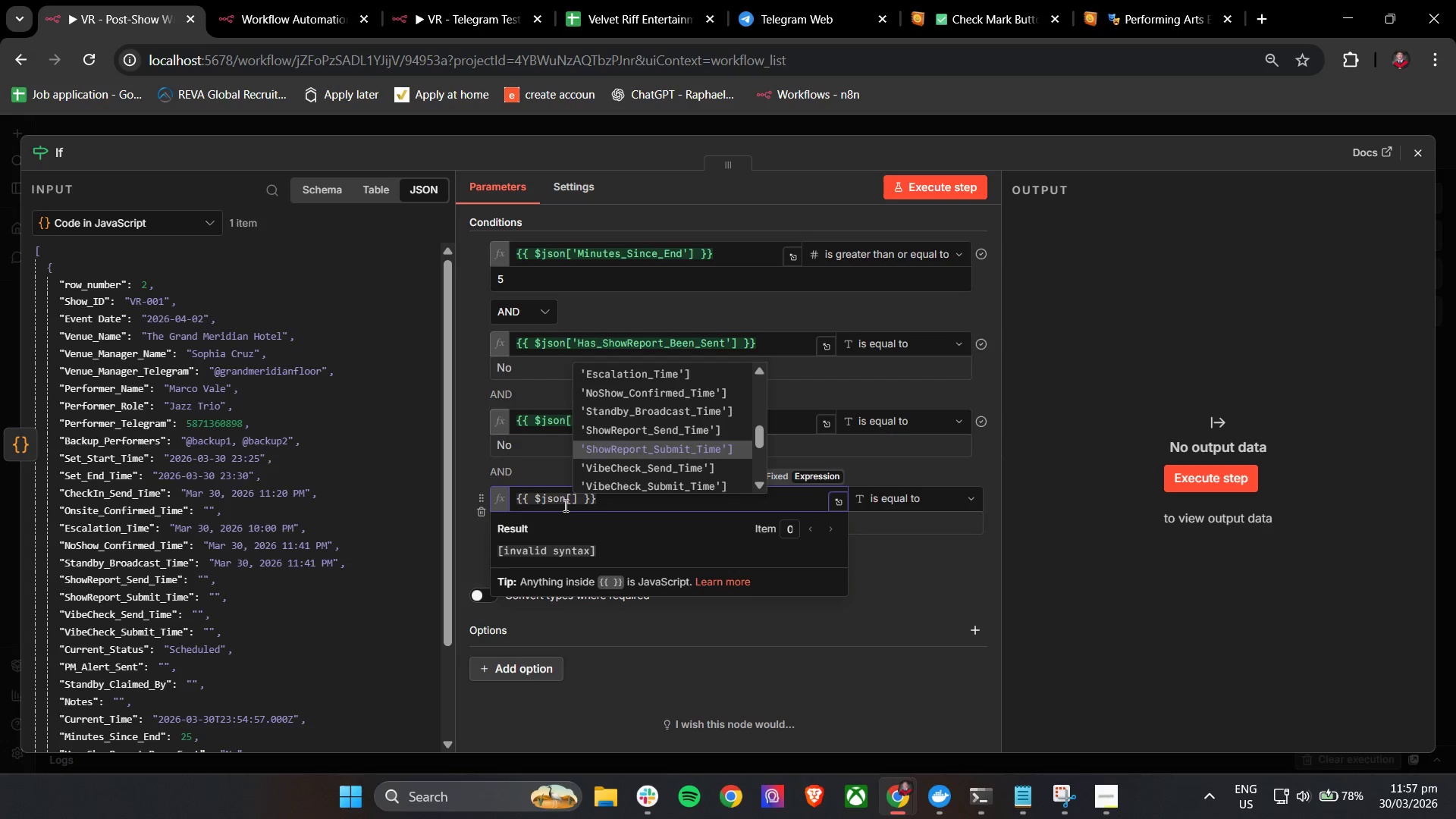 
key(ArrowDown)
 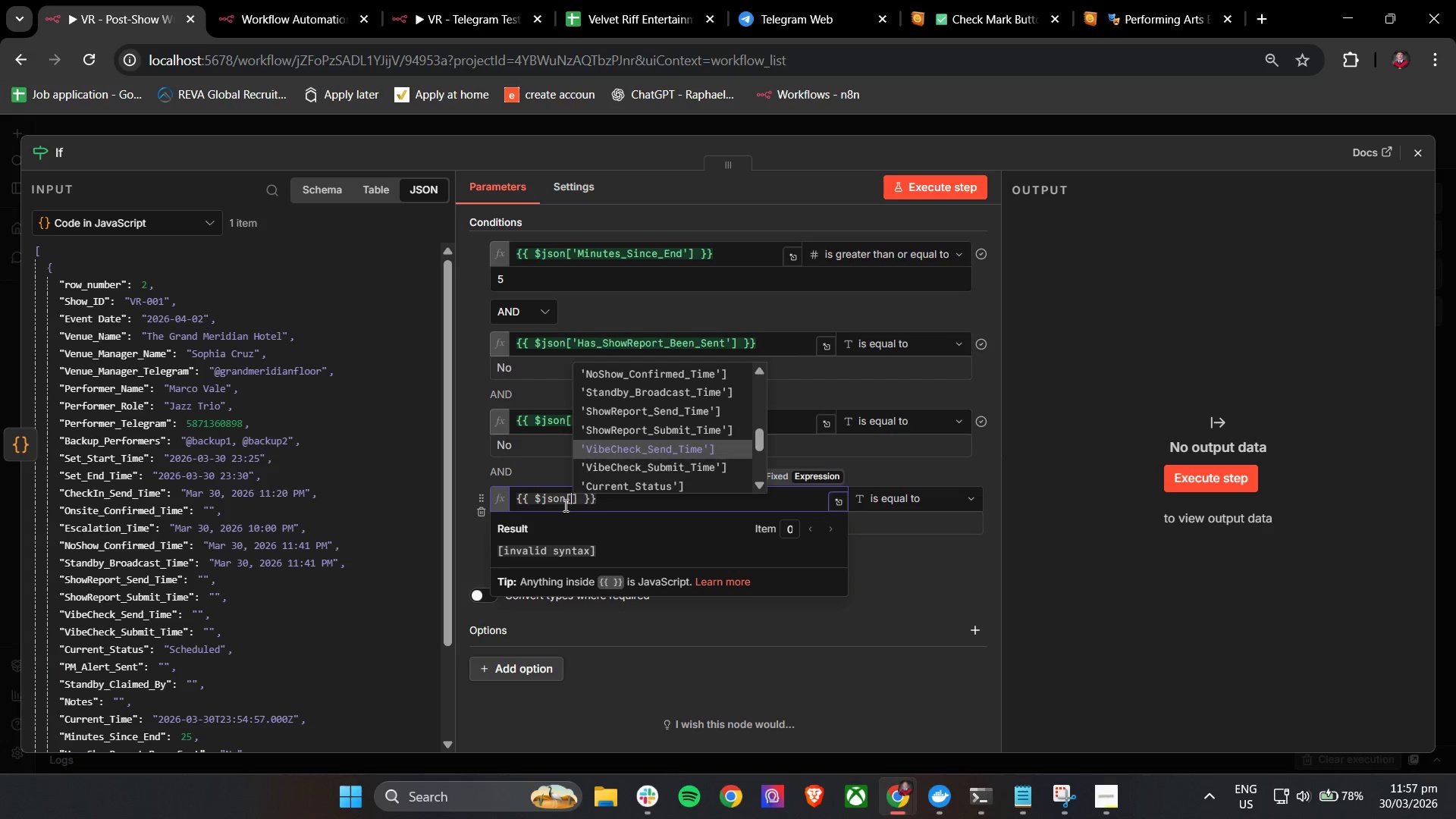 
key(ArrowDown)
 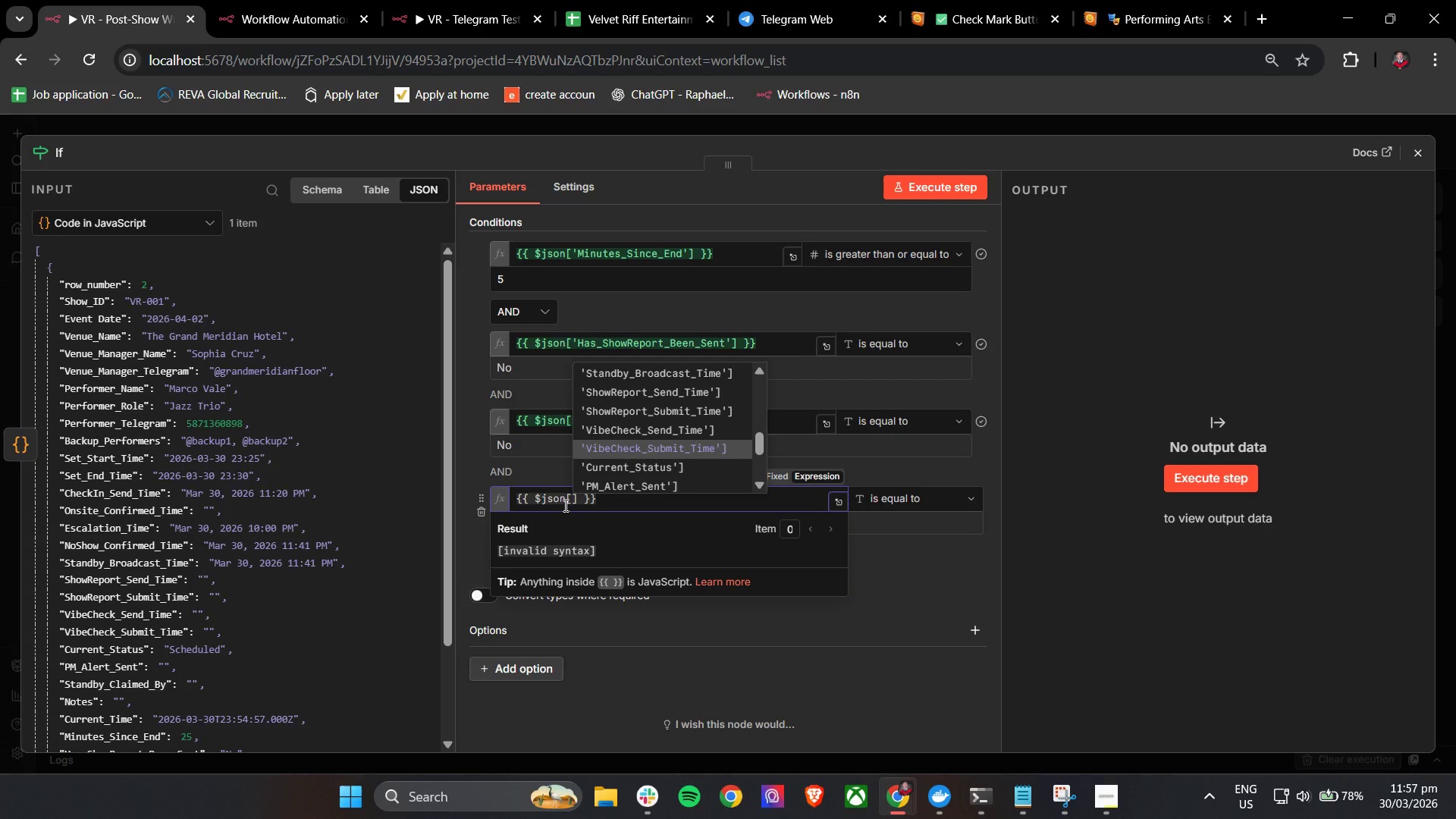 
key(ArrowDown)
 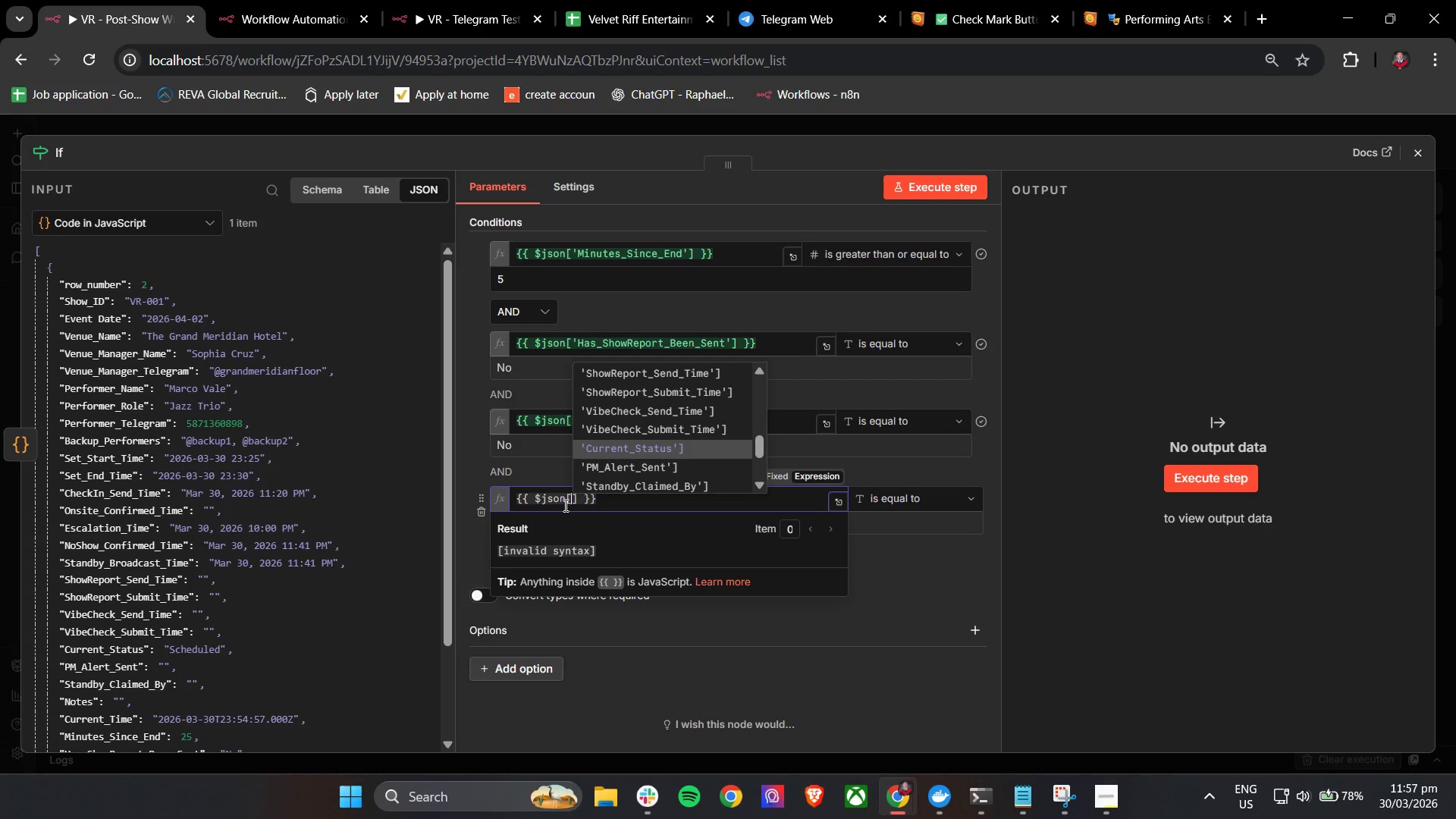 
key(Enter)
 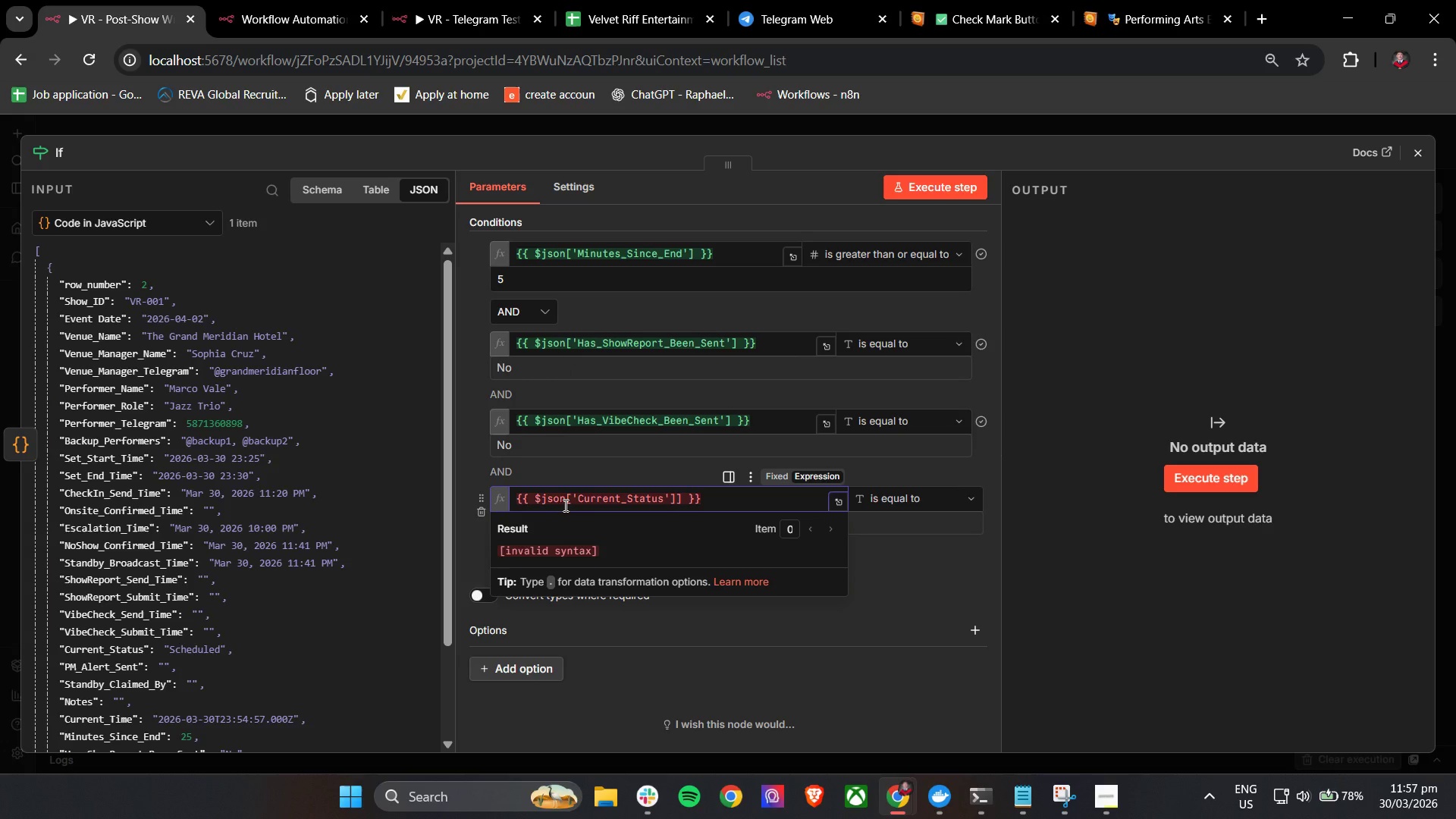 
key(Backspace)
 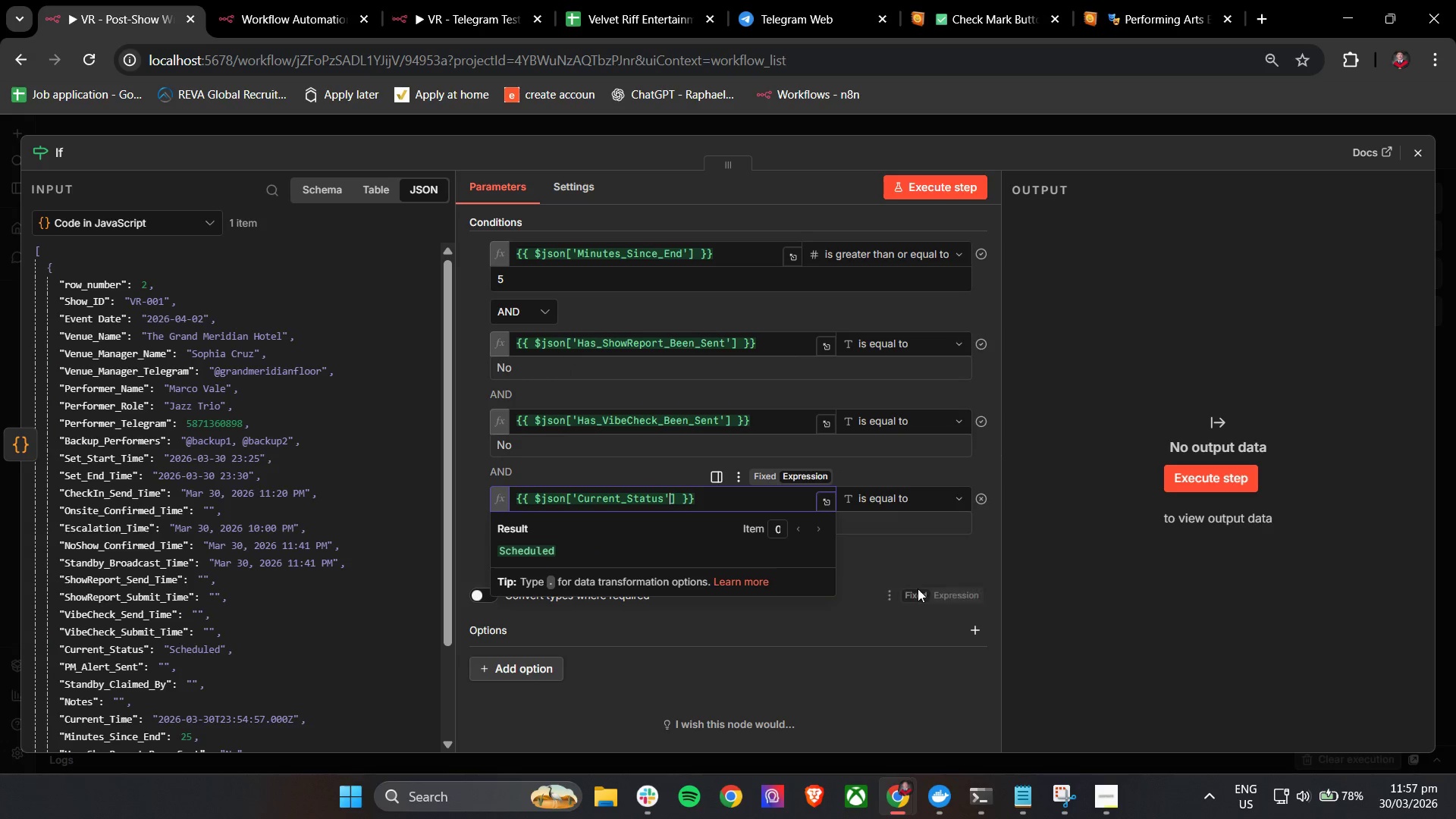 
left_click([924, 588])
 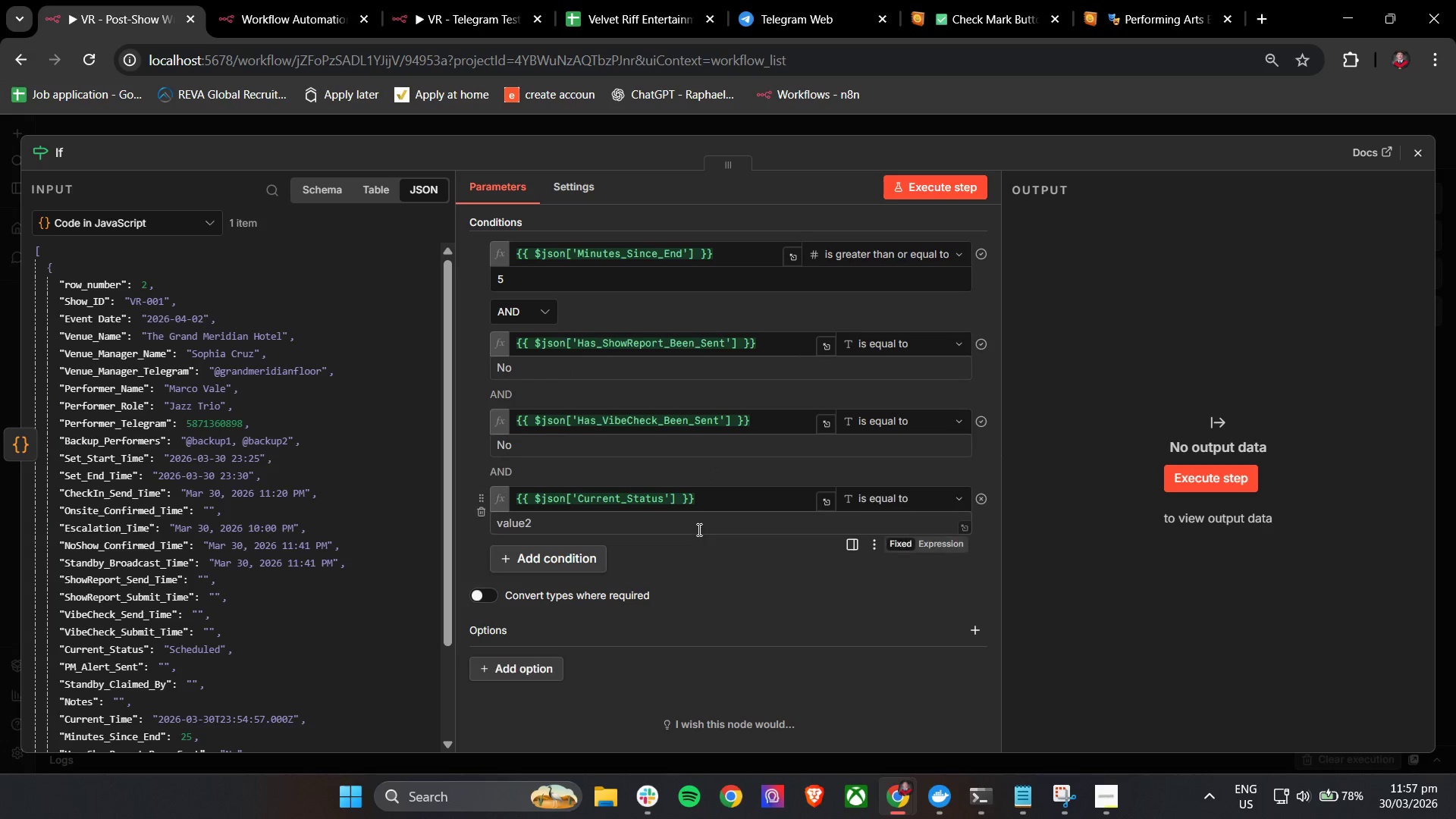 
left_click([695, 525])
 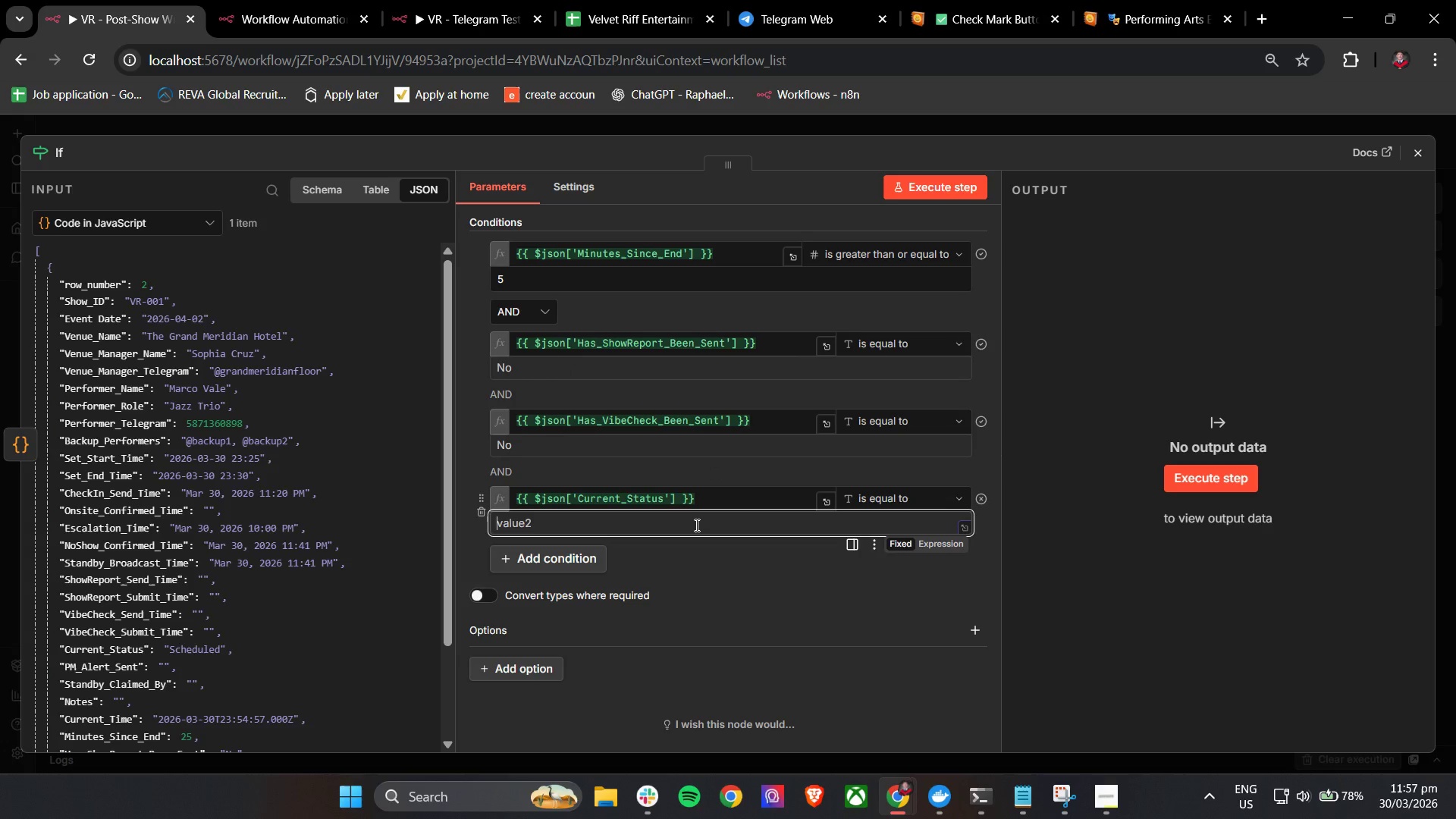 
type(C)
key(Backspace)
type(Scheduled)
 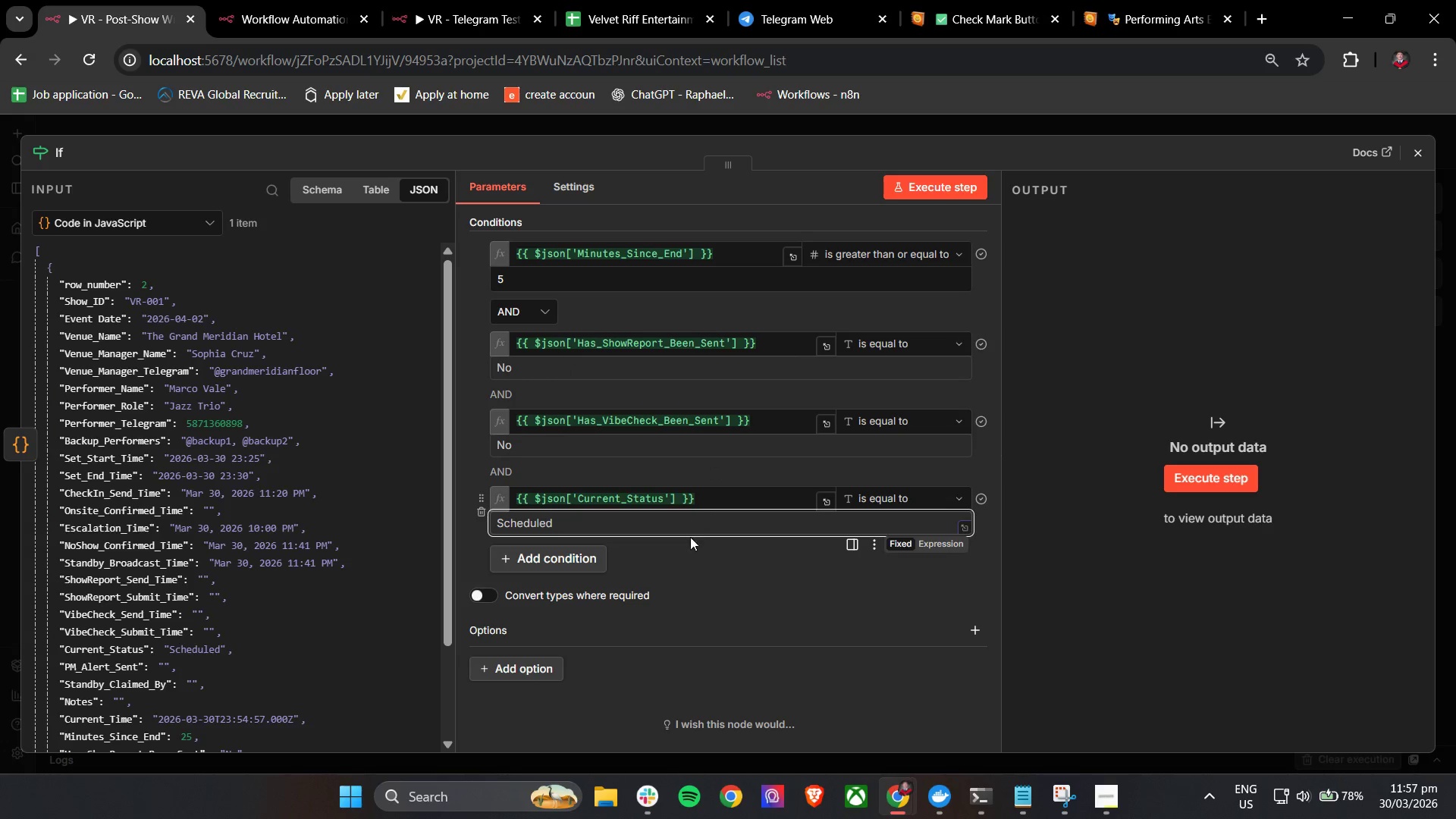 
left_click([685, 554])
 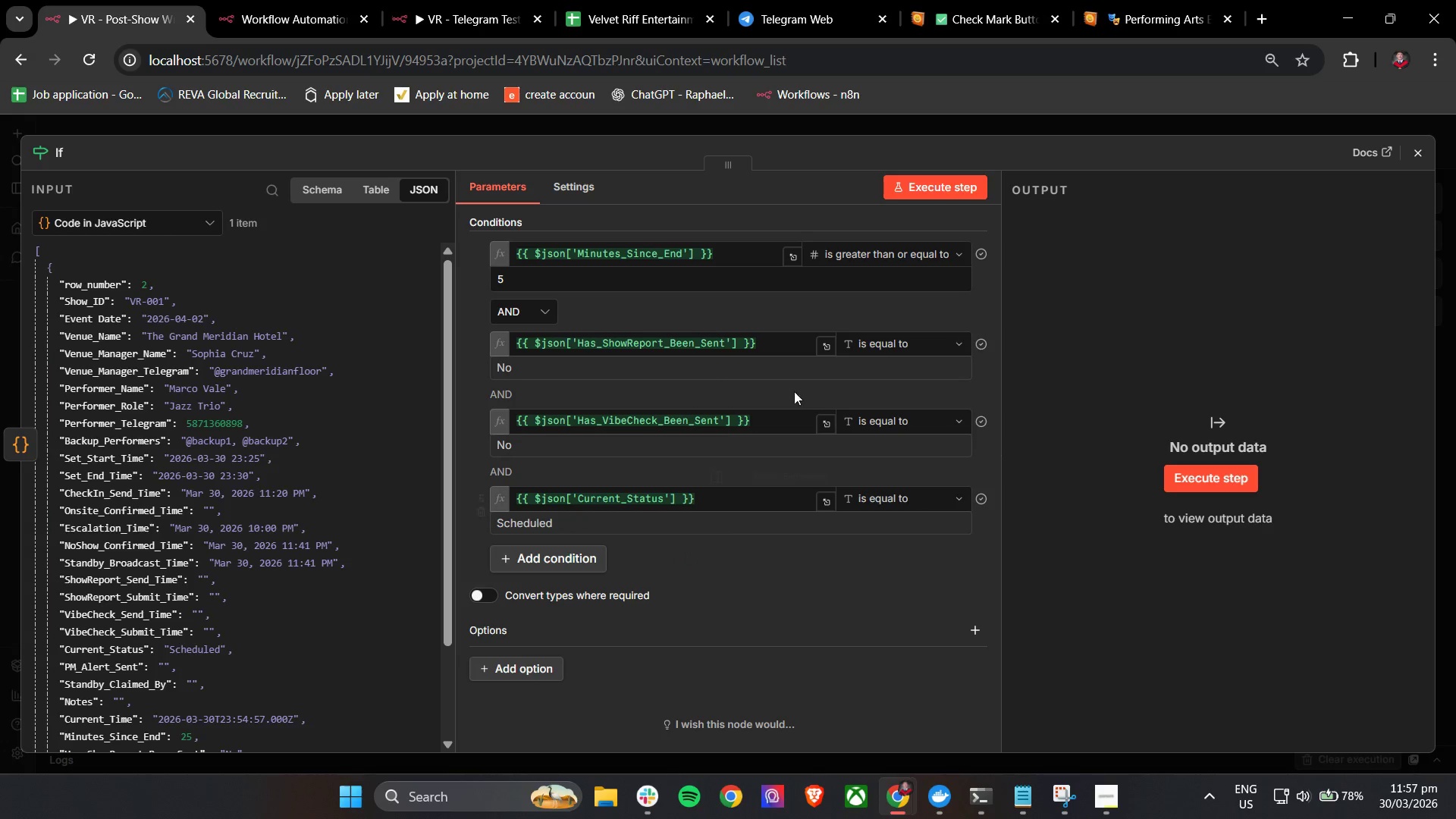 
left_click([912, 182])
 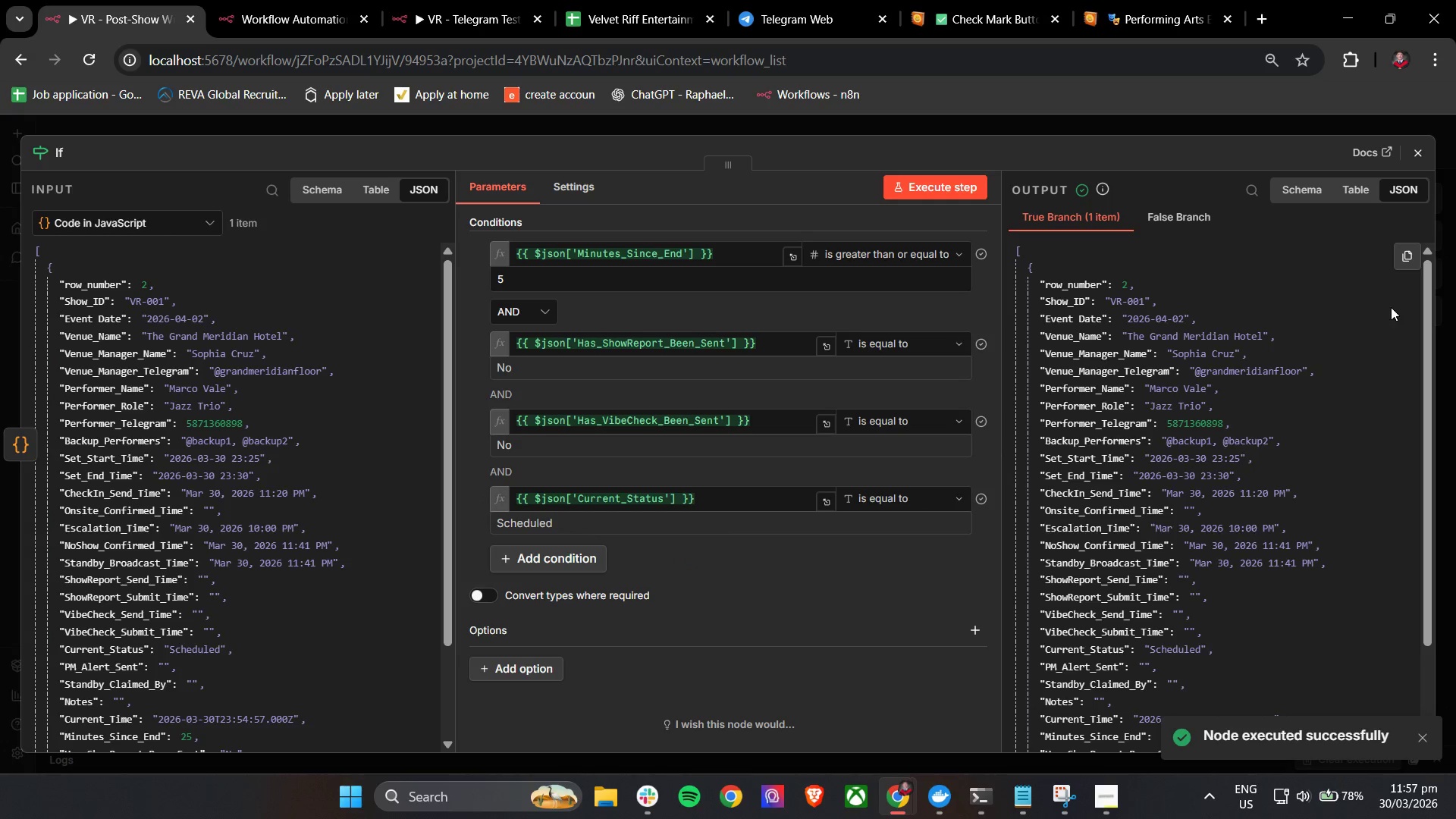 
left_click_drag(start_coordinate=[1431, 307], to_coordinate=[1432, 334])
 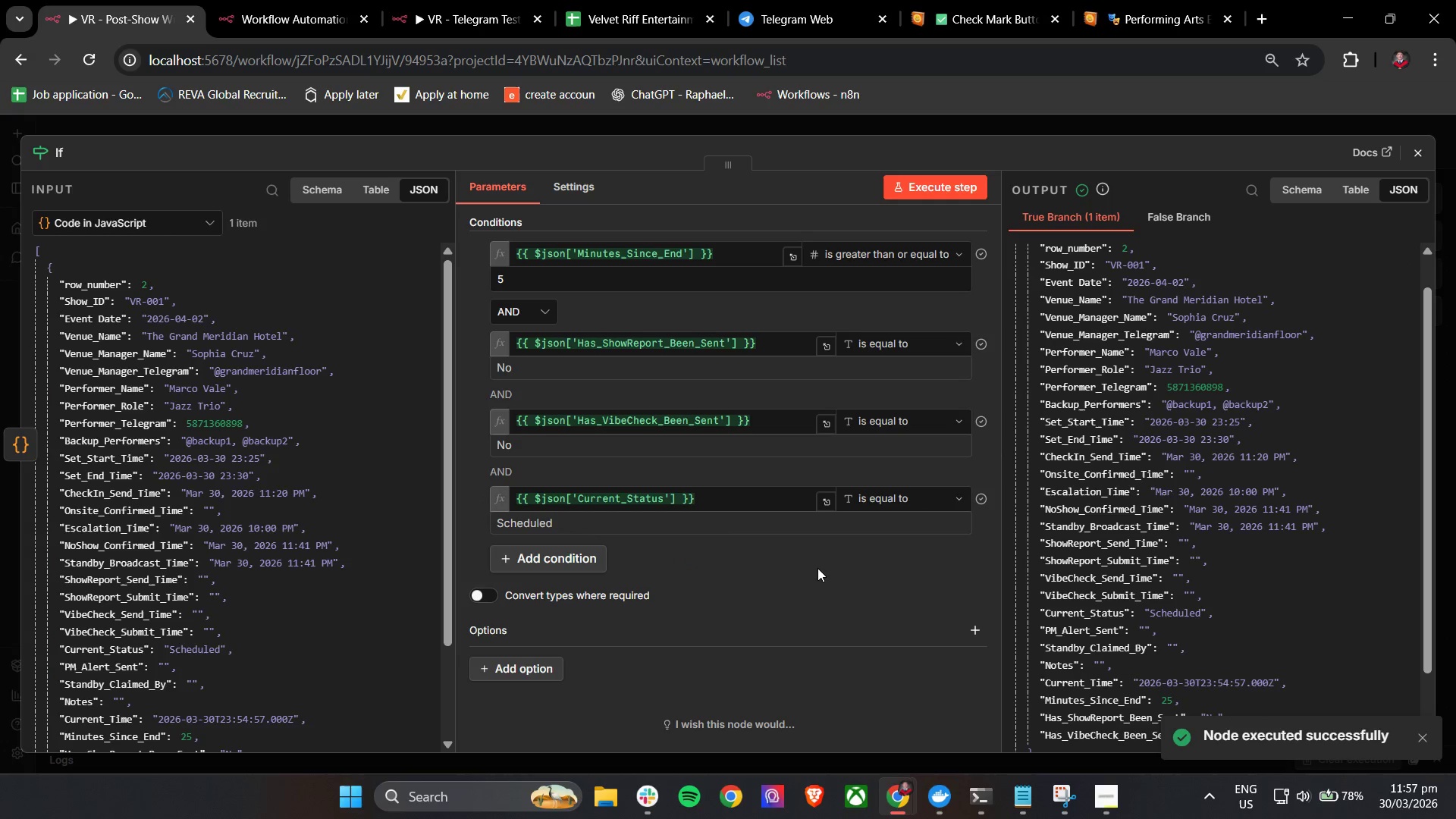 
left_click([813, 573])
 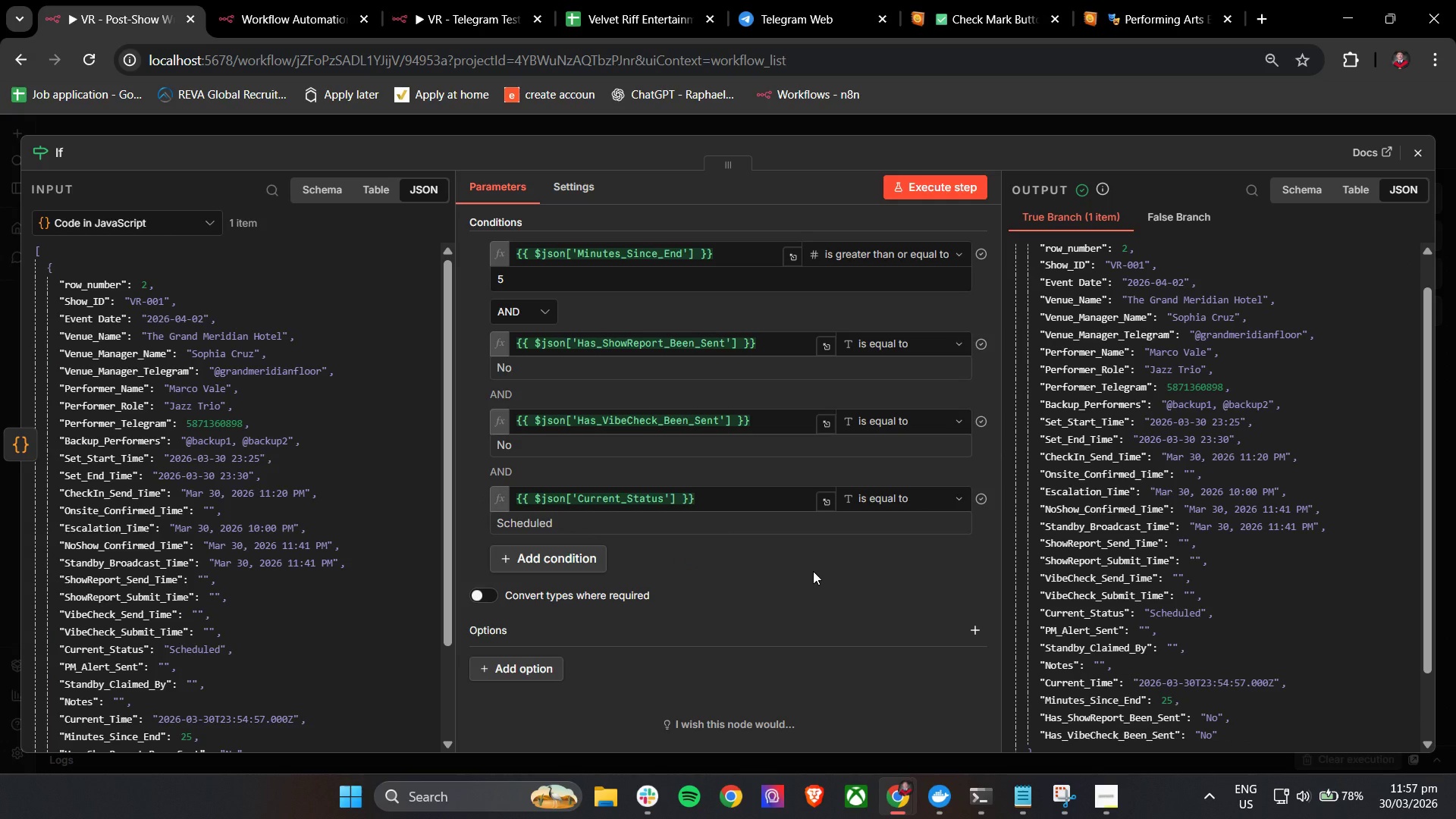 
wait(22.55)
 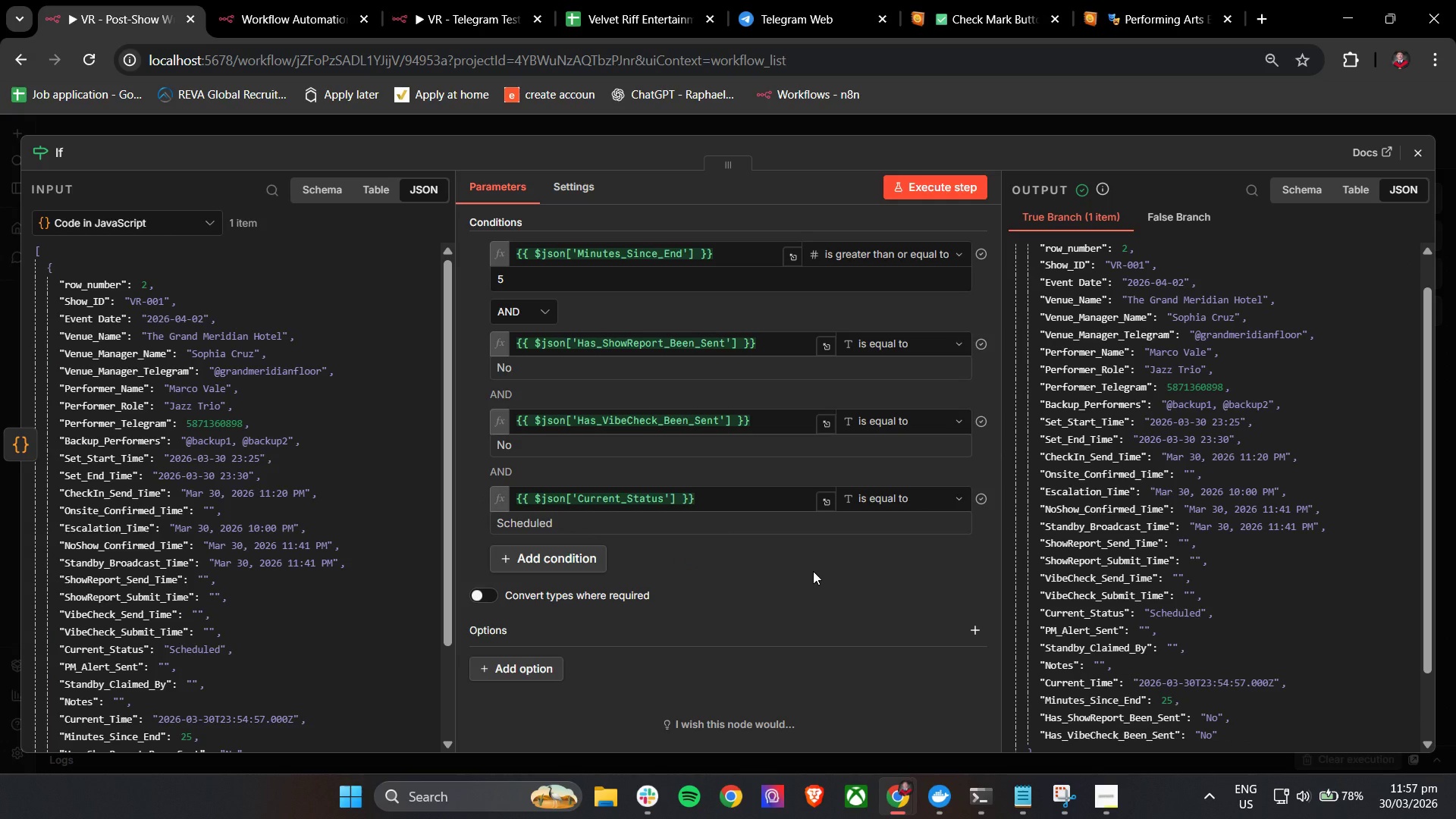 
left_click([1415, 149])
 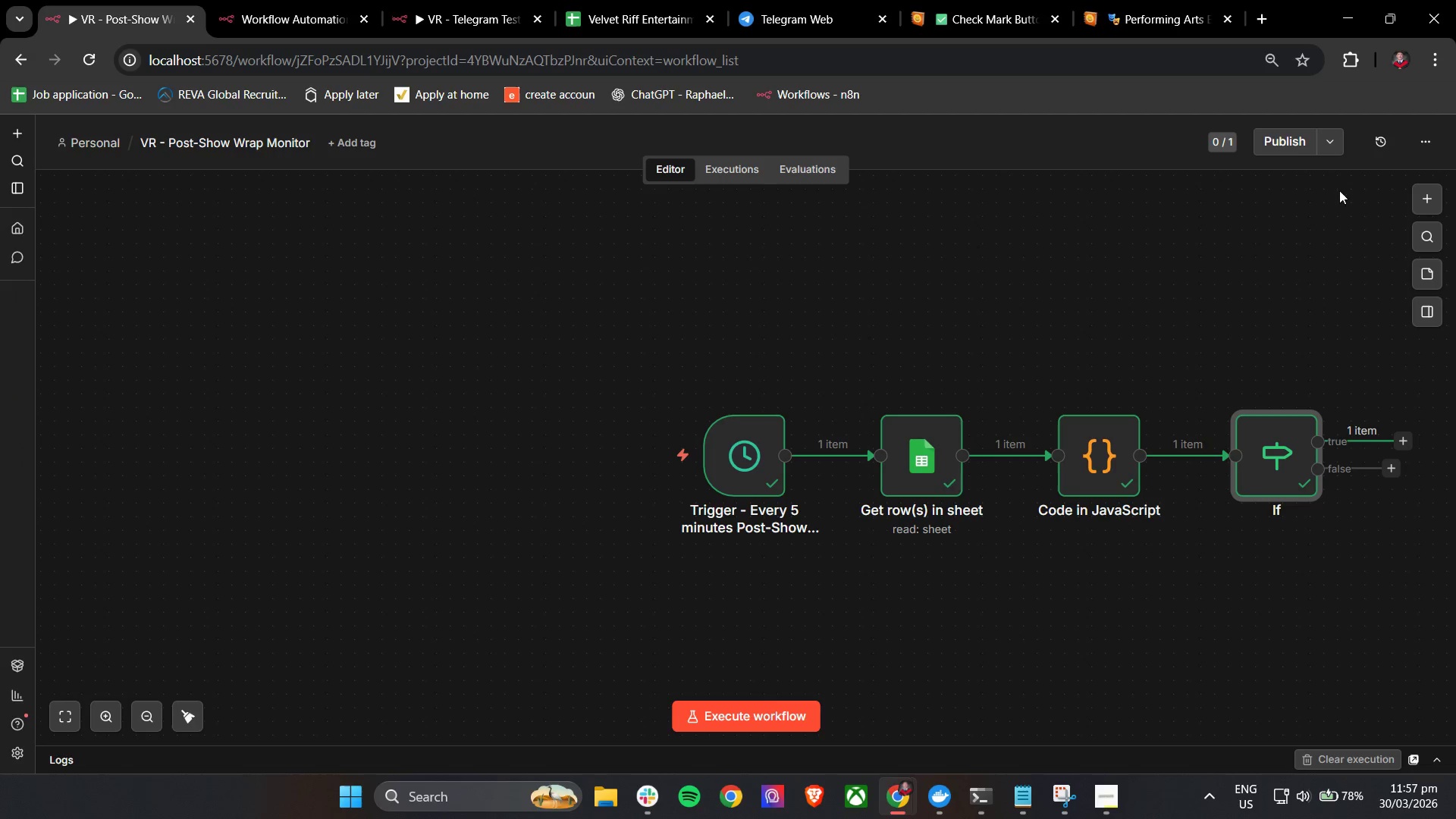 
hold_key(key=ControlLeft, duration=1.52)
scroll: coordinate [1166, 362], scroll_direction: down, amount: 3.0
 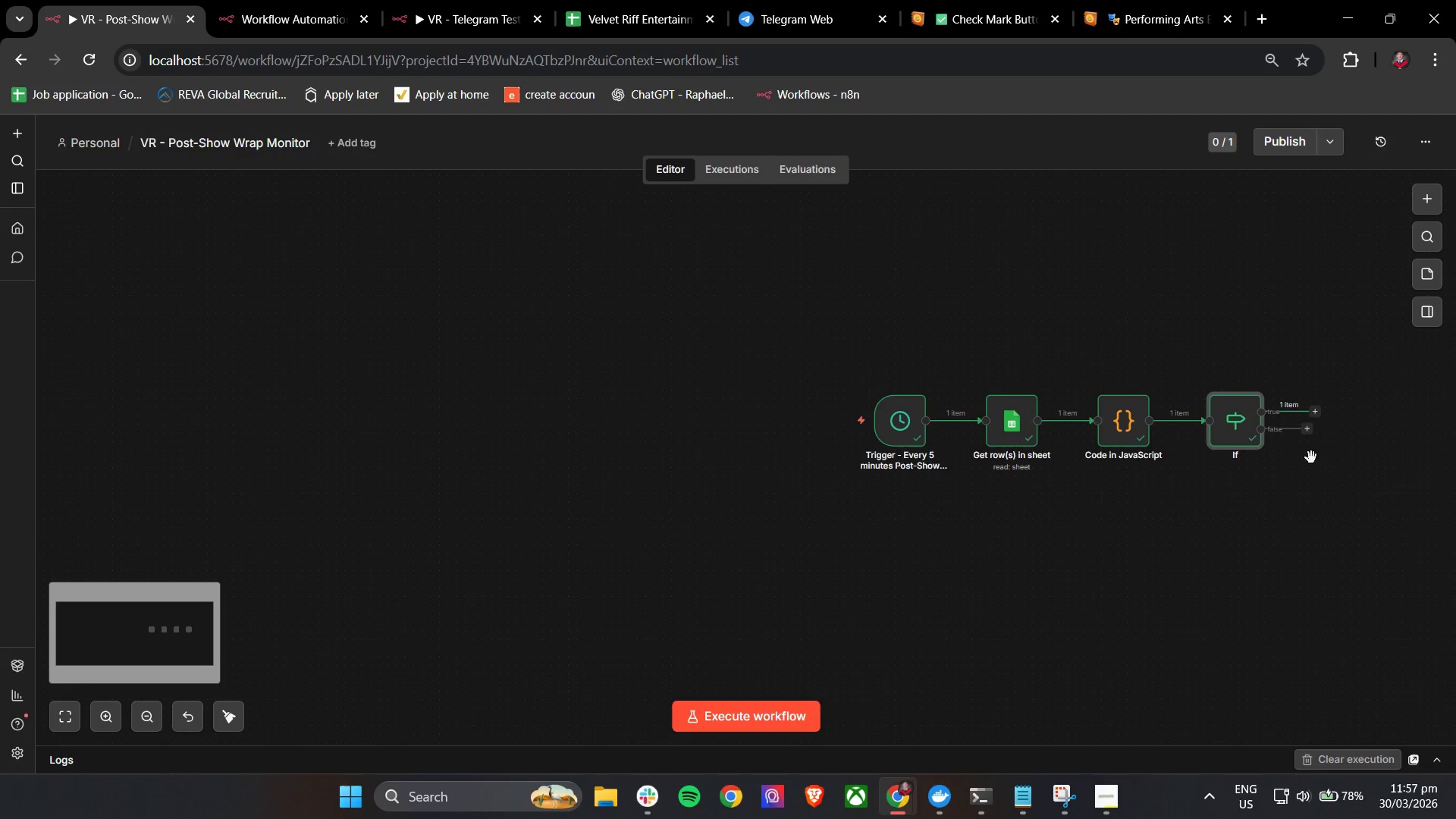 
left_click_drag(start_coordinate=[1283, 478], to_coordinate=[873, 483])
 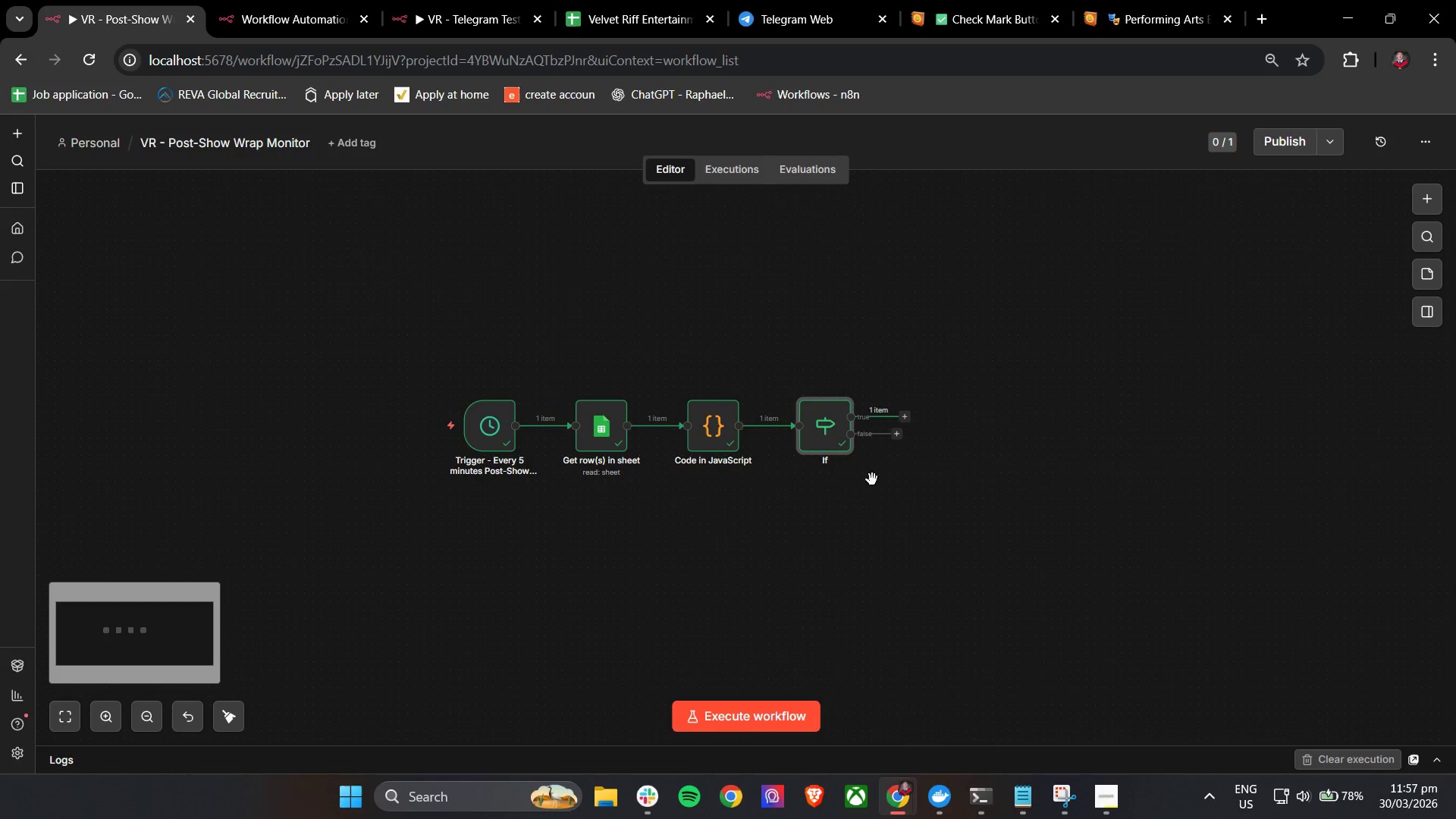 
key(Control+ControlLeft)
 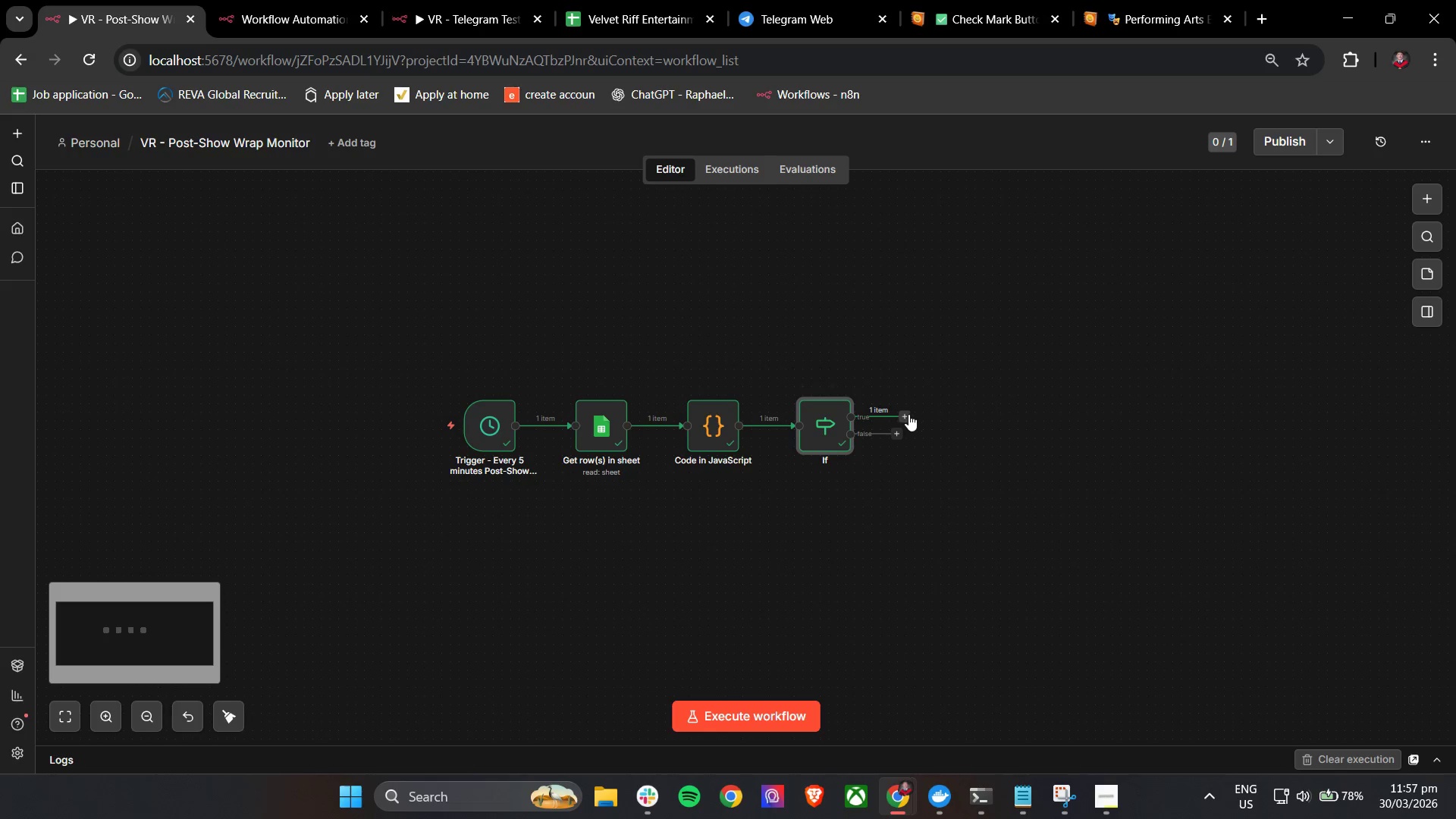 
left_click([906, 416])
 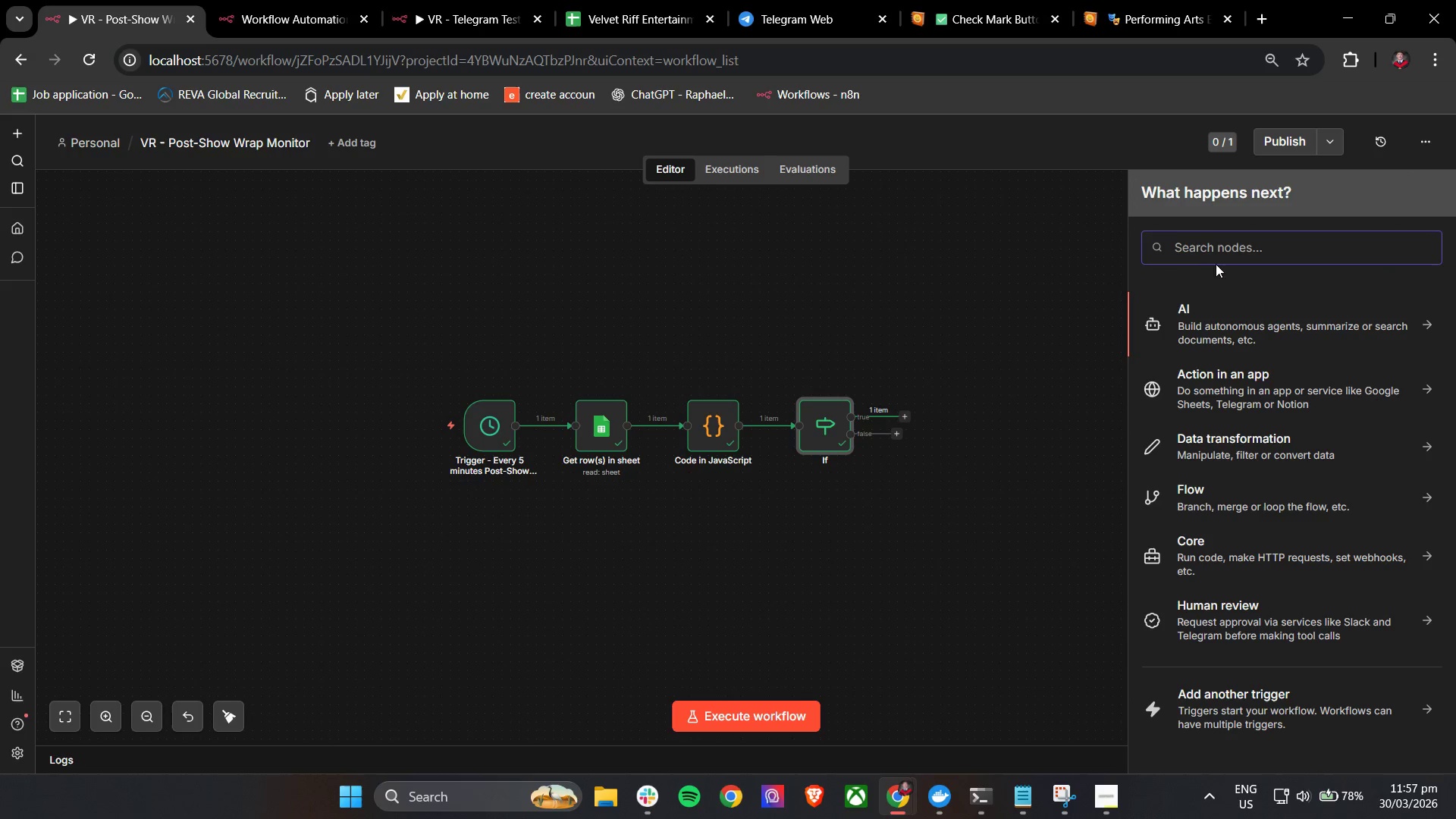 
left_click([1223, 254])
 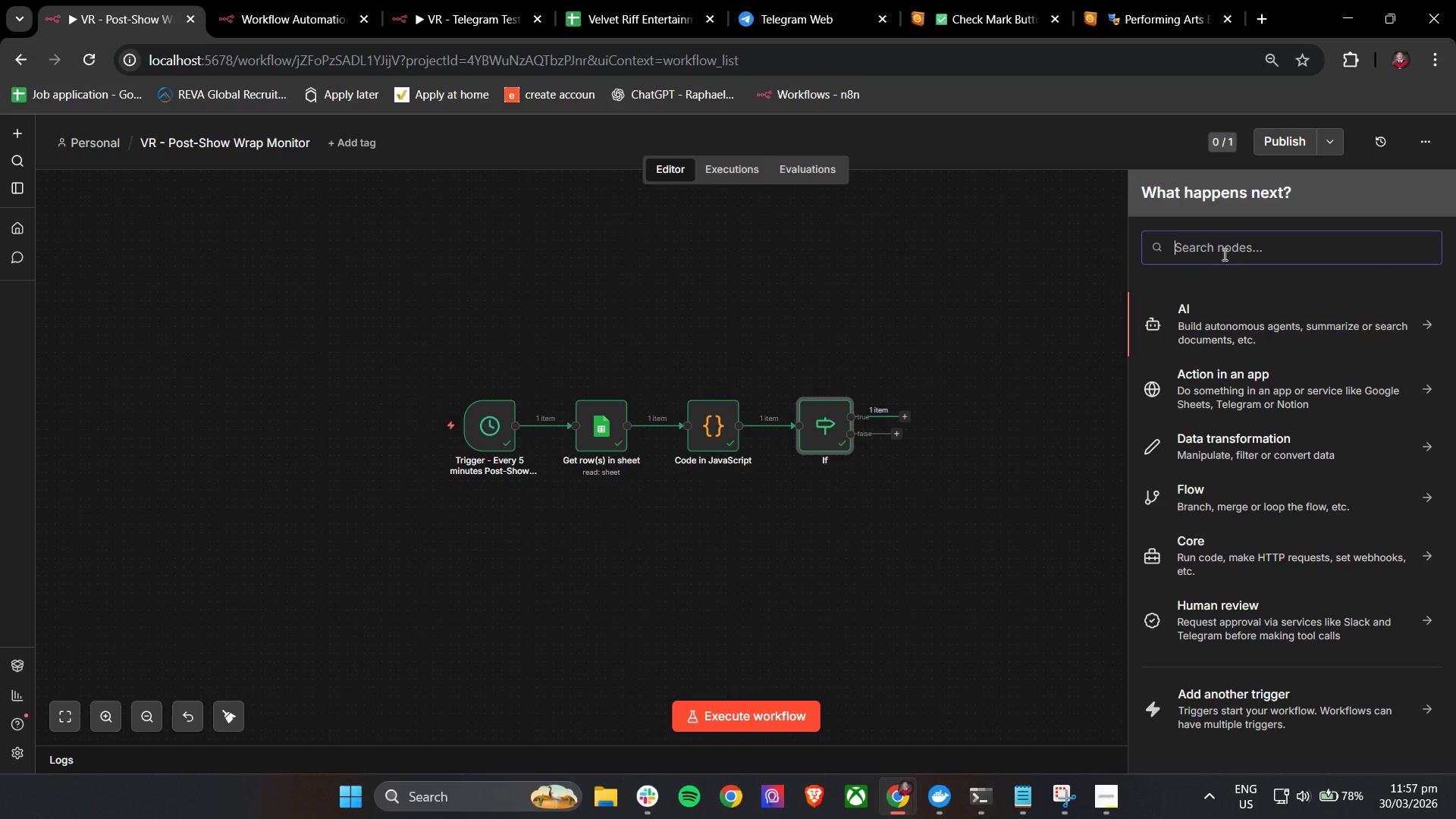 
type(Tele)
 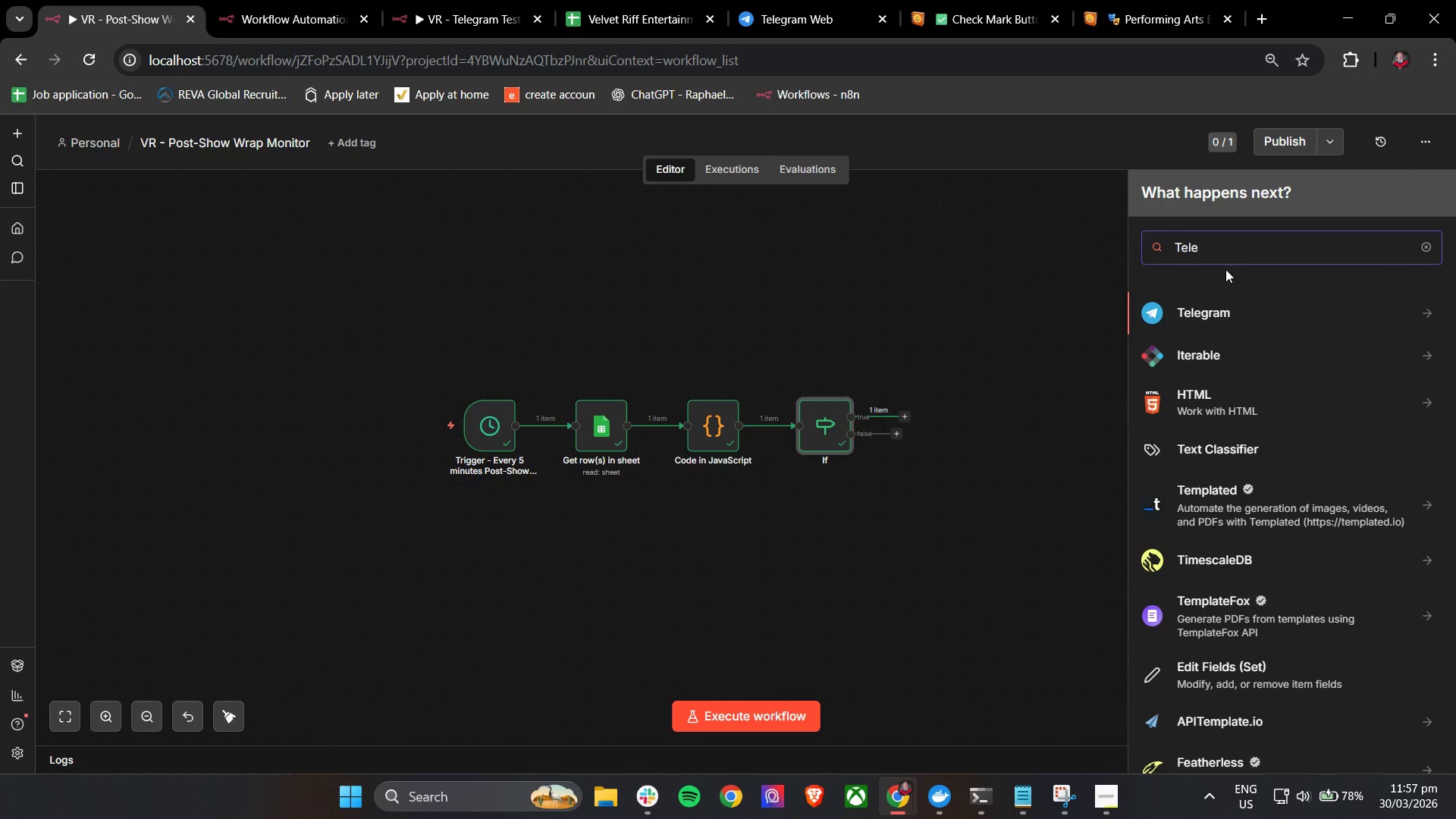 
left_click([1225, 309])
 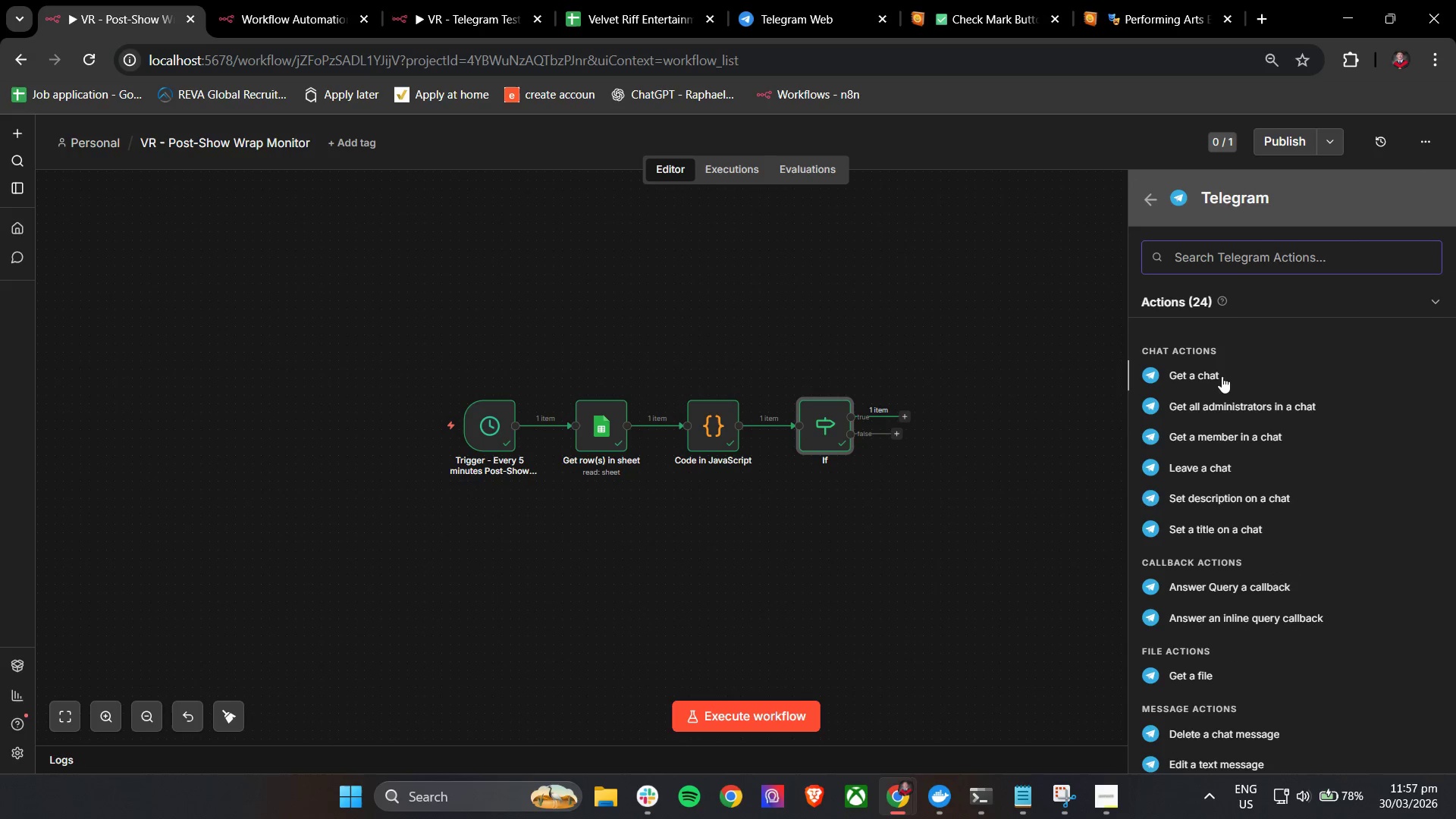 
type(send)
 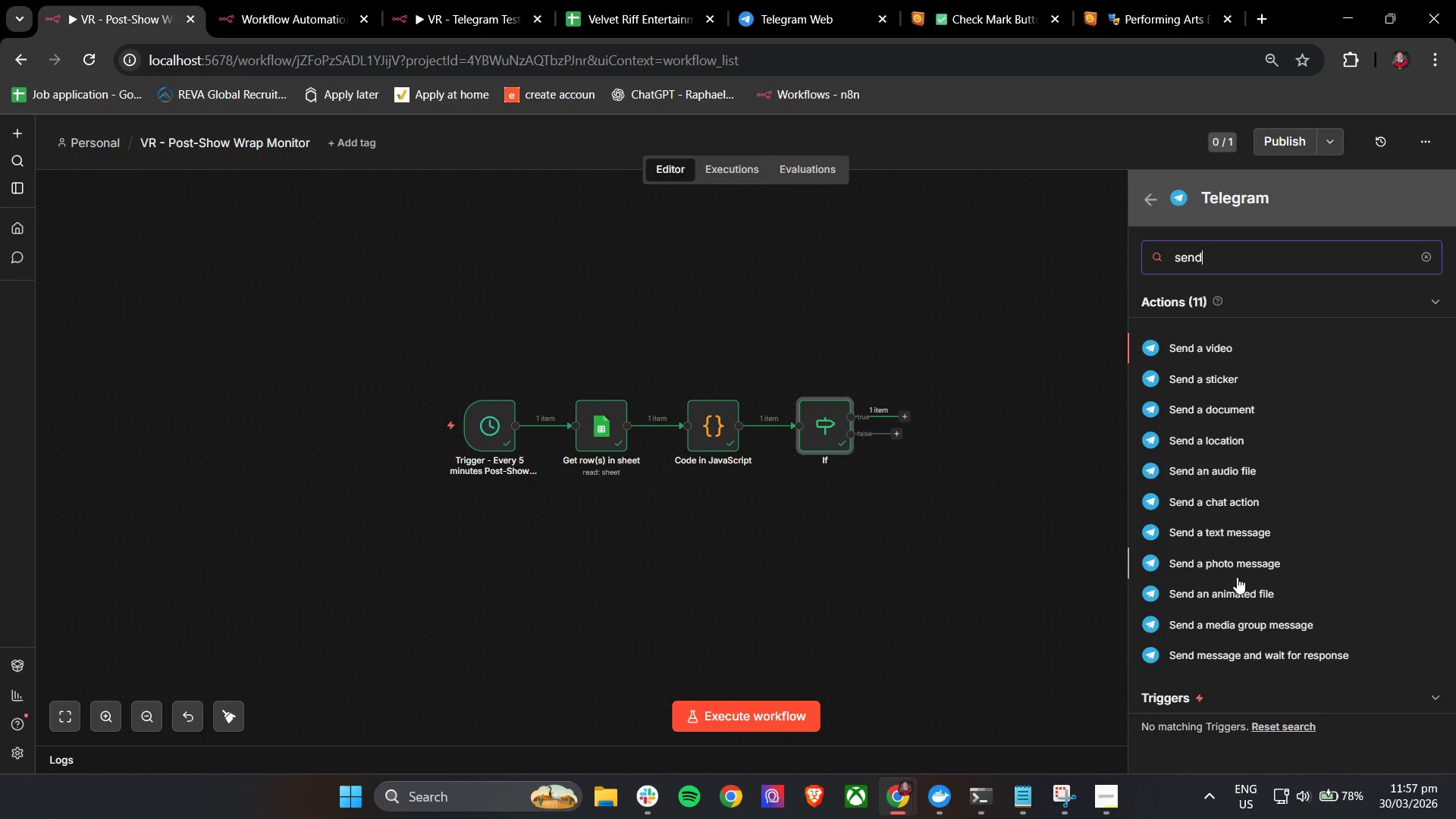 
left_click([1250, 538])
 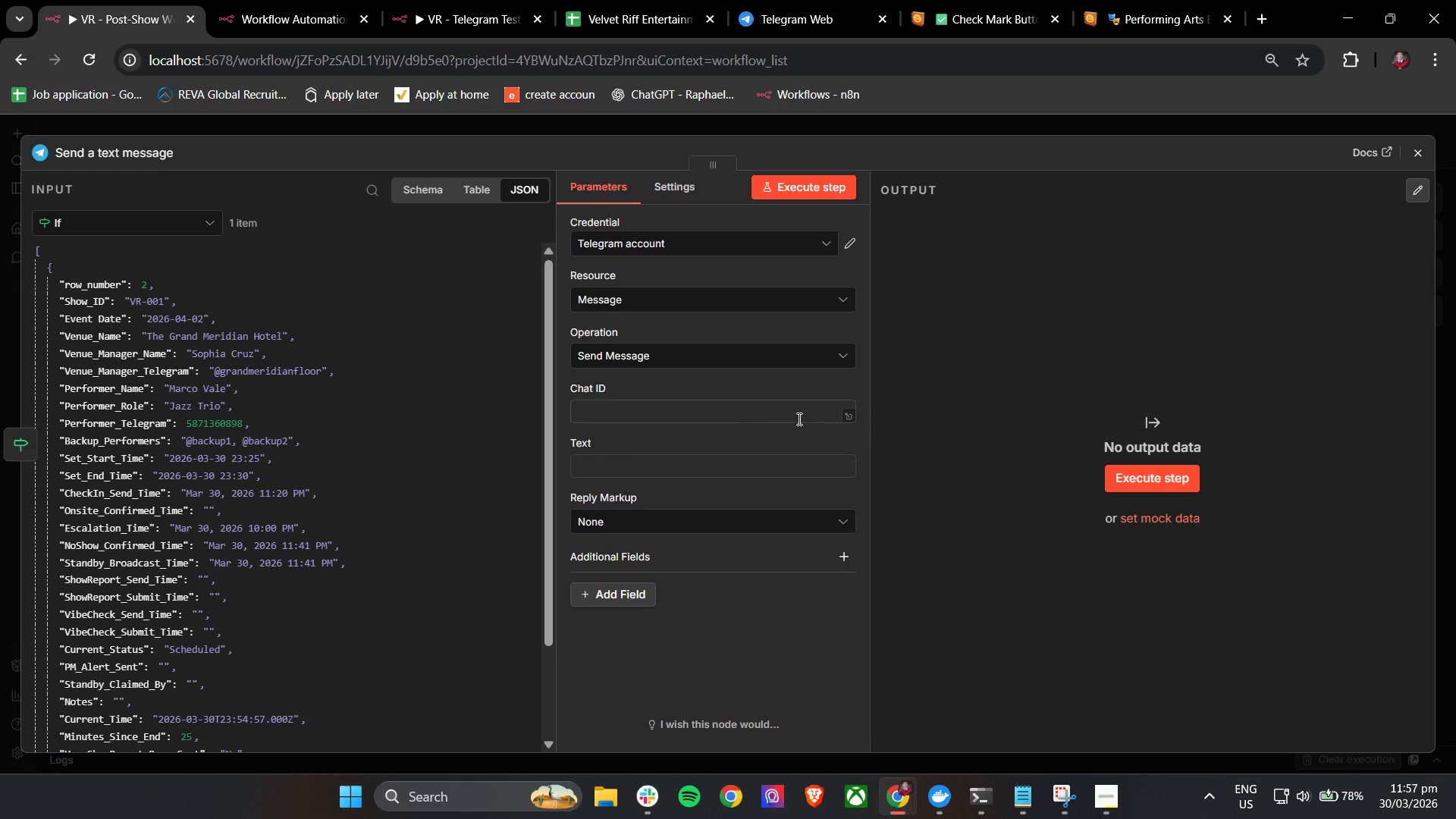 
left_click([691, 415])
 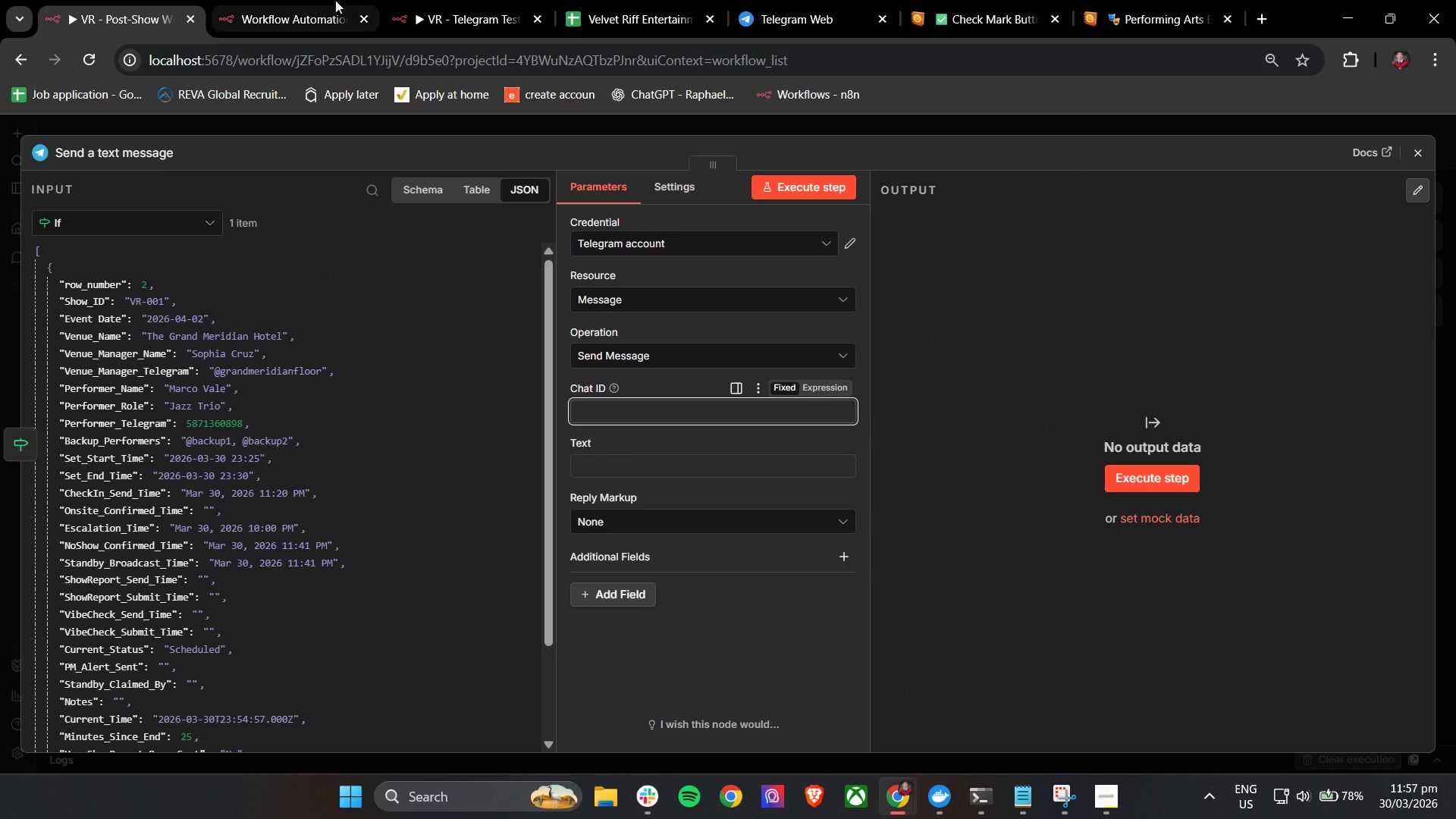 
left_click([589, 0])
 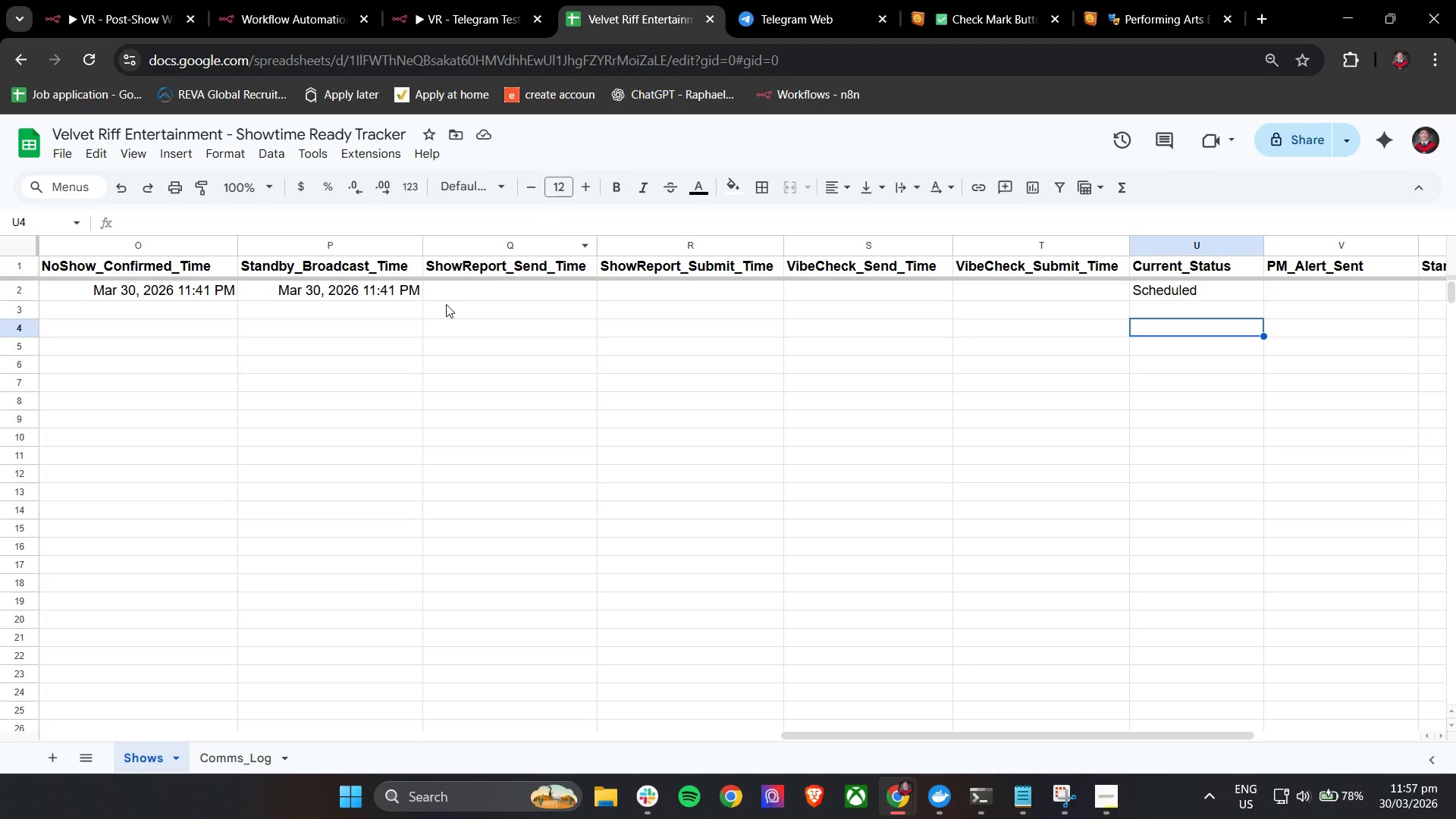 
hold_key(key=ShiftLeft, duration=1.06)
scroll: coordinate [391, 331], scroll_direction: up, amount: 14.0
 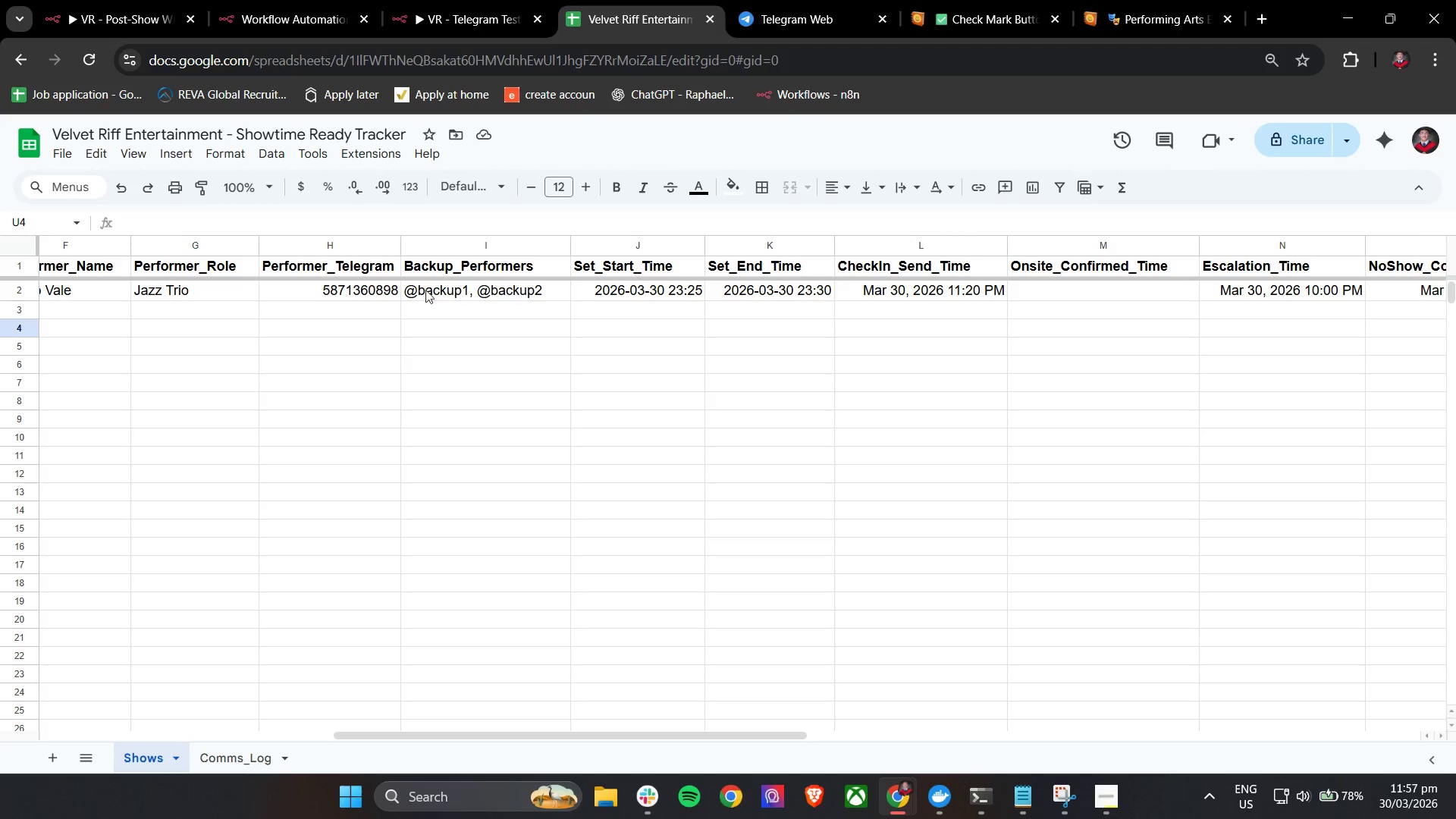 
left_click([362, 286])
 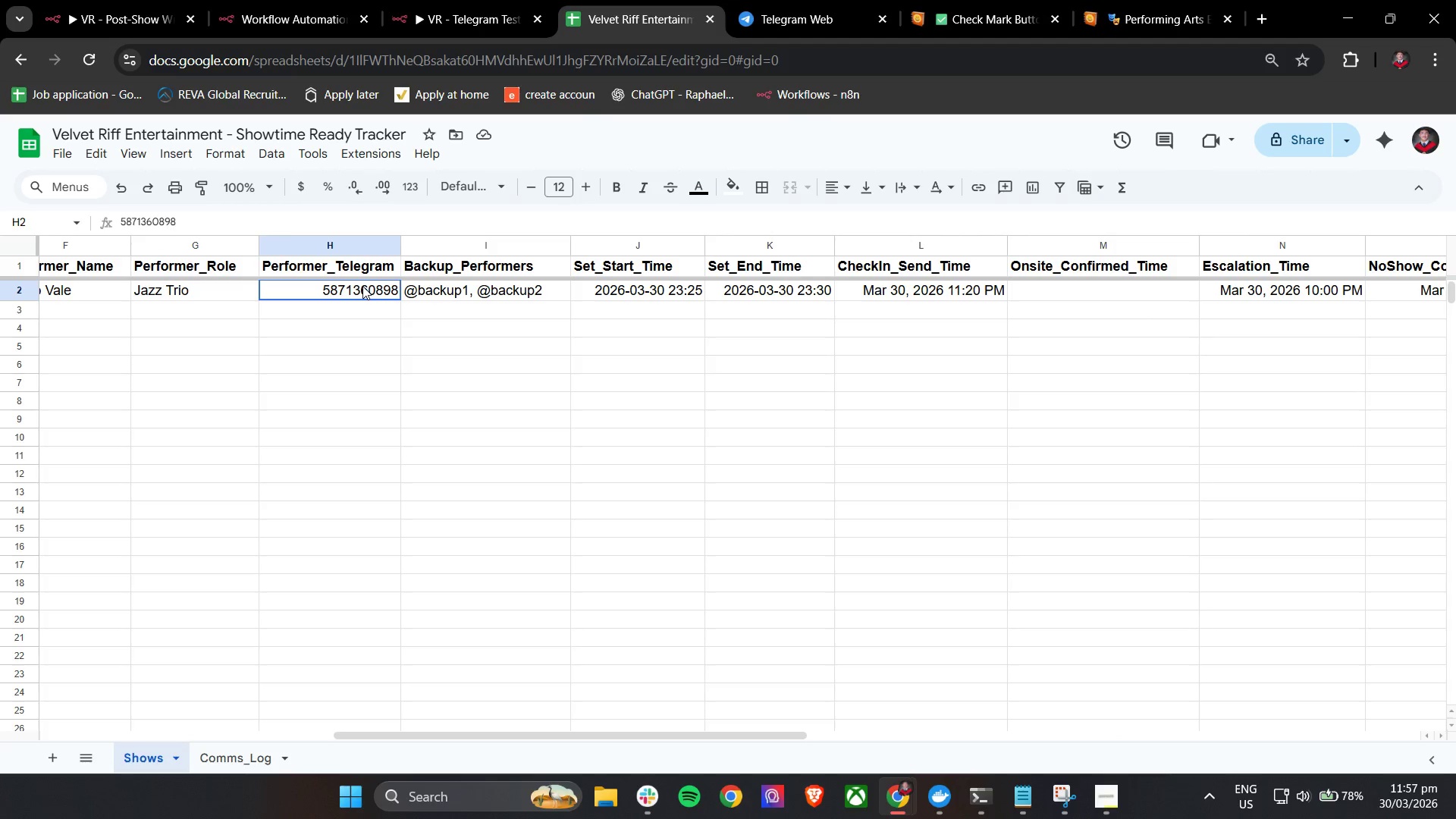 
key(Control+C)
 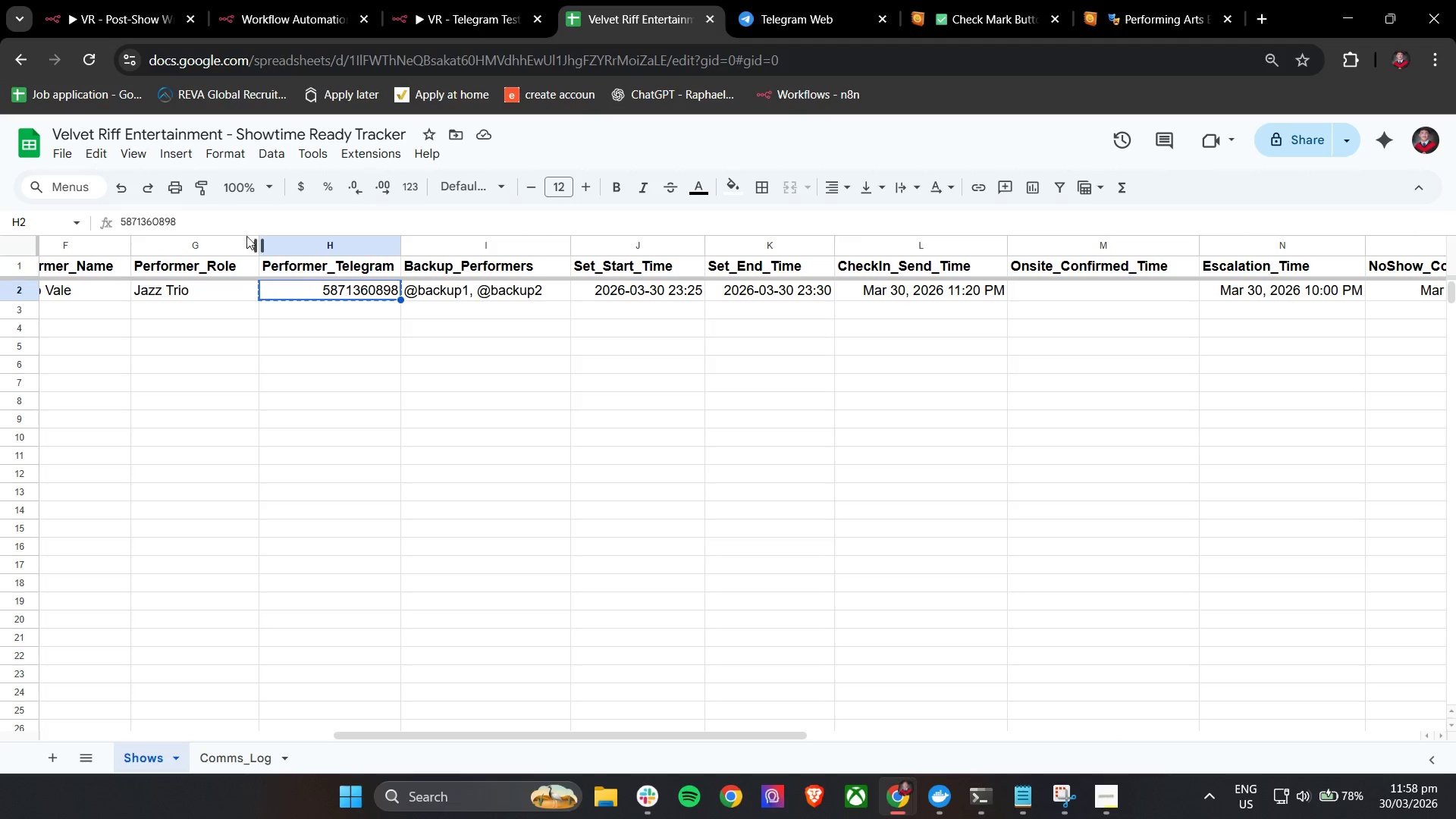 
key(Control+C)
 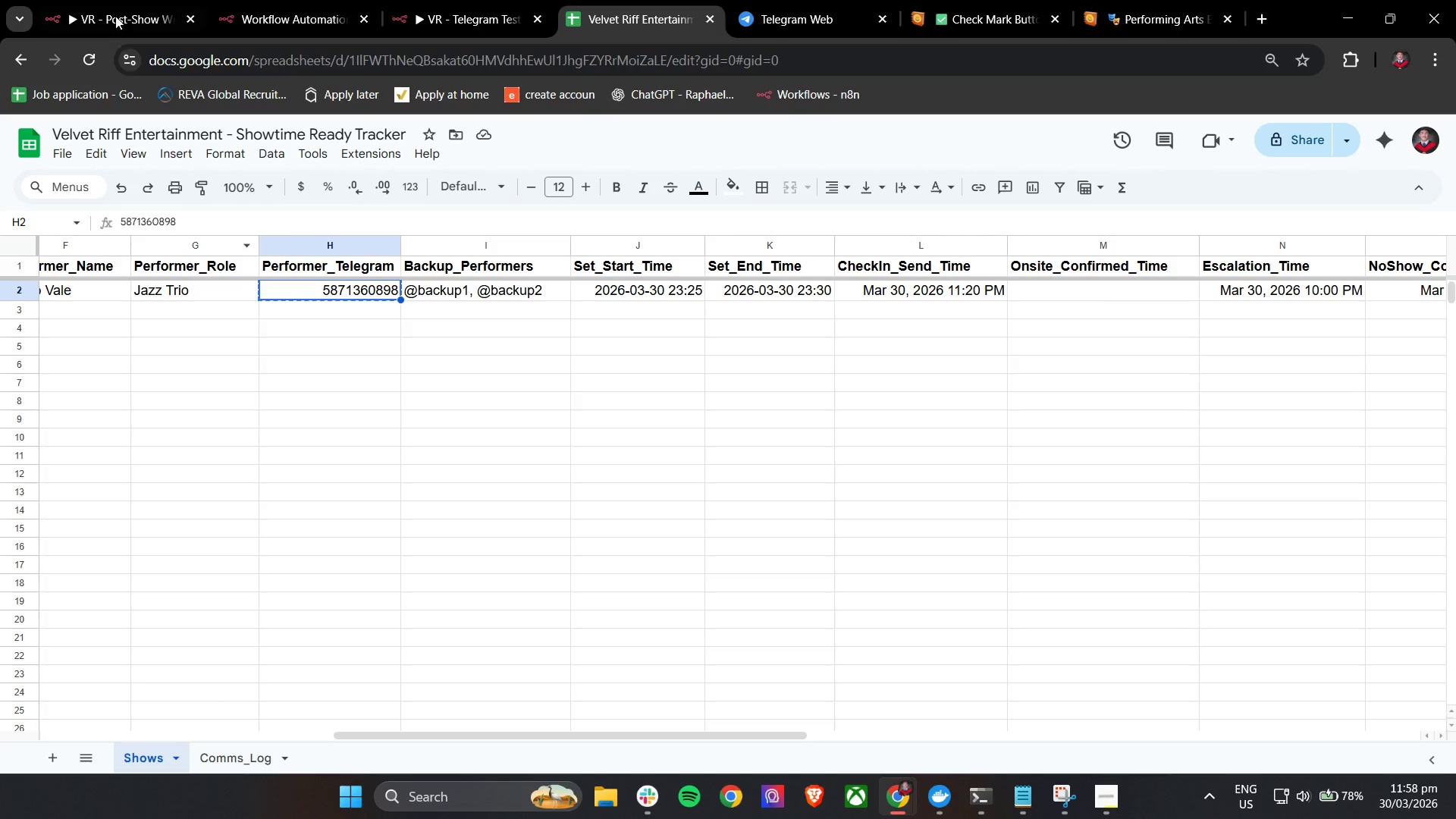 
left_click([116, 0])
 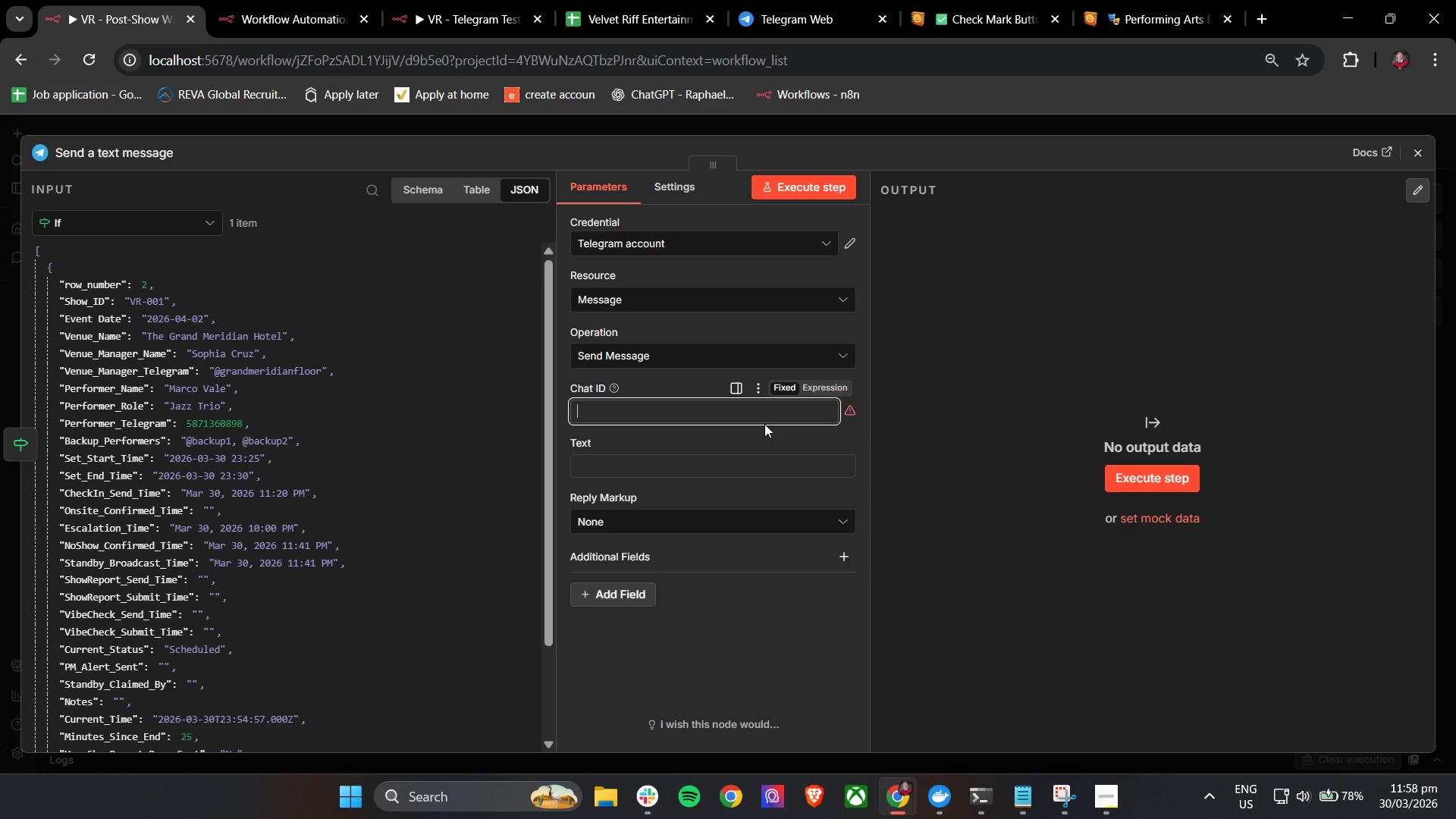 
key(Control+V)
 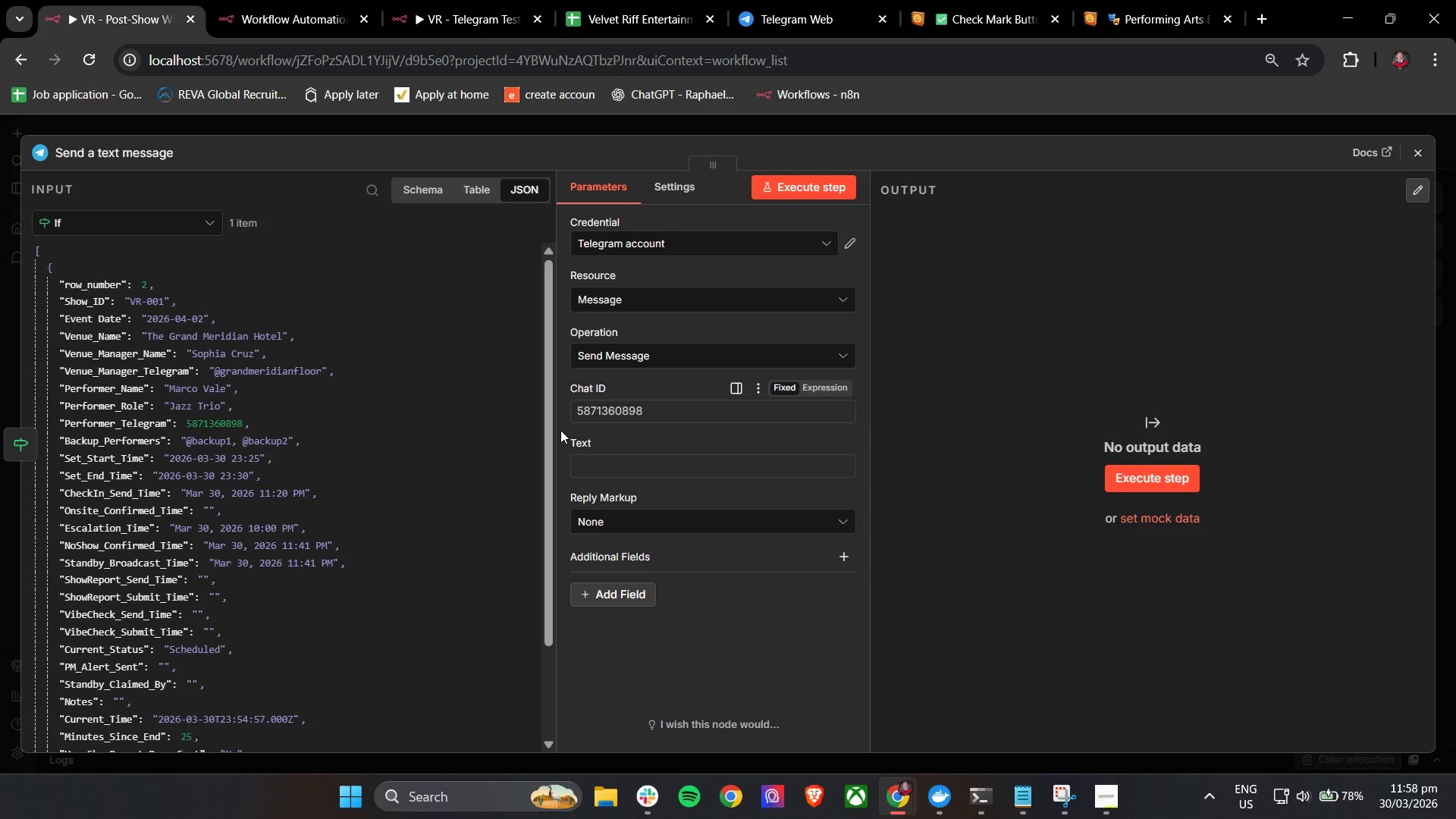 
mouse_move([621, 466])
 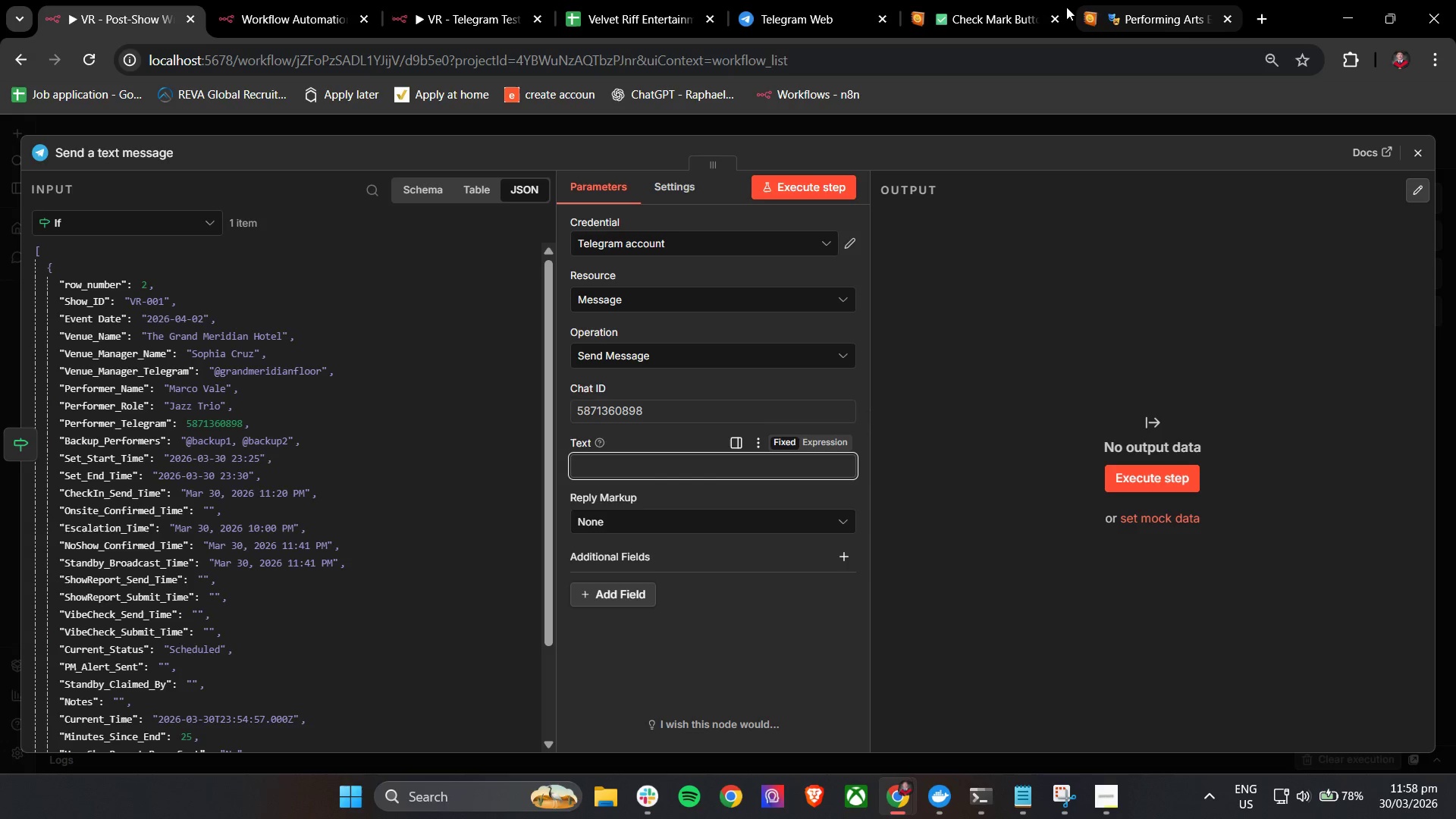 
left_click([363, 305])
 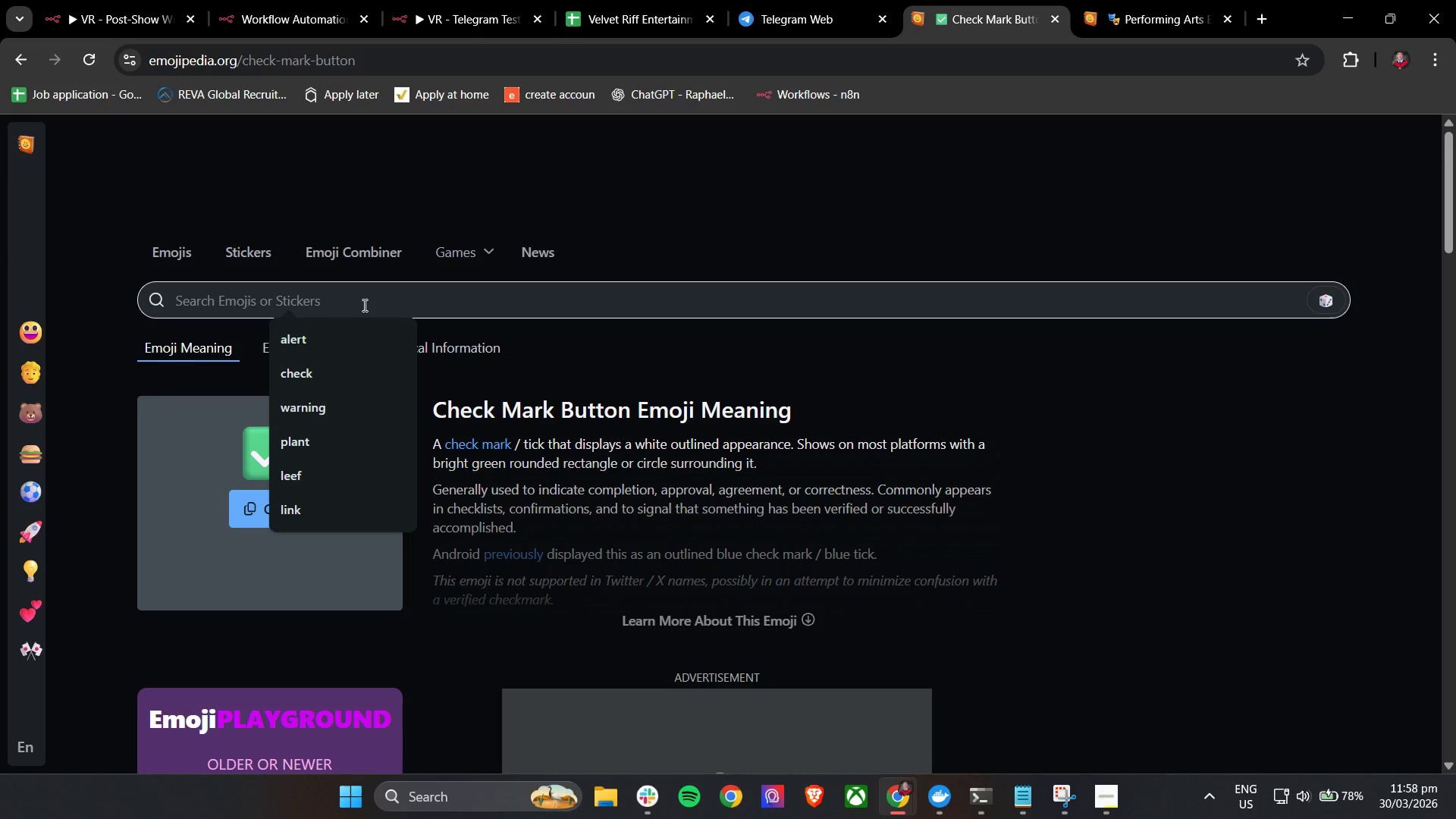 
type(board)
 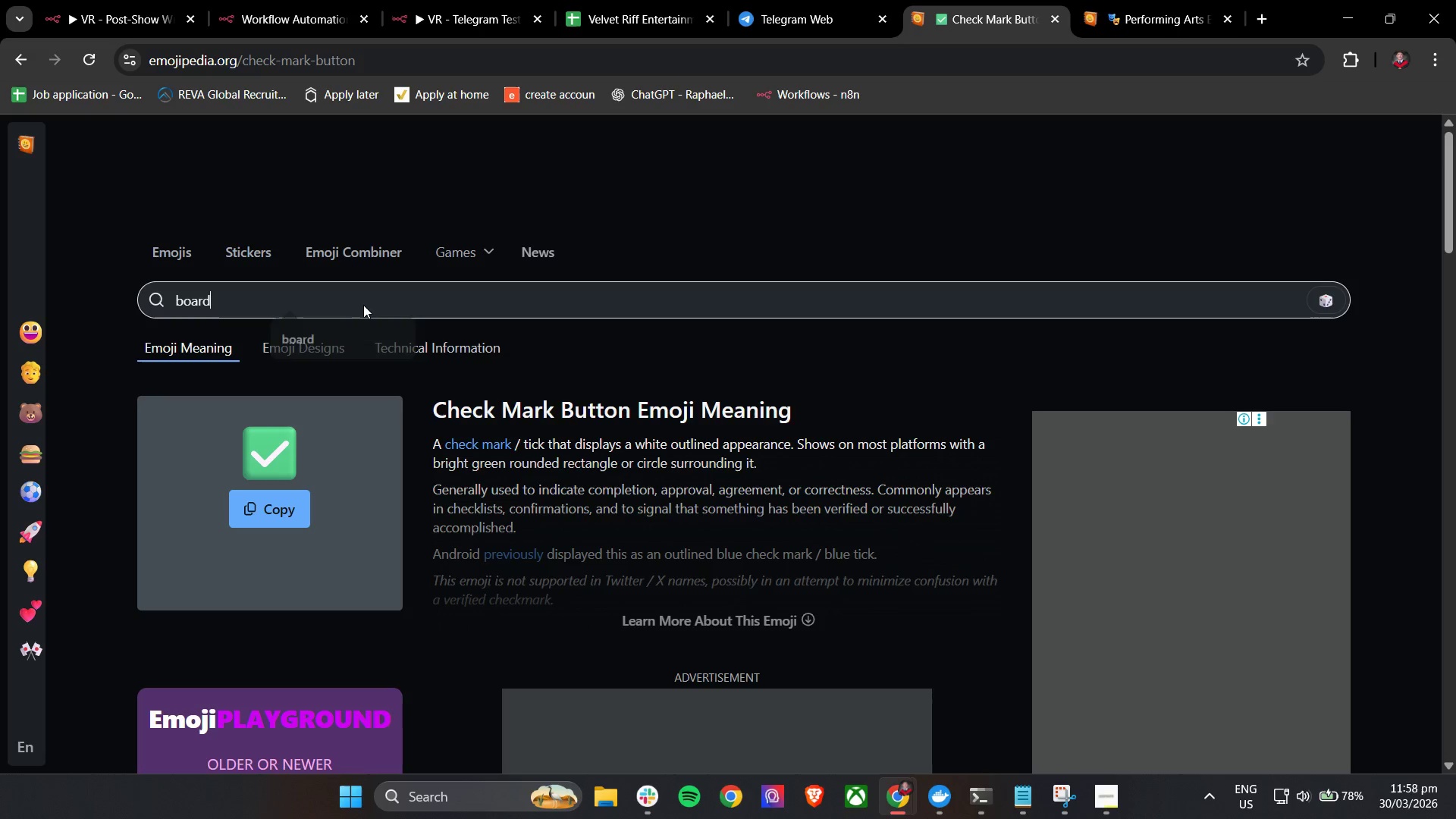 
key(Enter)
 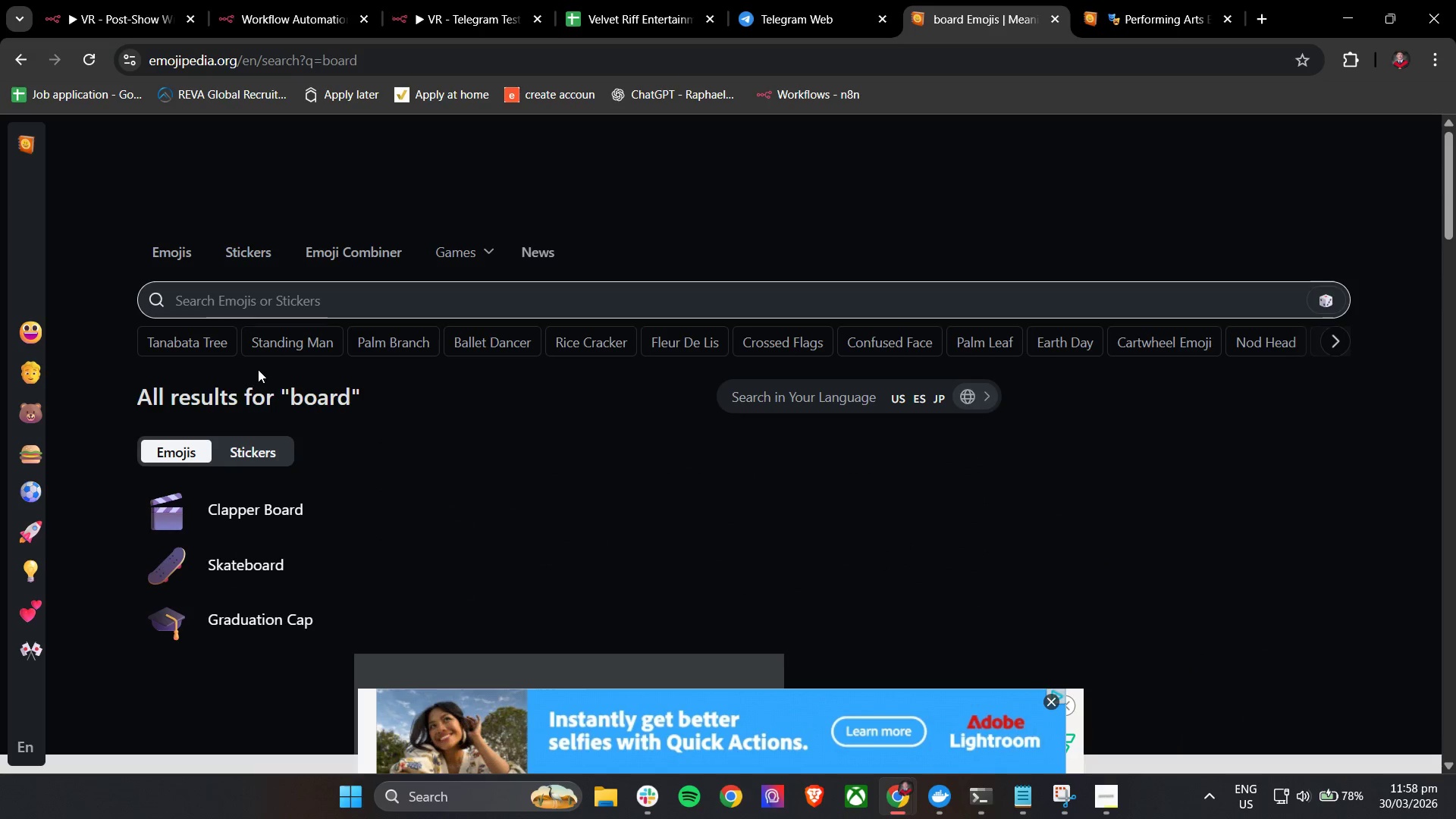 
double_click([270, 303])
 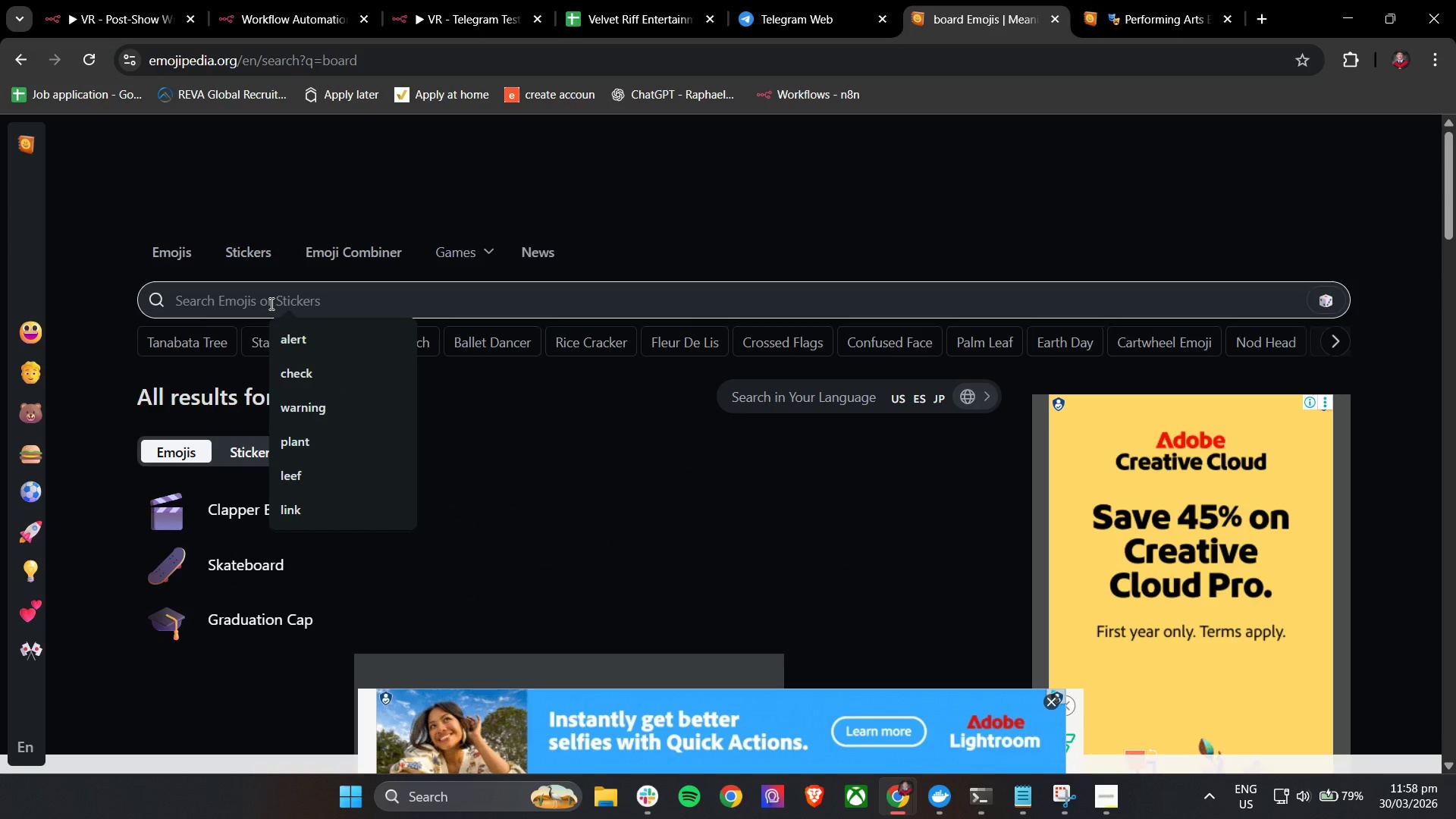 
type(cehck)
key(Backspace)
key(Backspace)
key(Backspace)
key(Backspace)
type(heckboard)
 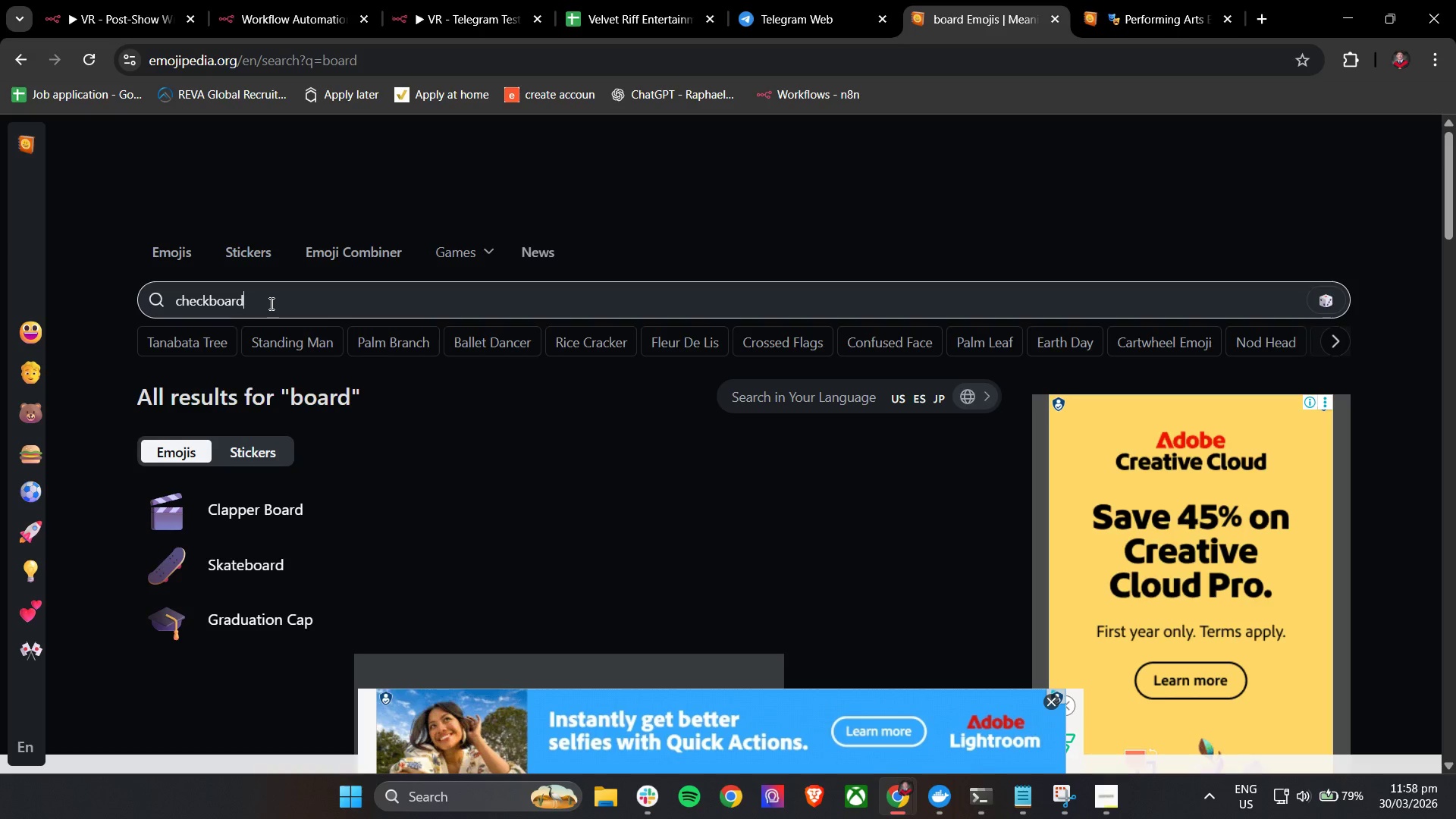 
key(Enter)
 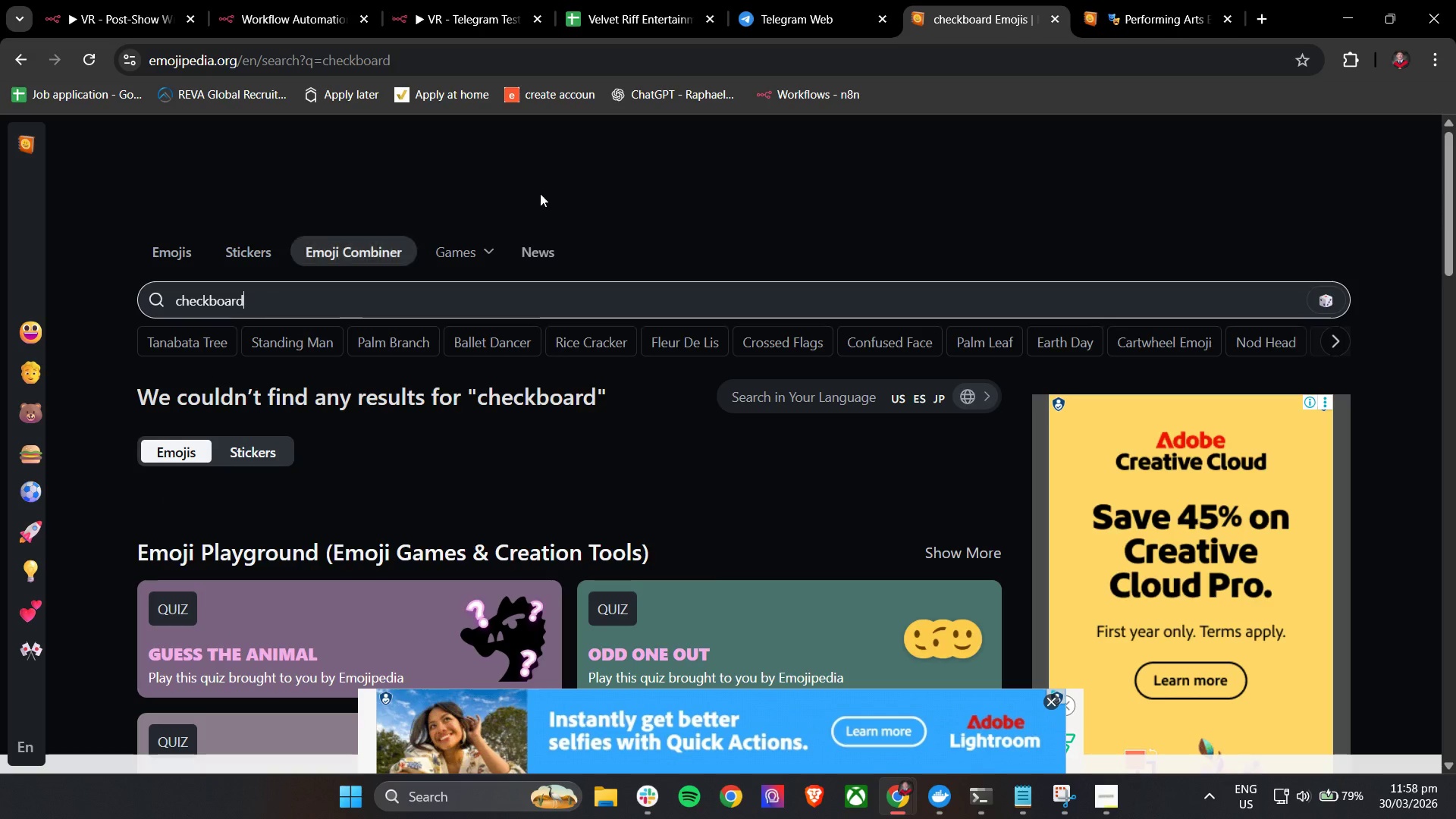 
left_click([1139, 0])
 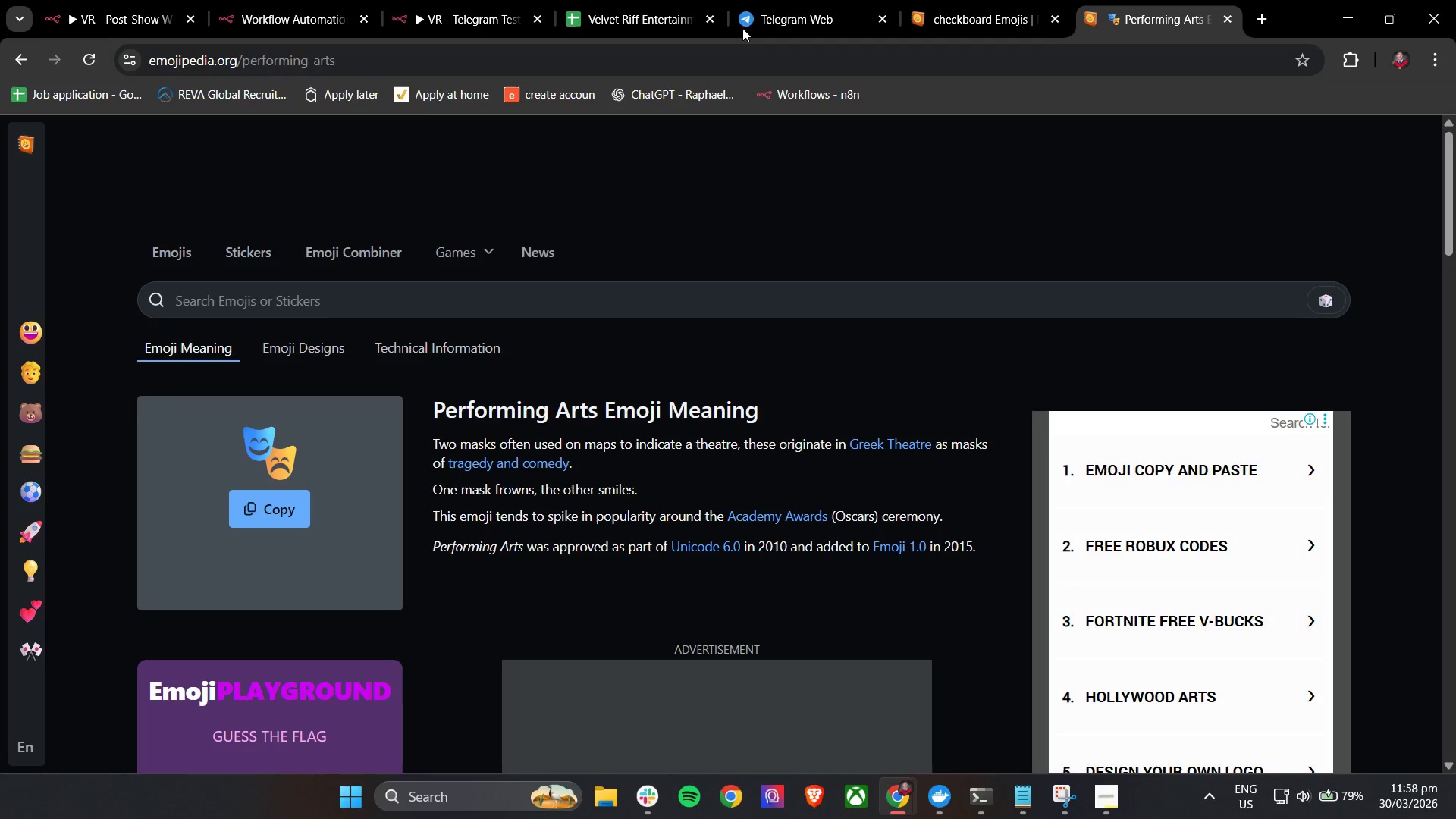 
left_click([984, 6])
 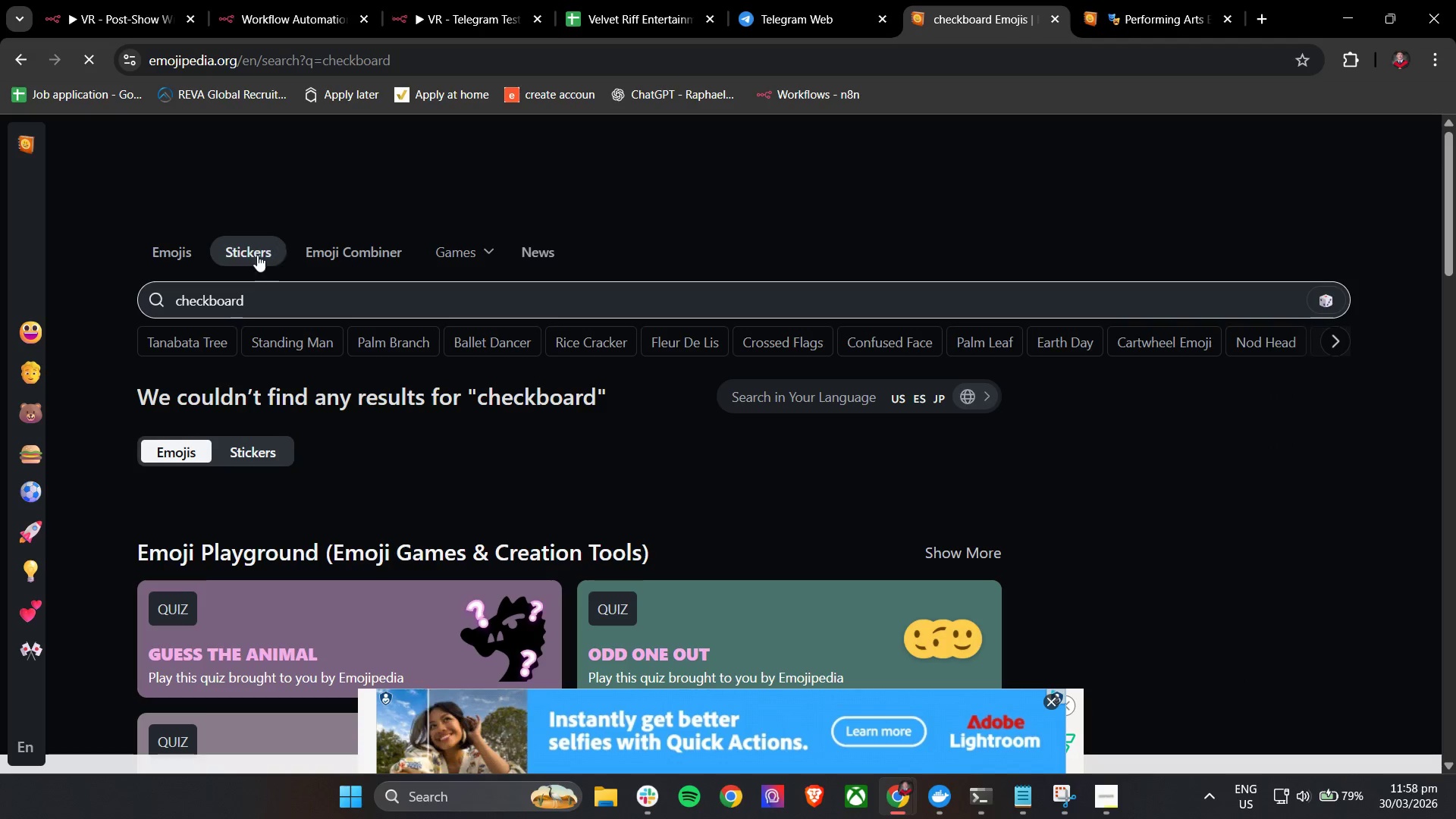 
left_click([183, 259])
 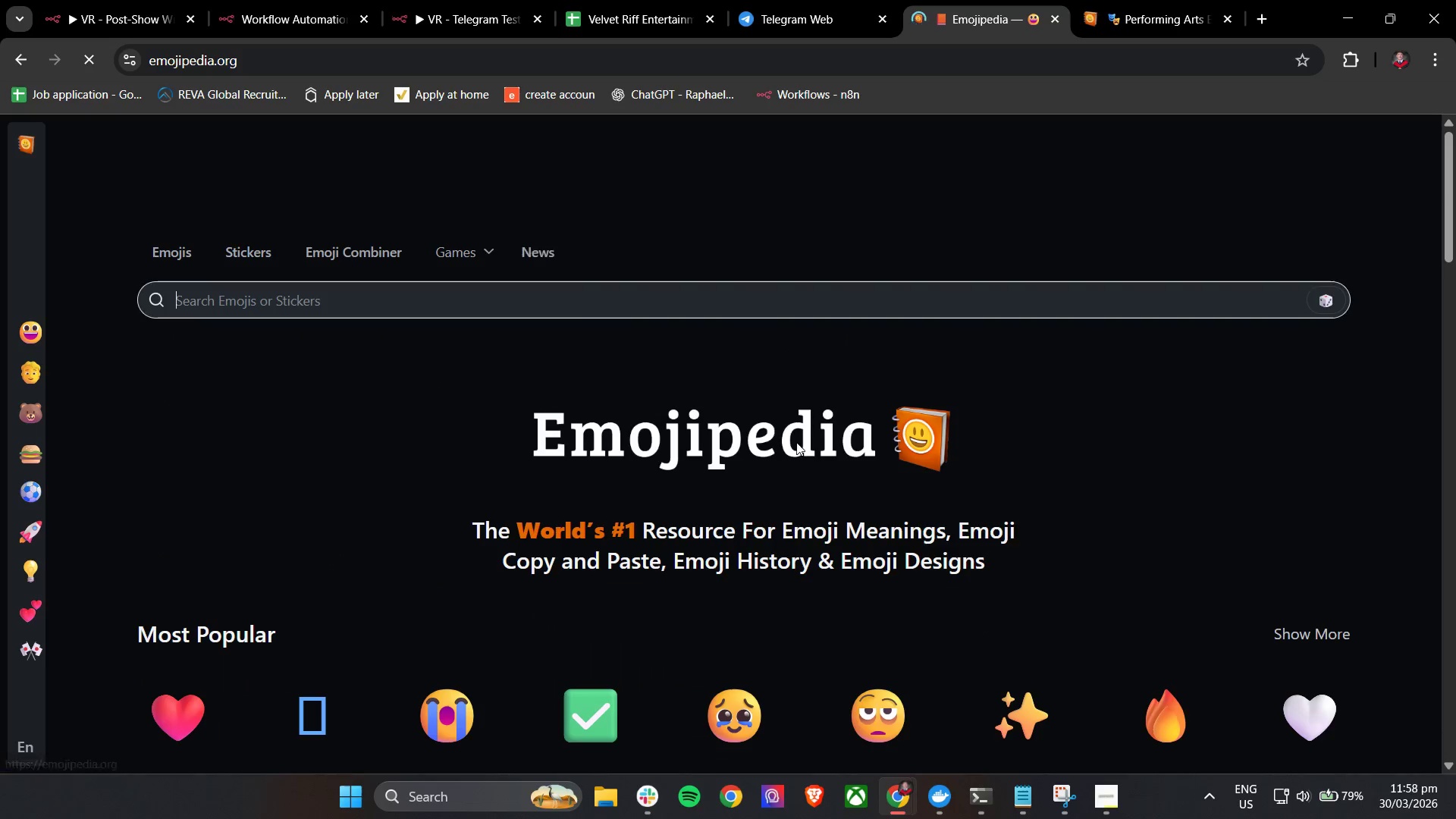 
scroll: coordinate [800, 441], scroll_direction: down, amount: 6.0
 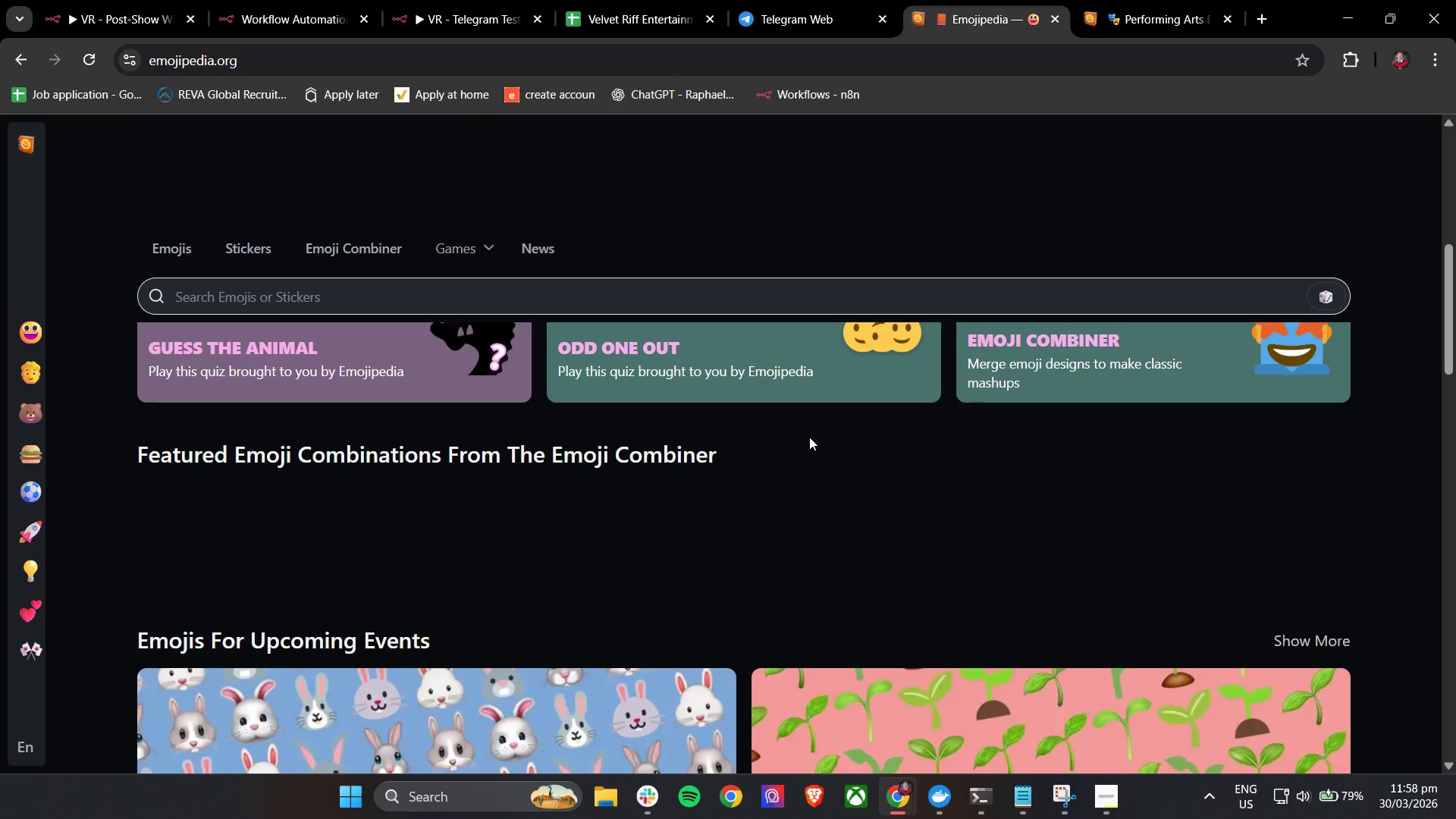 
scroll: coordinate [816, 521], scroll_direction: up, amount: 5.0
 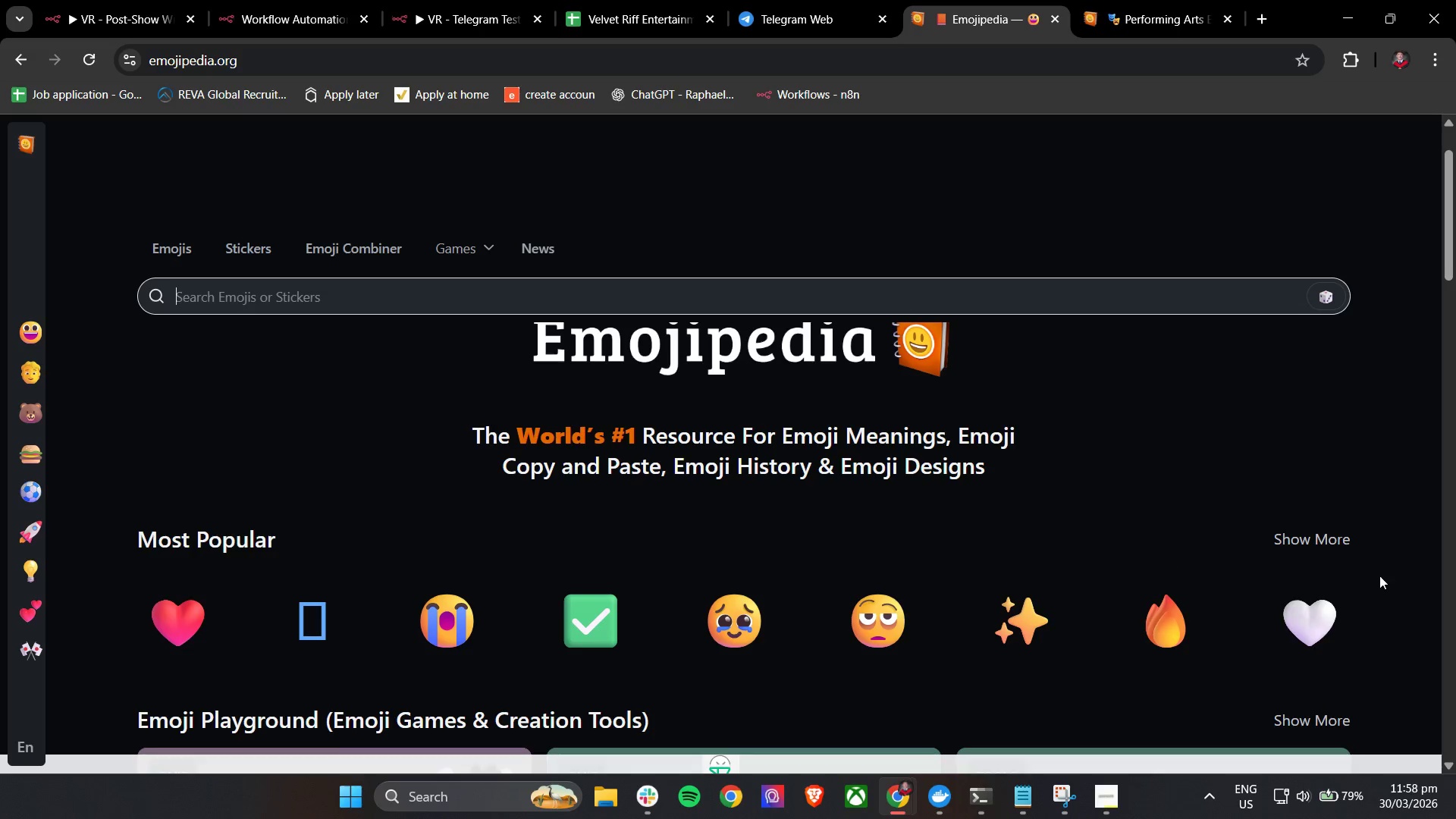 
left_click([1327, 543])
 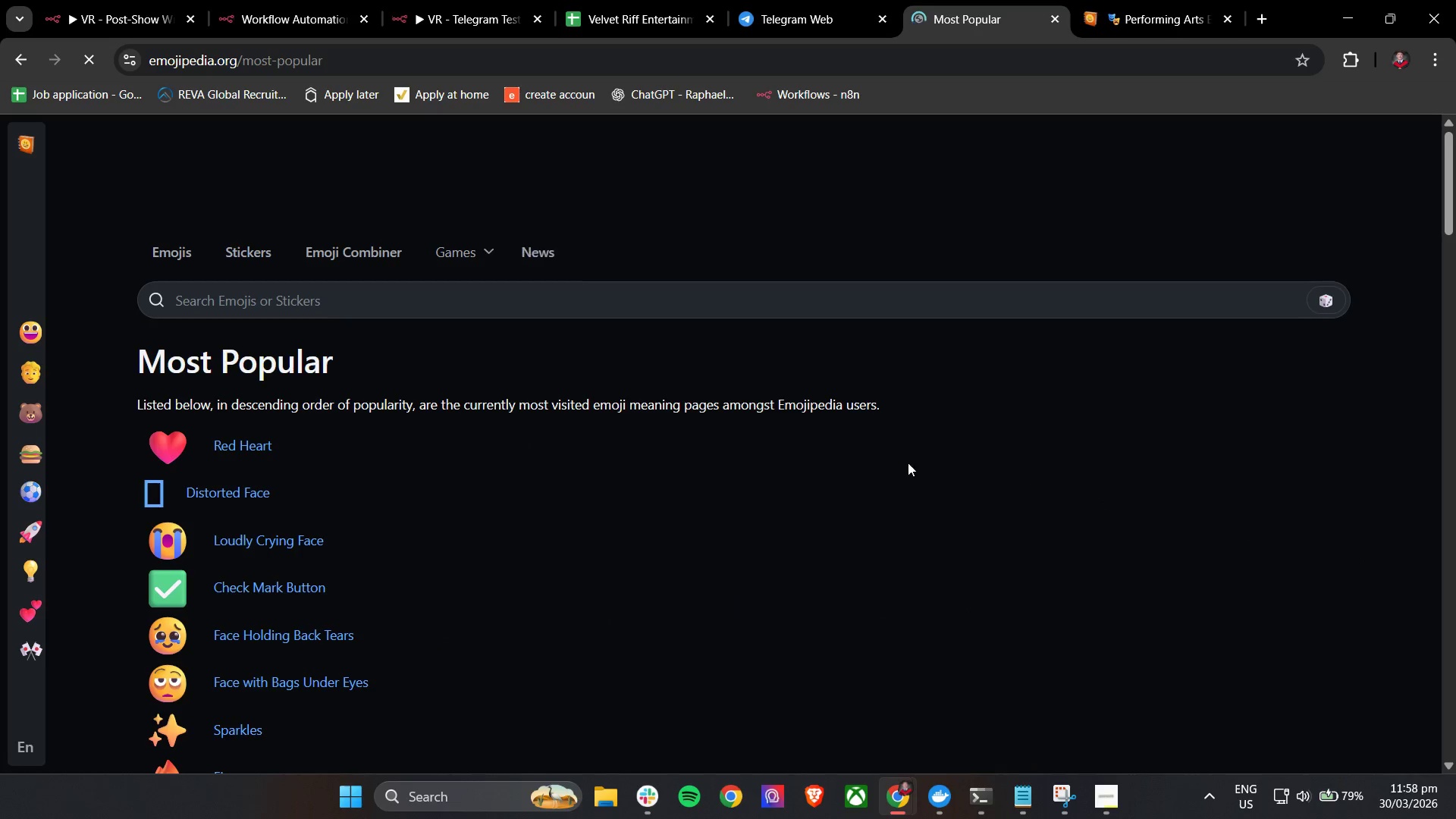 
scroll: coordinate [595, 424], scroll_direction: down, amount: 16.0
 